 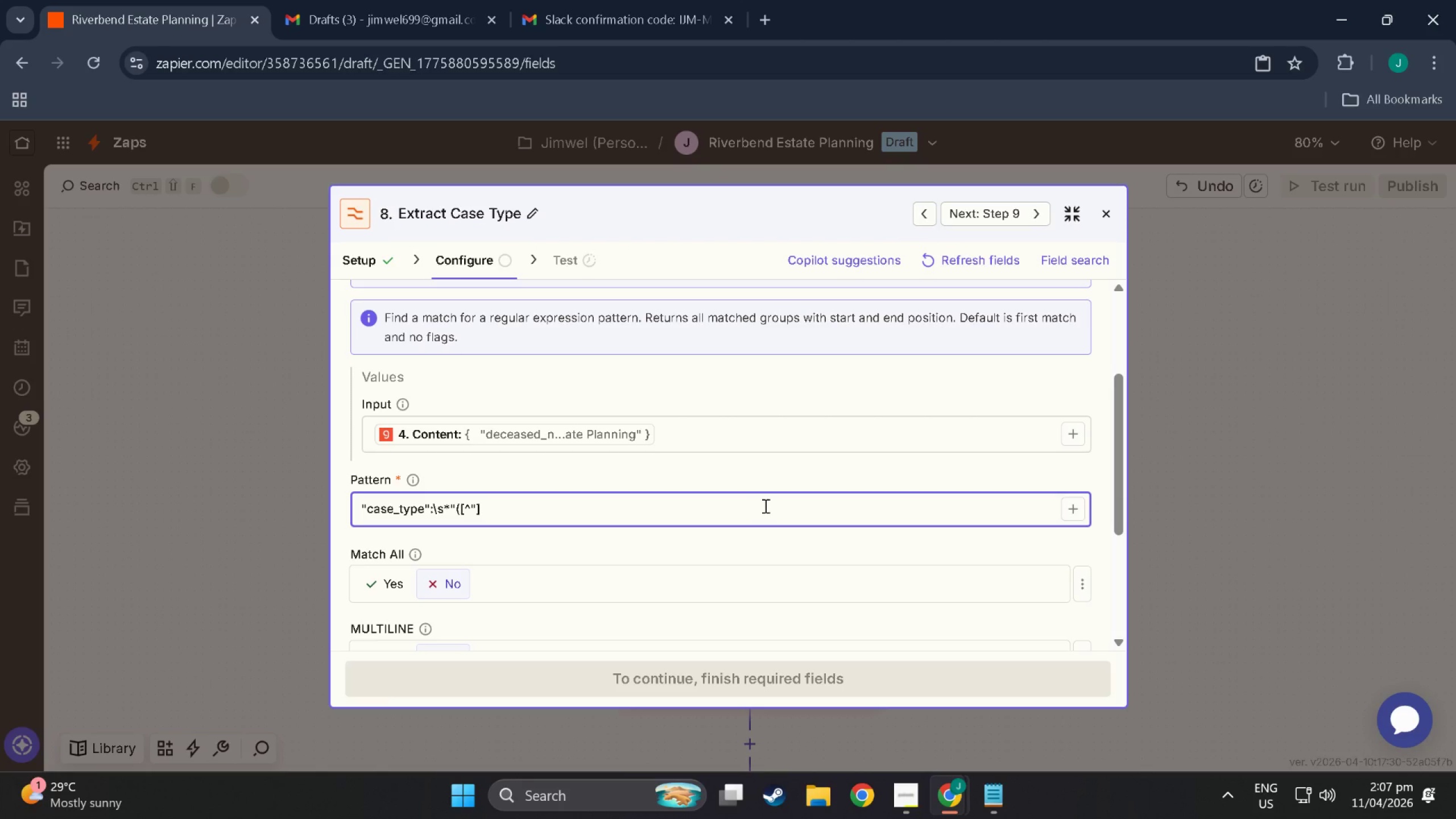 
key(Shift+Equal)
 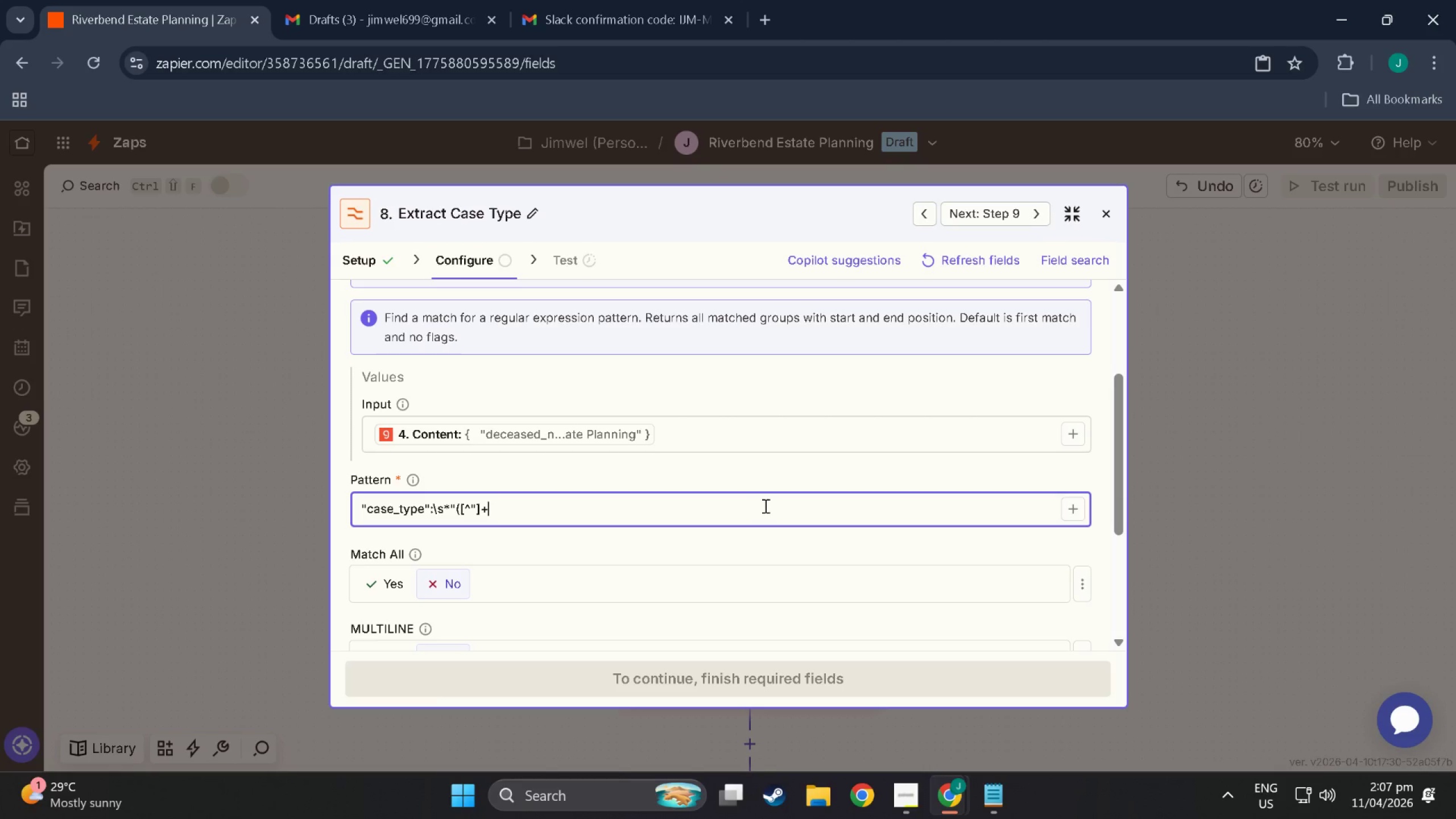 
key(Shift+0)
 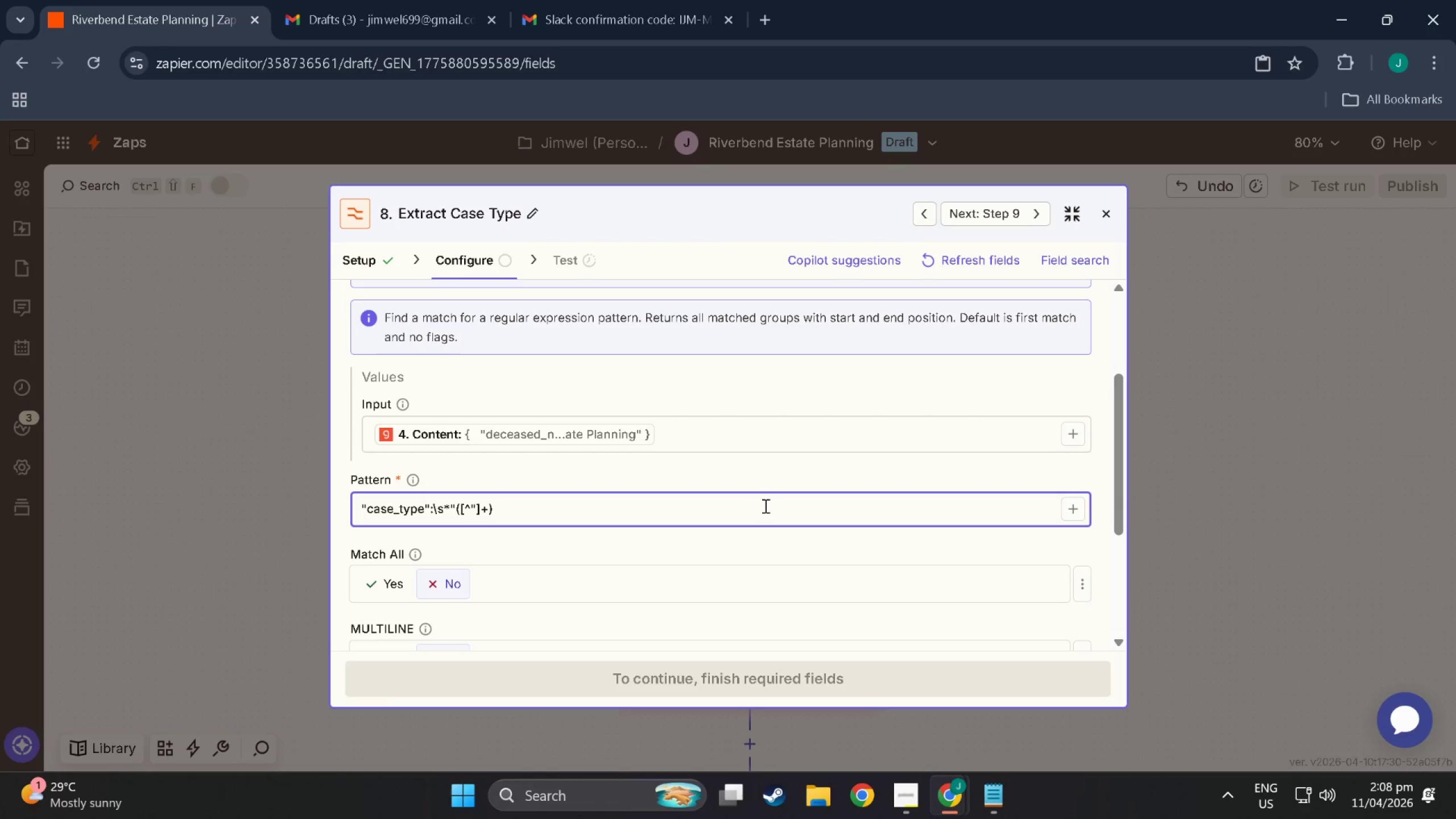 
key(Shift+Quote)
 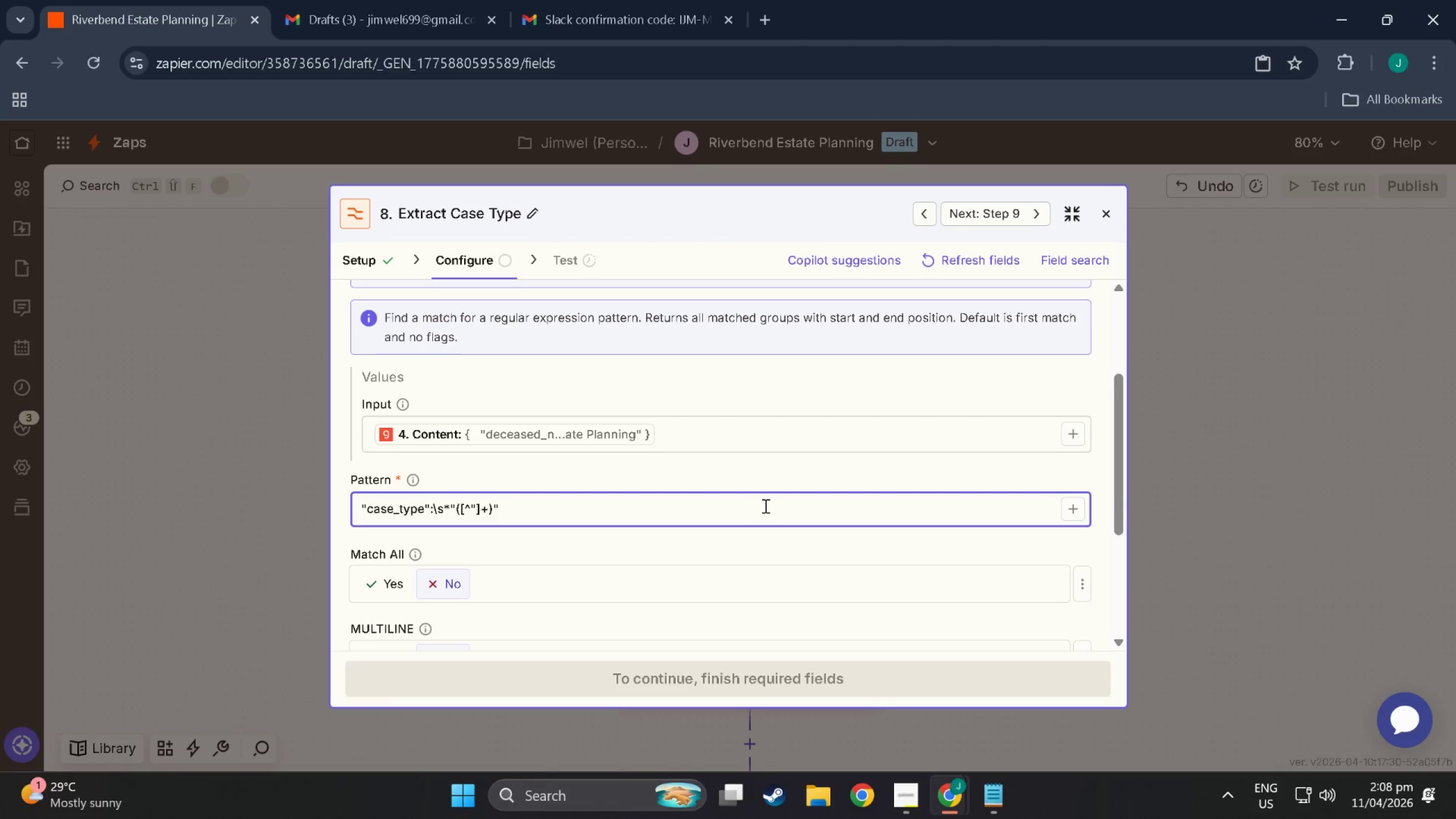 
scroll: coordinate [781, 452], scroll_direction: down, amount: 12.0
 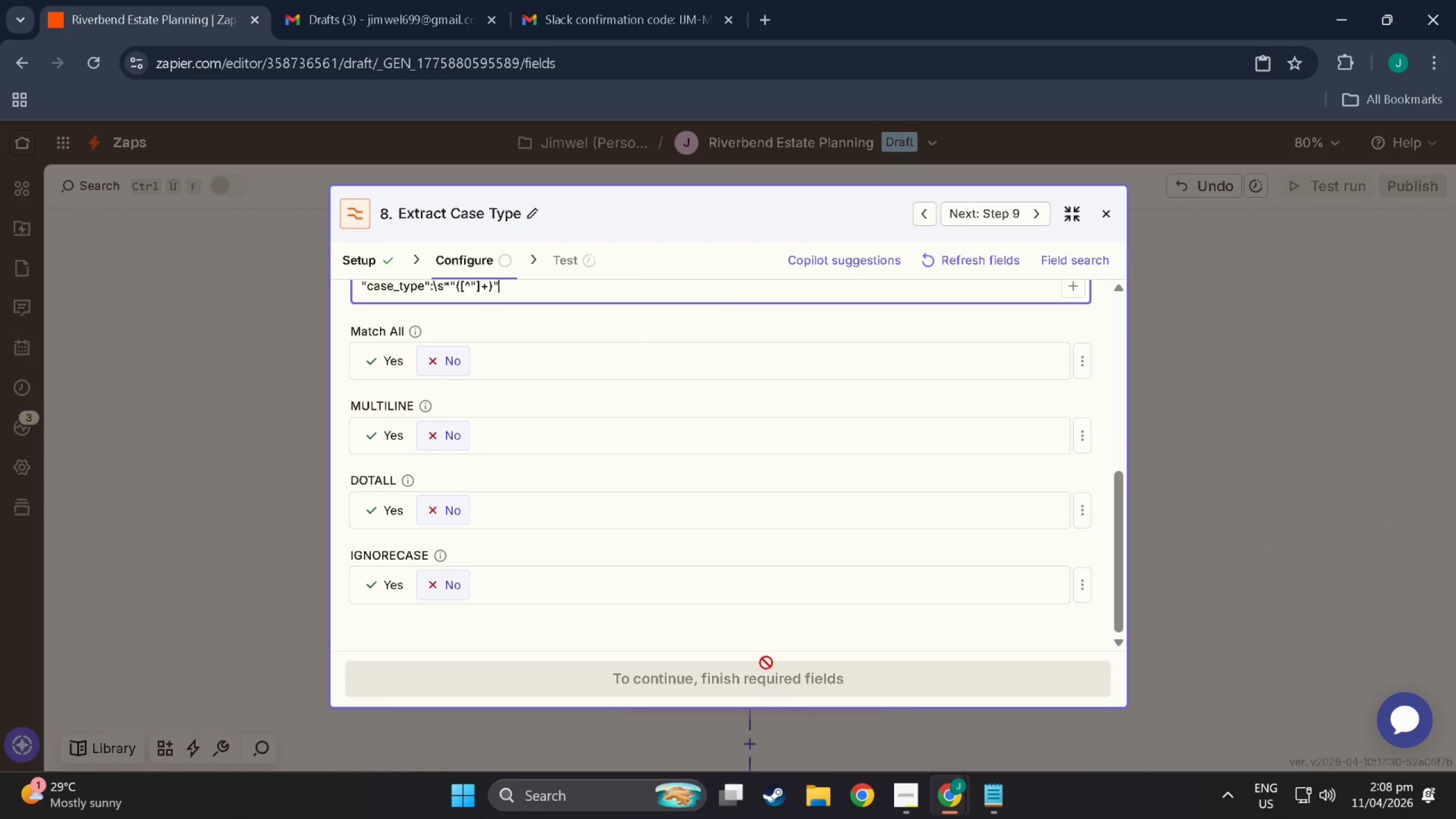 
left_click([766, 663])
 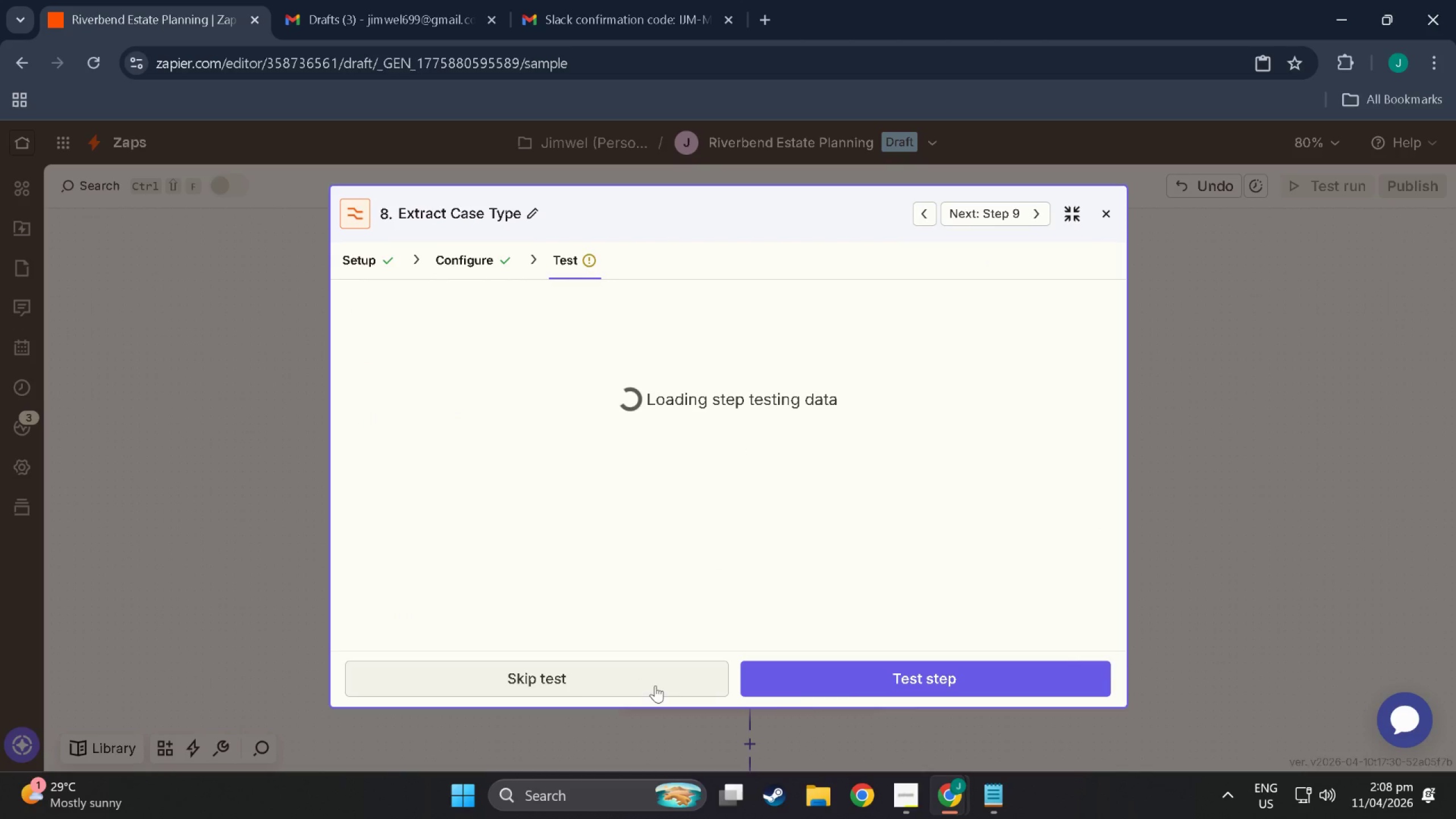 
left_click([849, 677])
 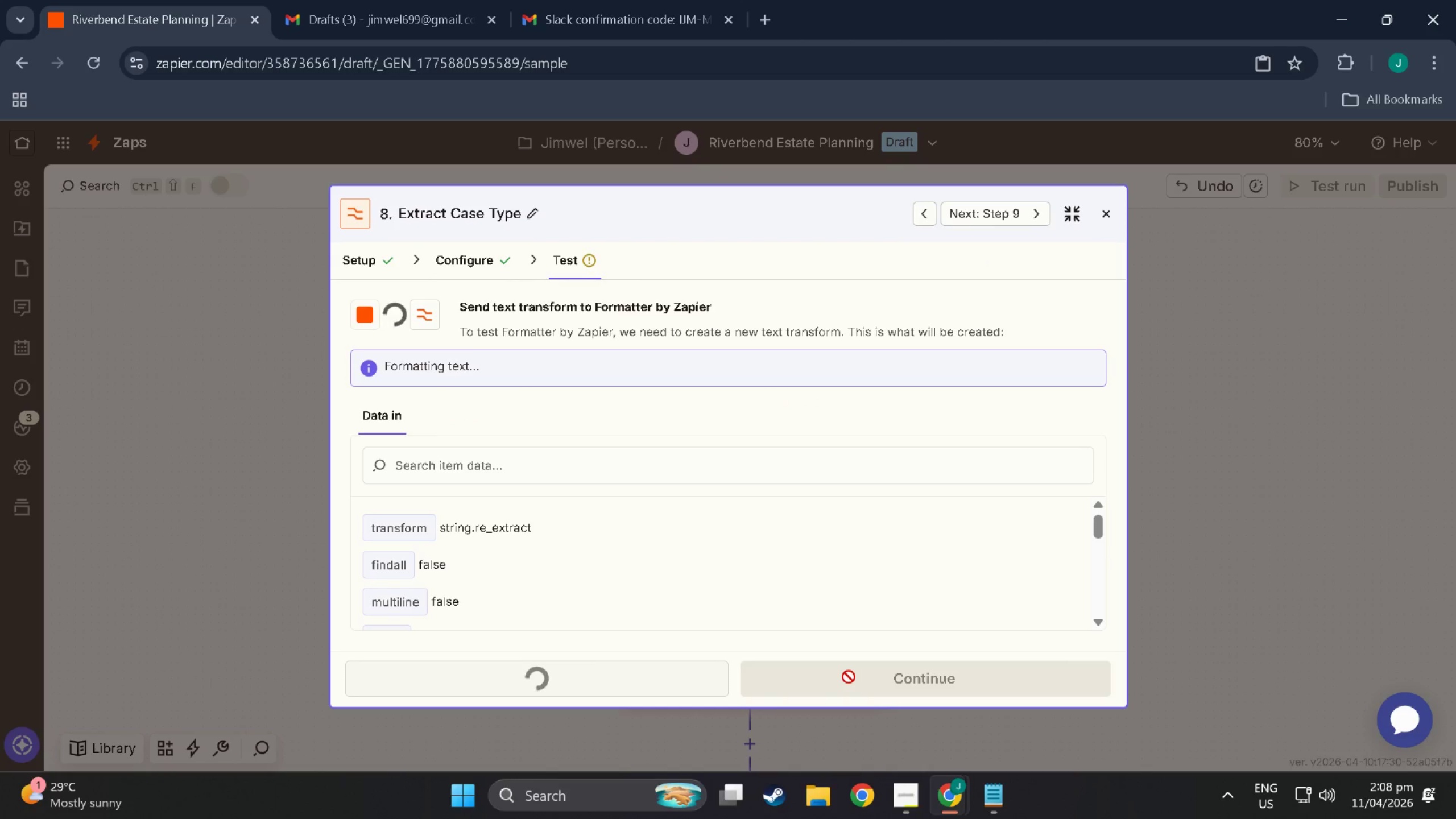 
mouse_move([748, 605])
 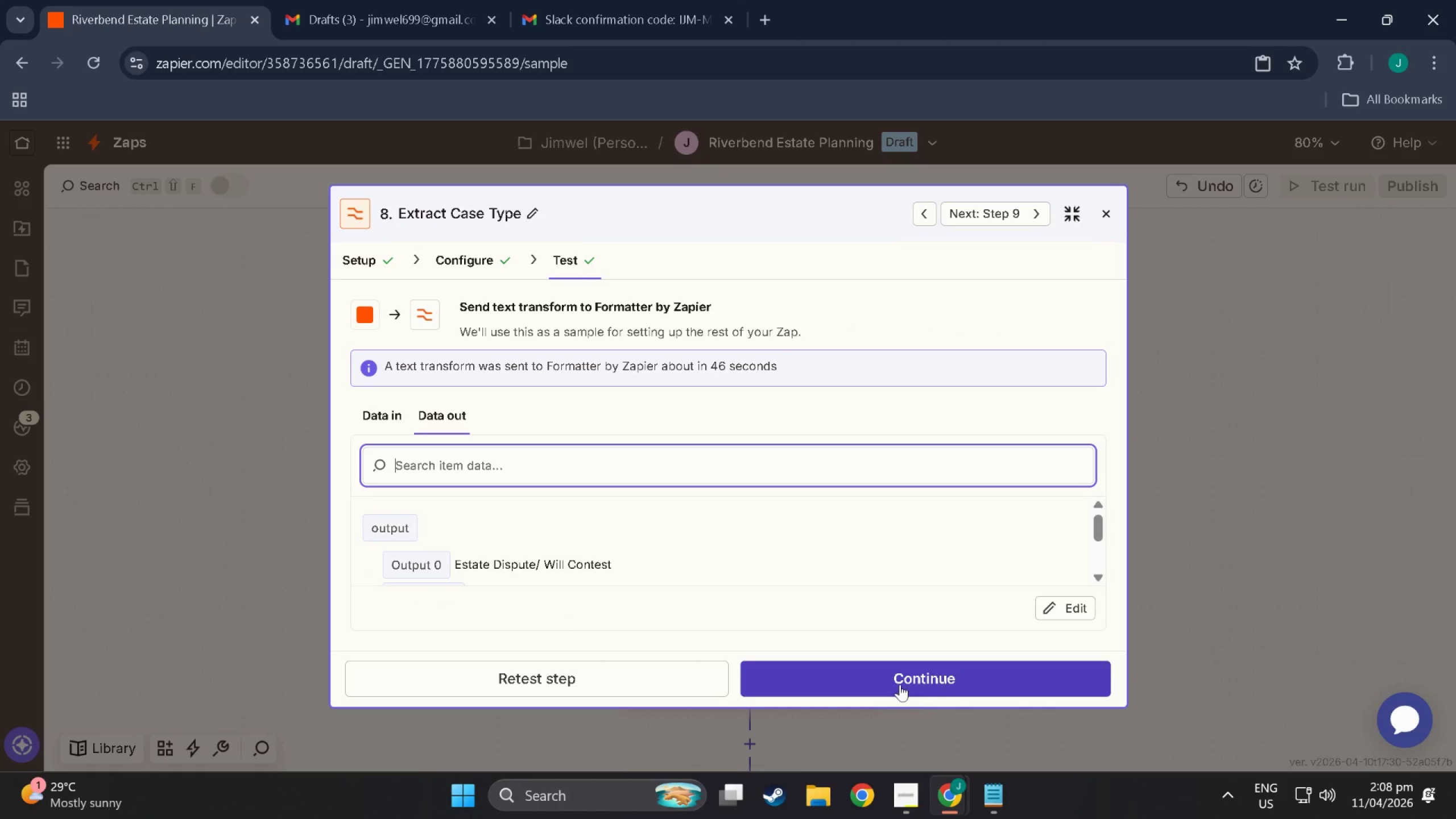 
left_click([900, 684])
 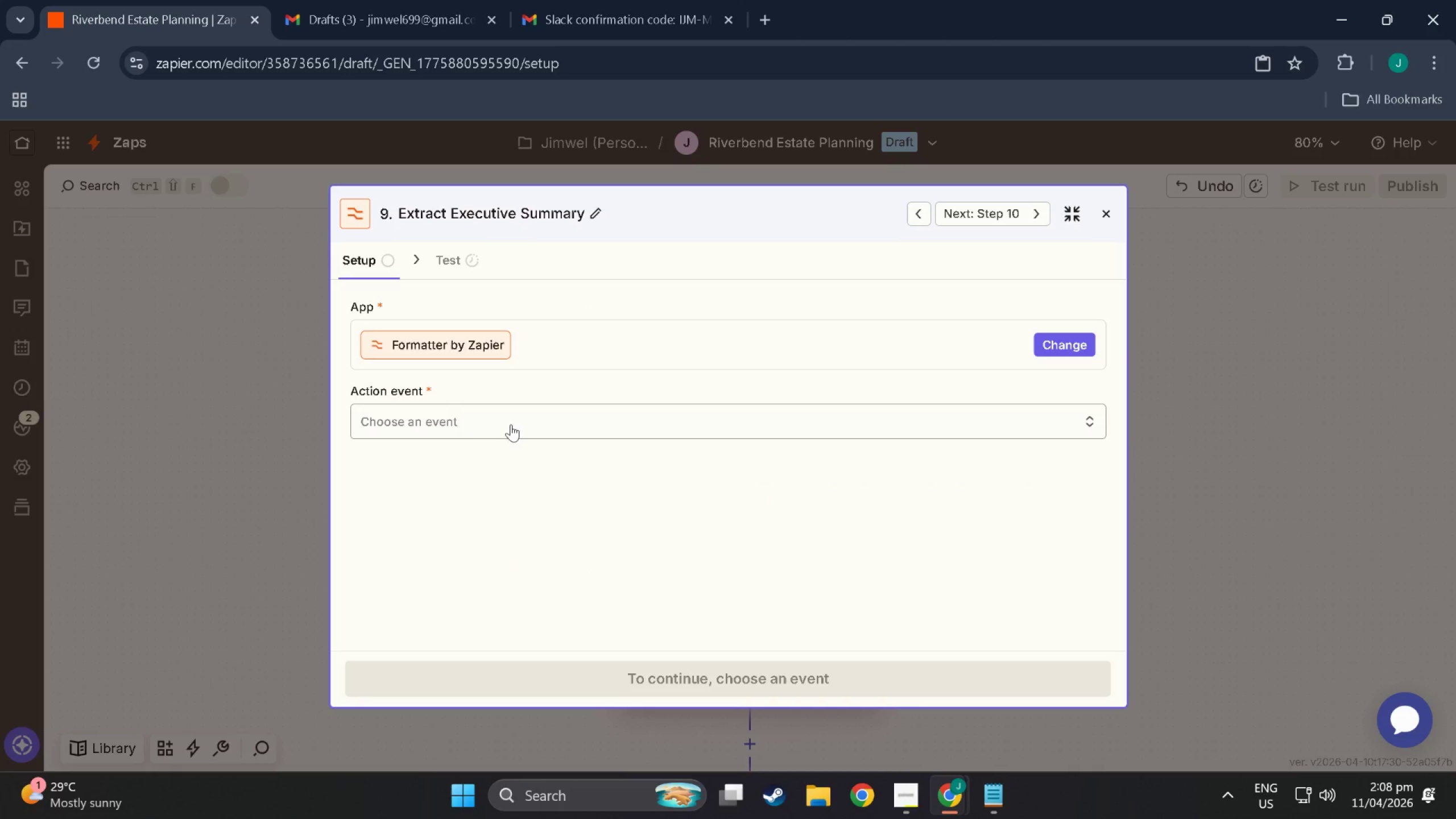 
left_click([510, 412])
 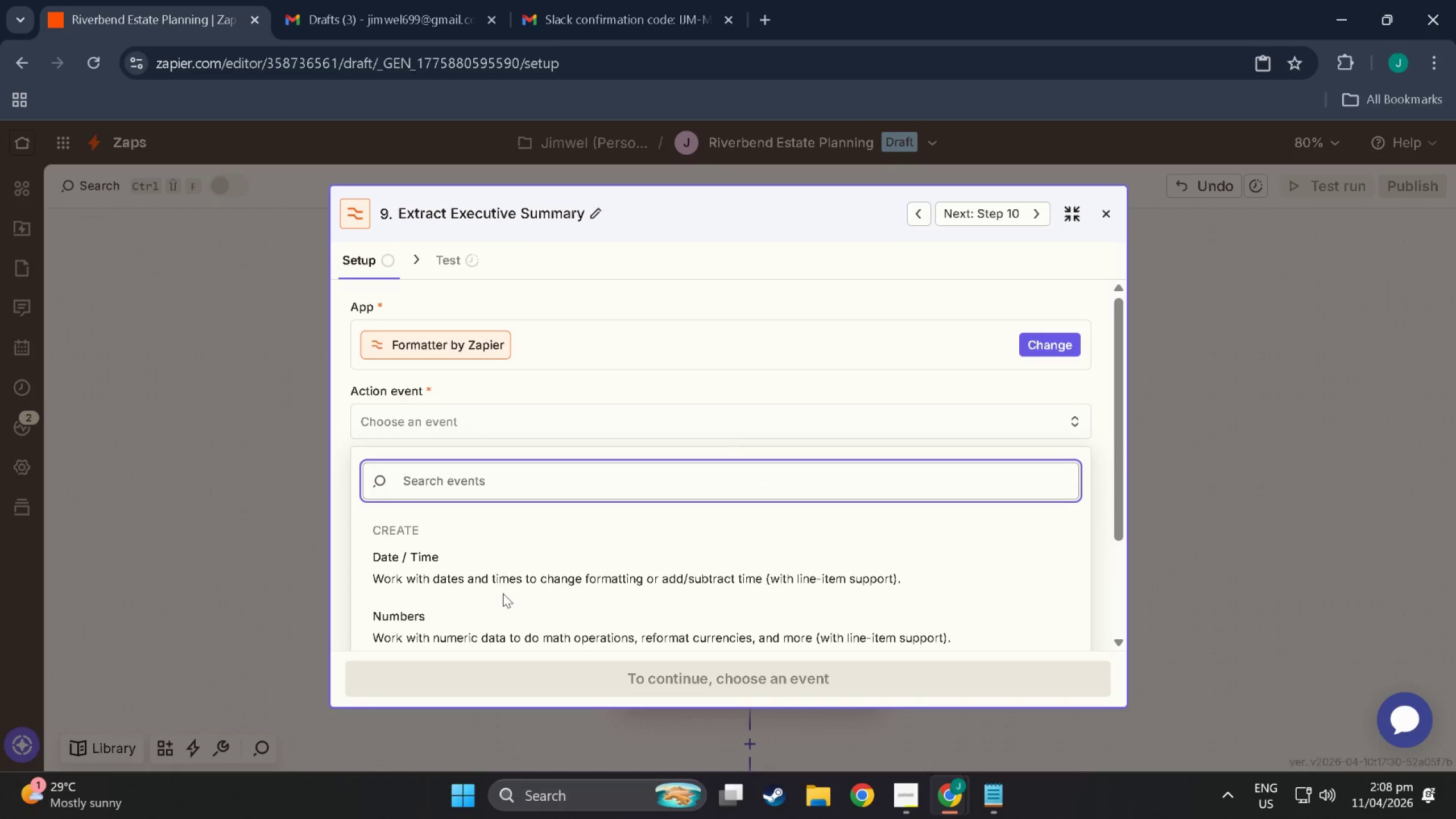 
scroll: coordinate [1140, 547], scroll_direction: down, amount: 13.0
 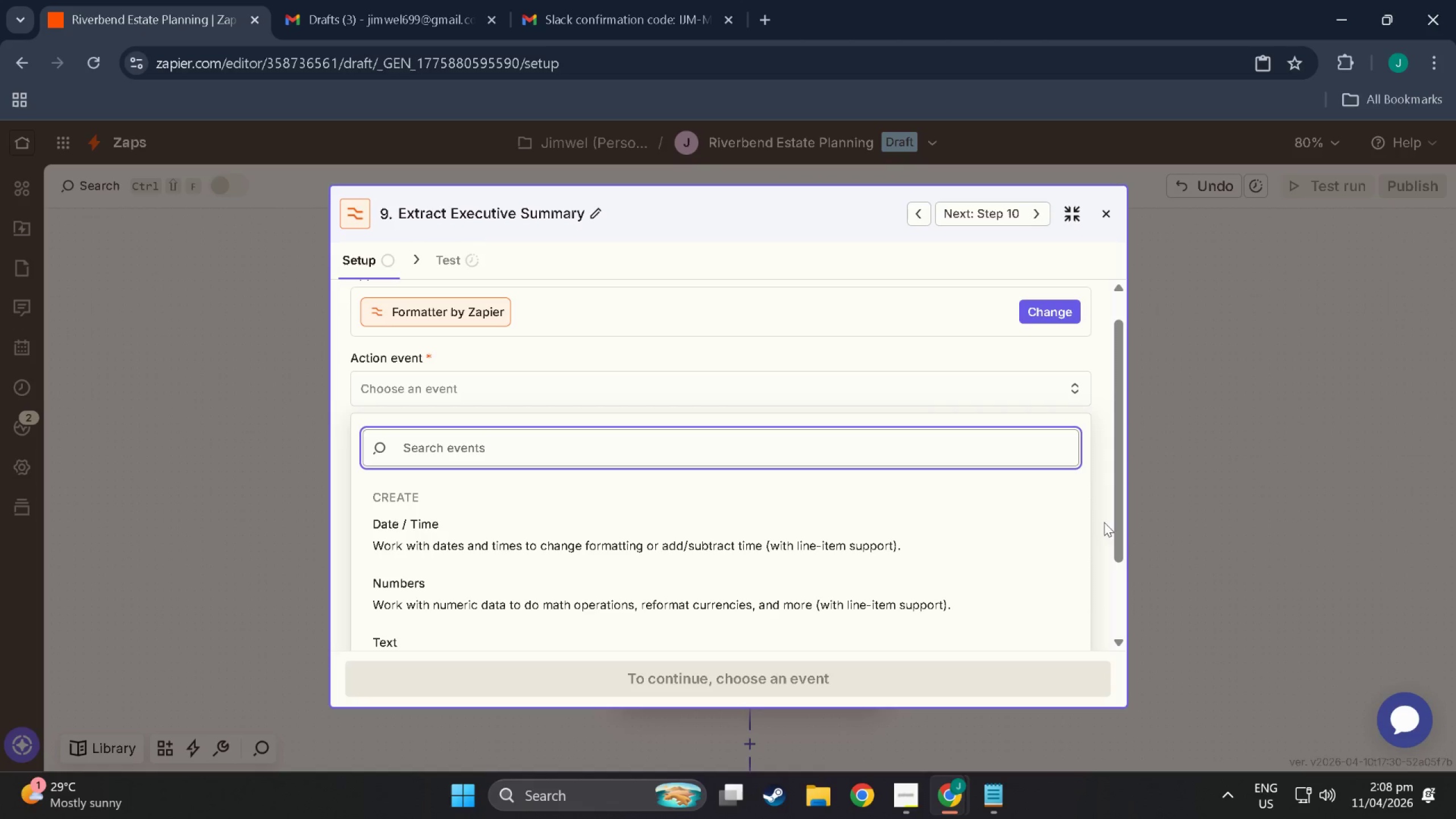 
left_click([429, 638])
 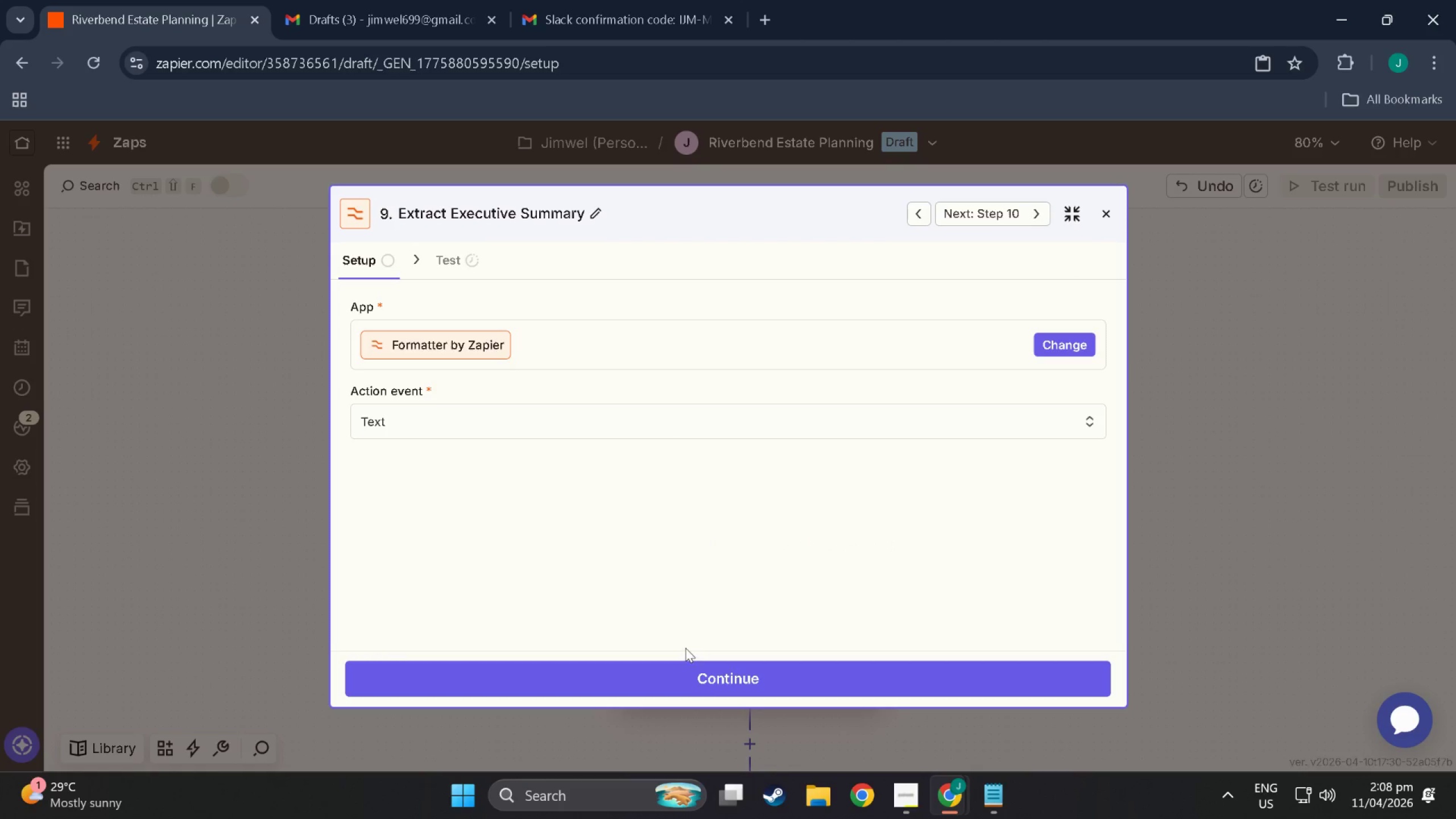 
scroll: coordinate [459, 647], scroll_direction: down, amount: 6.0
 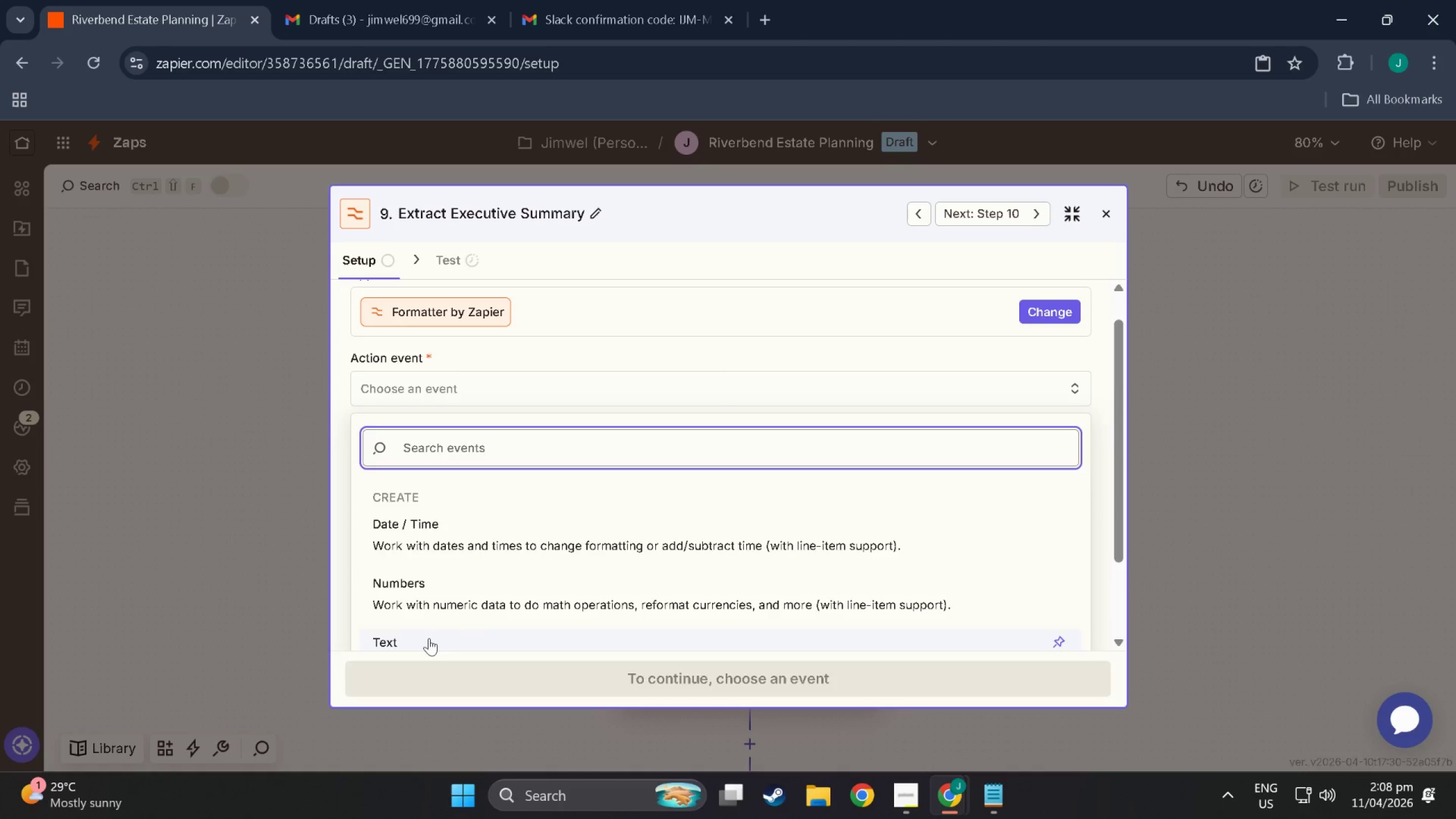 
left_click([712, 677])
 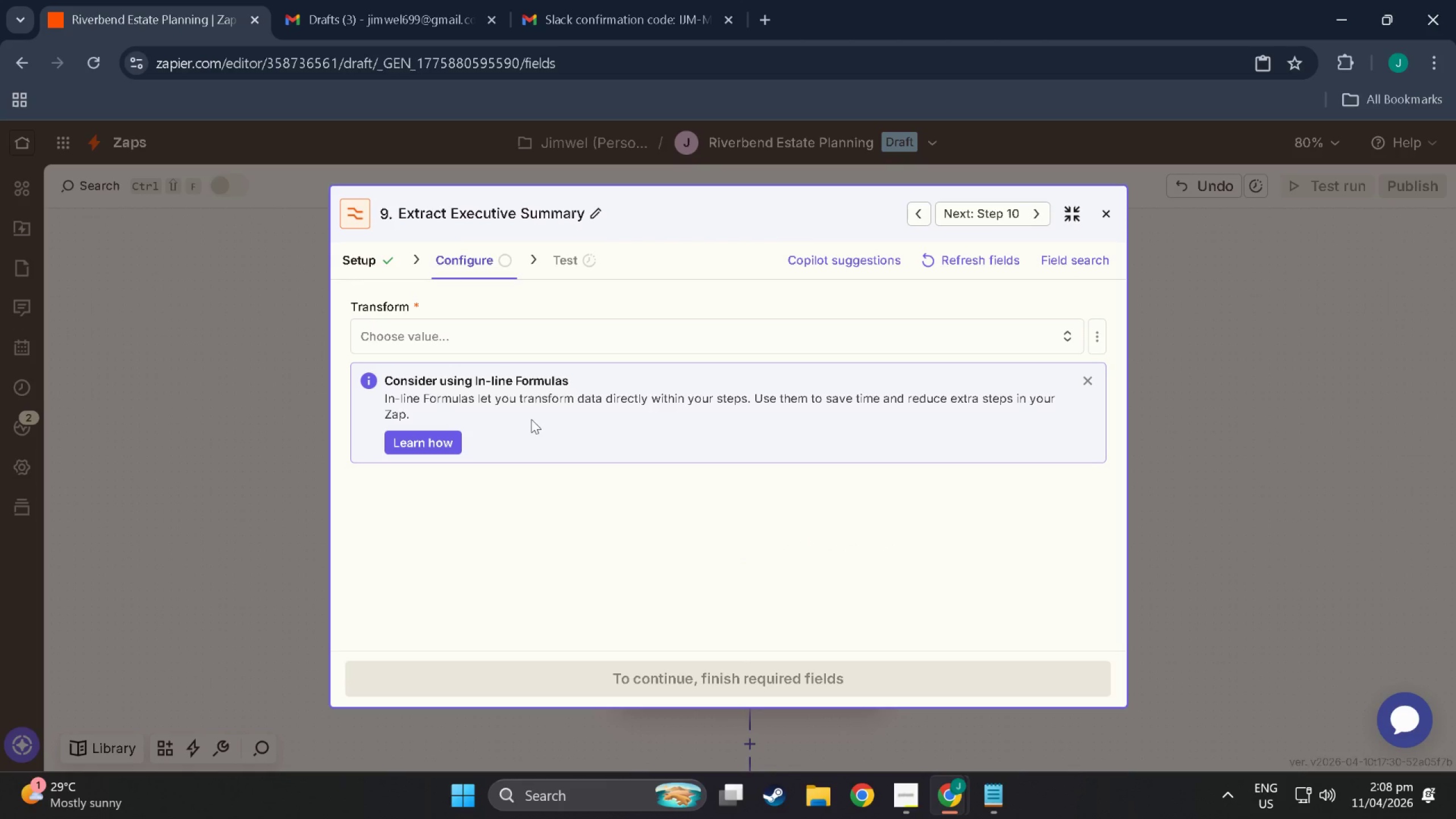 
left_click([440, 322])
 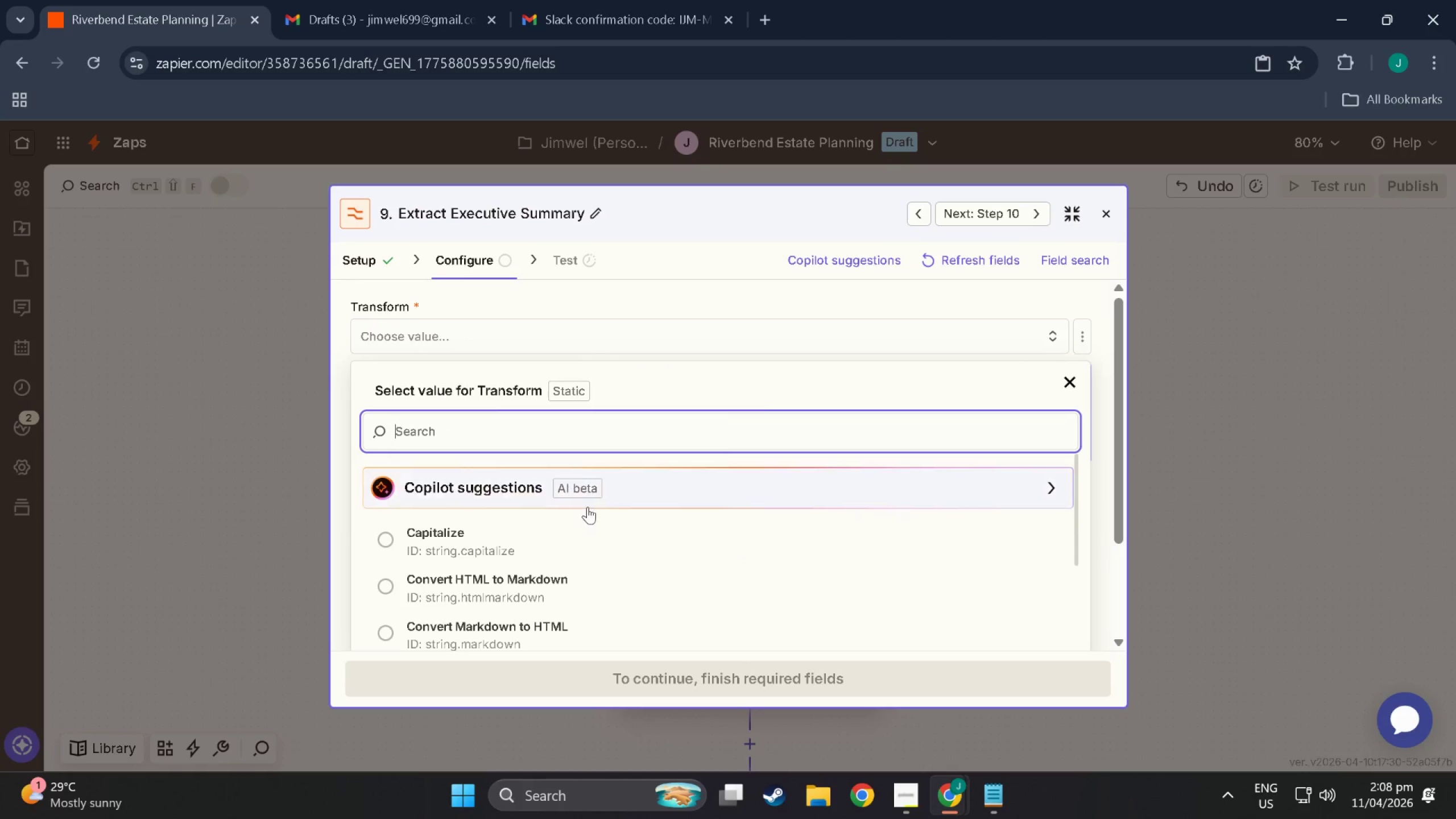 
scroll: coordinate [530, 580], scroll_direction: down, amount: 9.0
 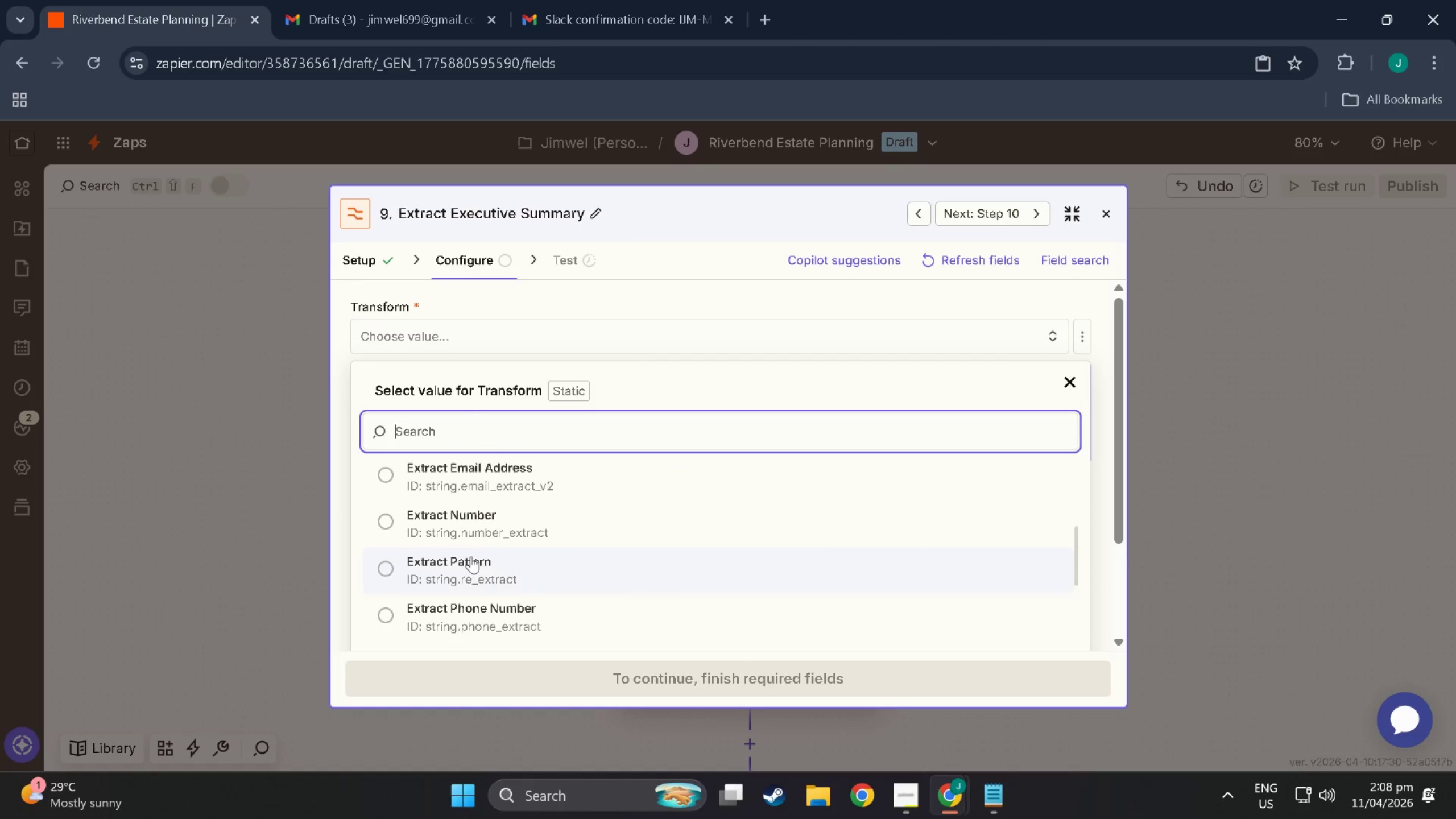 
left_click([474, 557])
 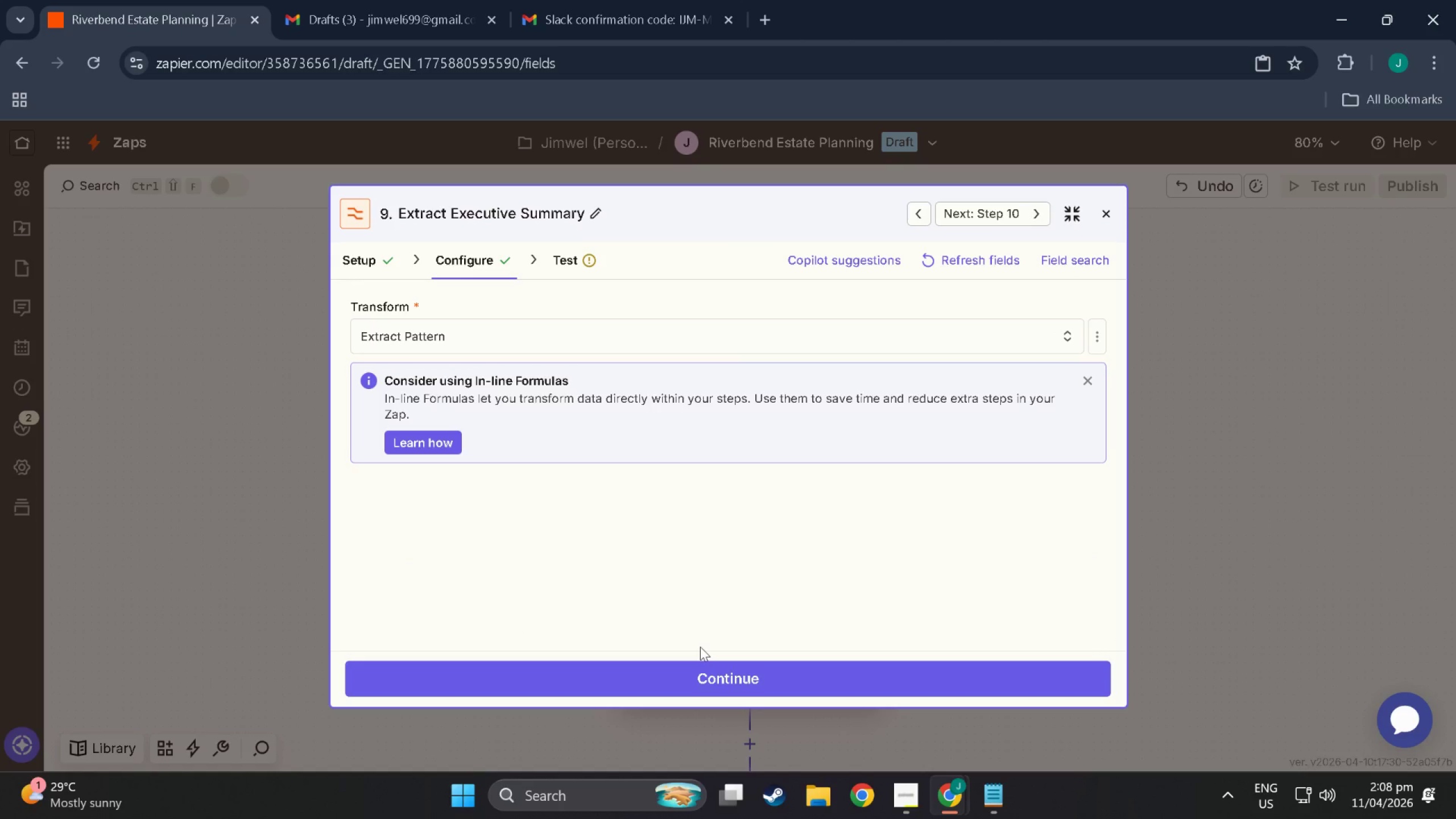 
left_click([717, 681])
 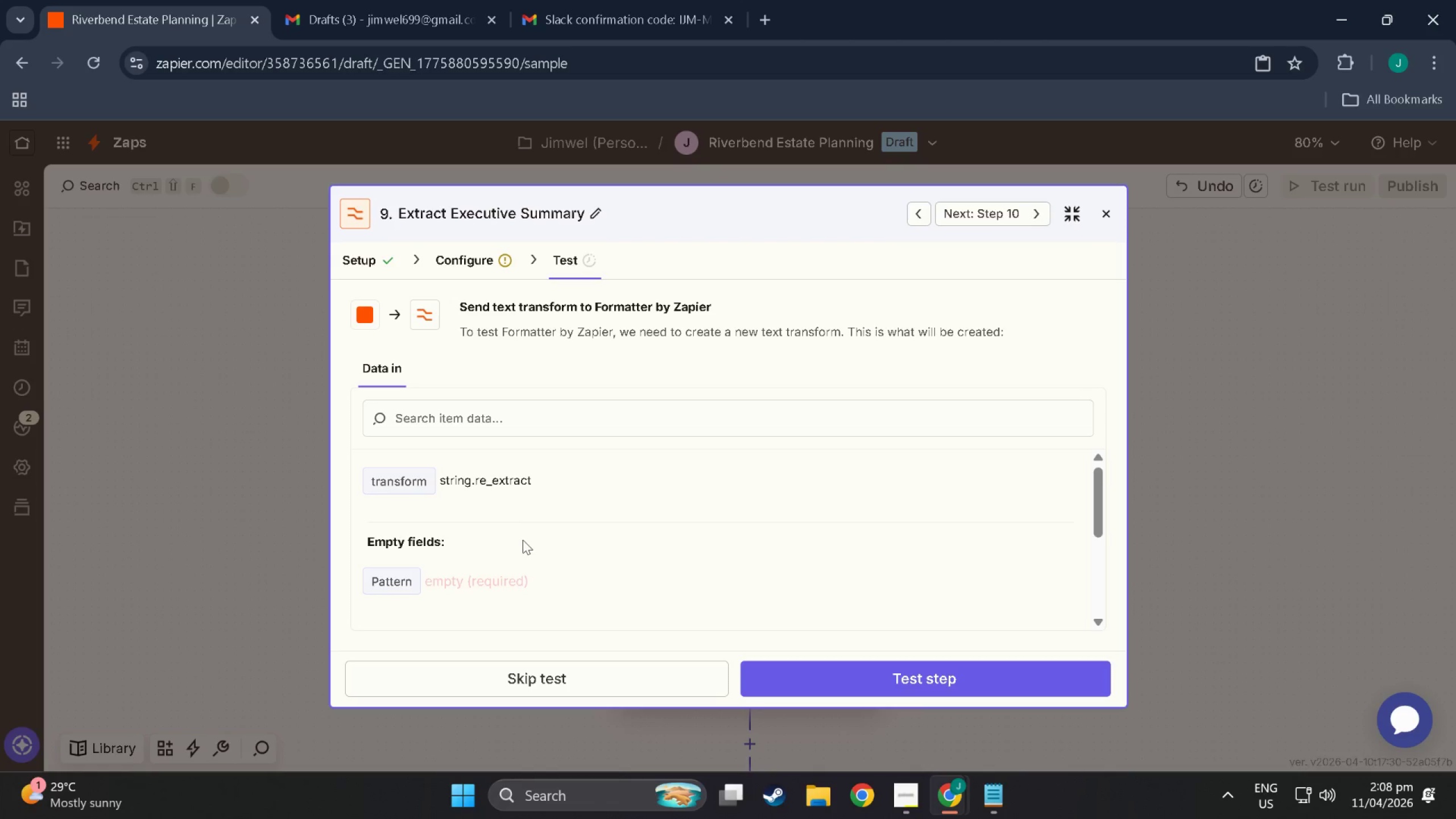 
scroll: coordinate [529, 511], scroll_direction: down, amount: 3.0
 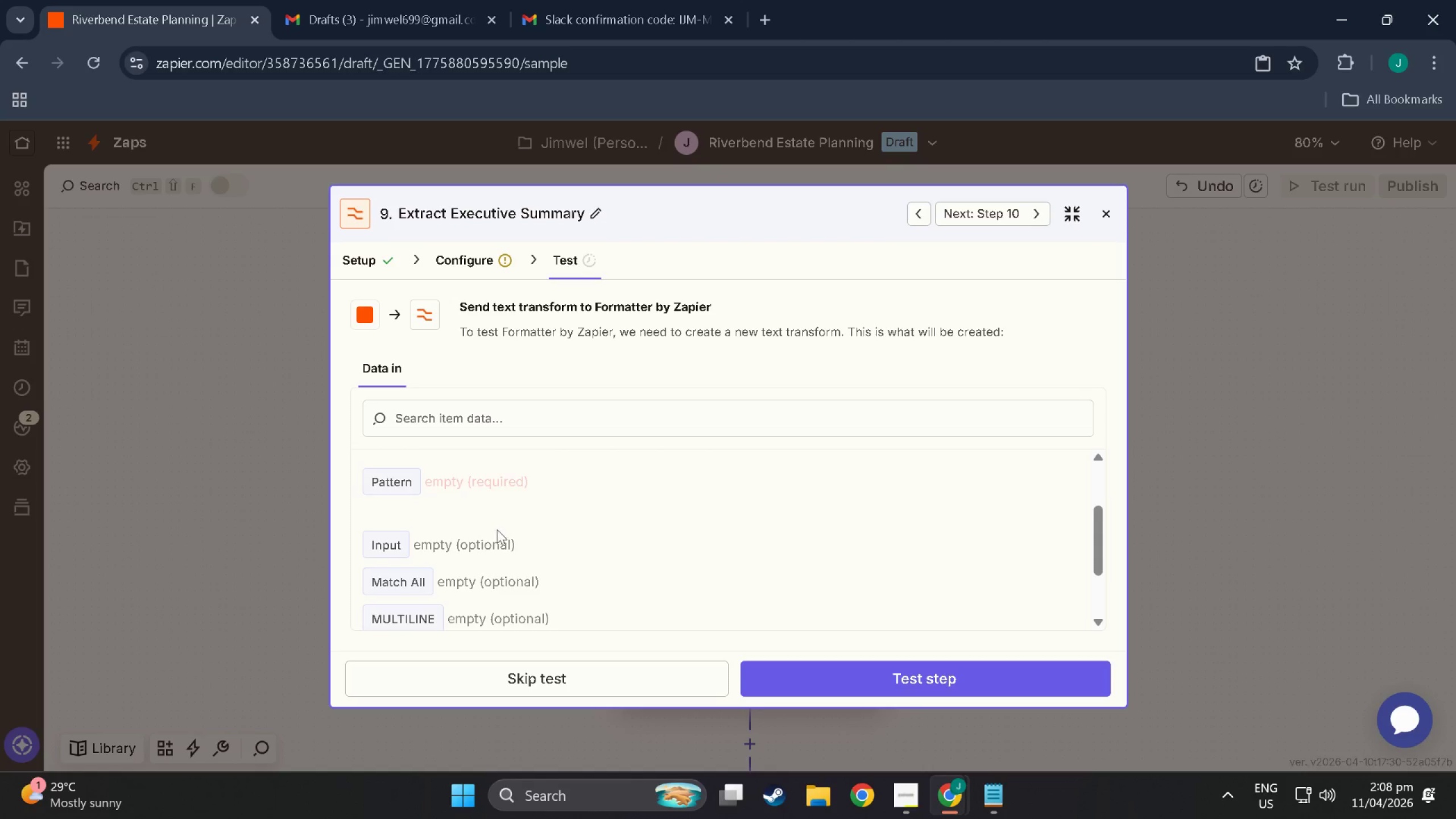 
scroll: coordinate [495, 526], scroll_direction: up, amount: 2.0
 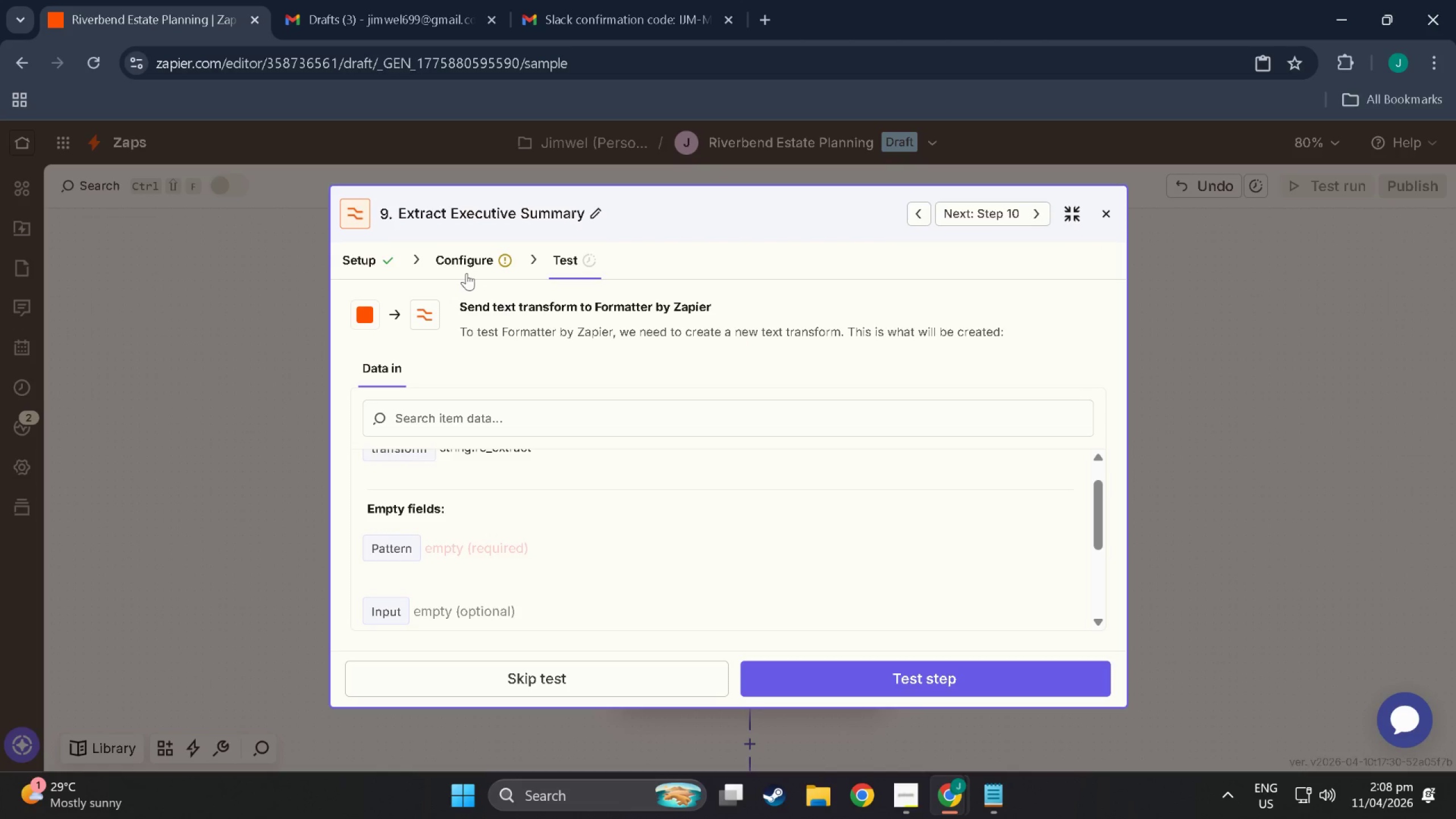 
left_click([466, 273])
 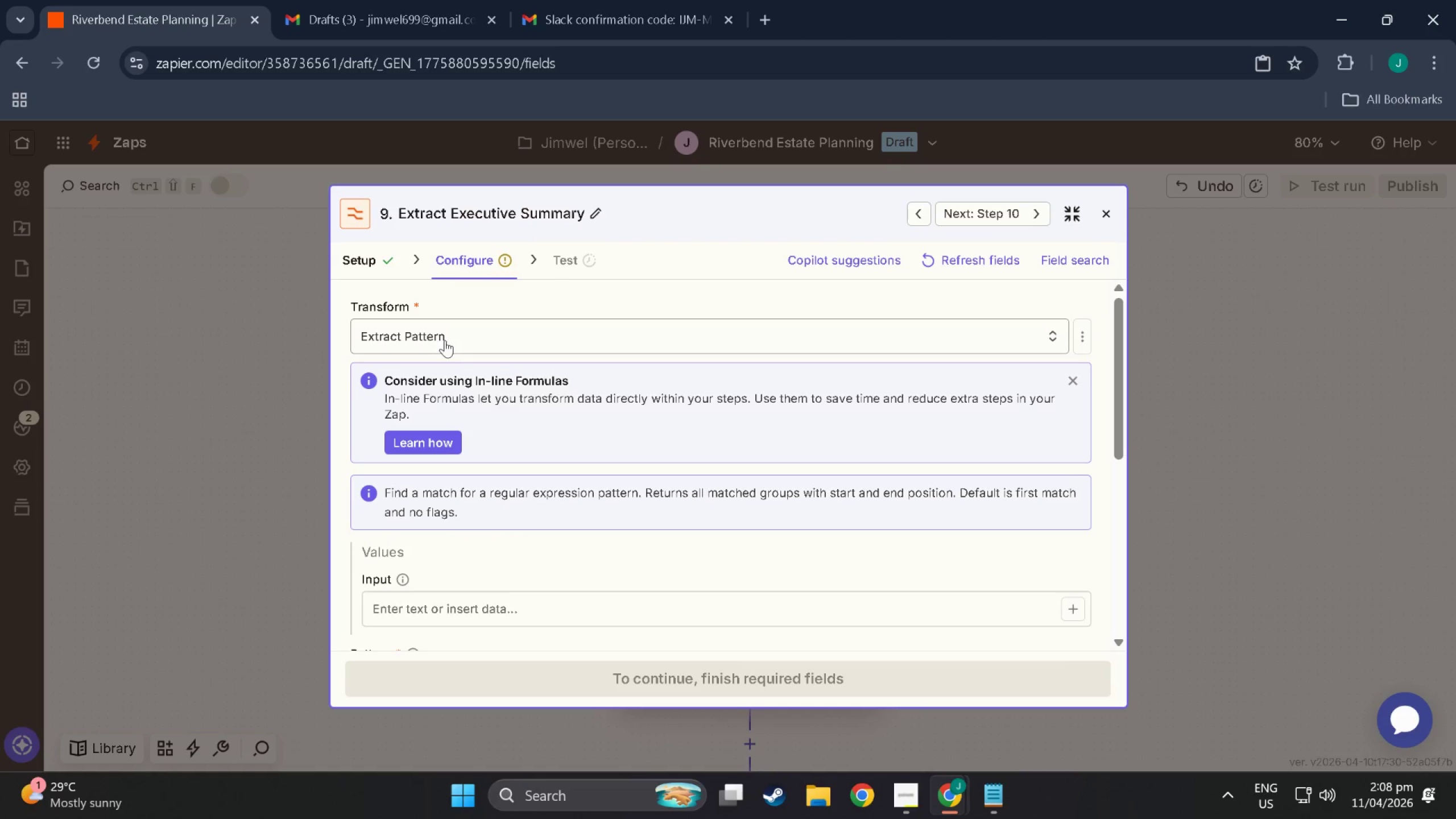 
left_click([509, 552])
 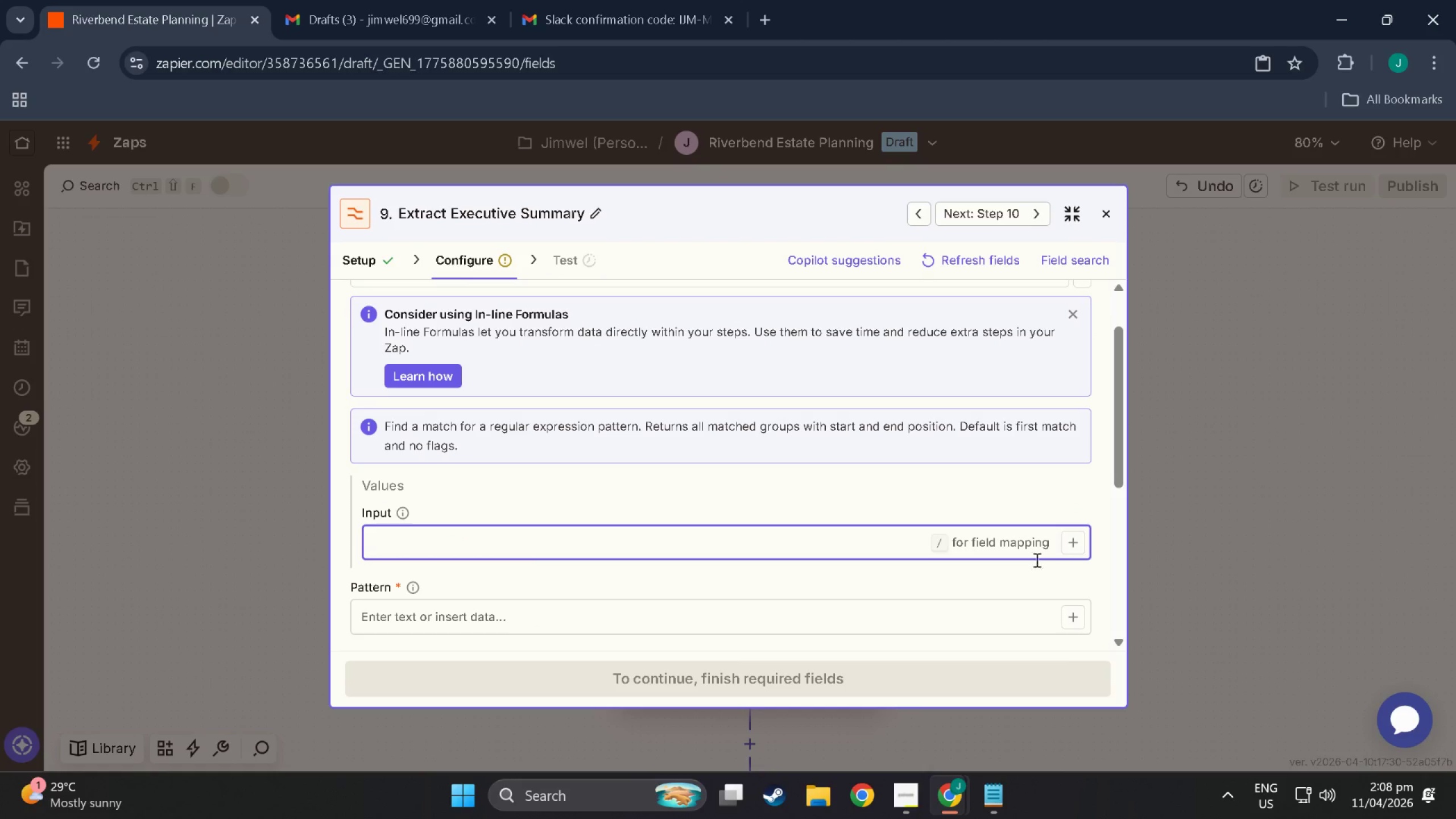 
scroll: coordinate [513, 535], scroll_direction: down, amount: 2.0
 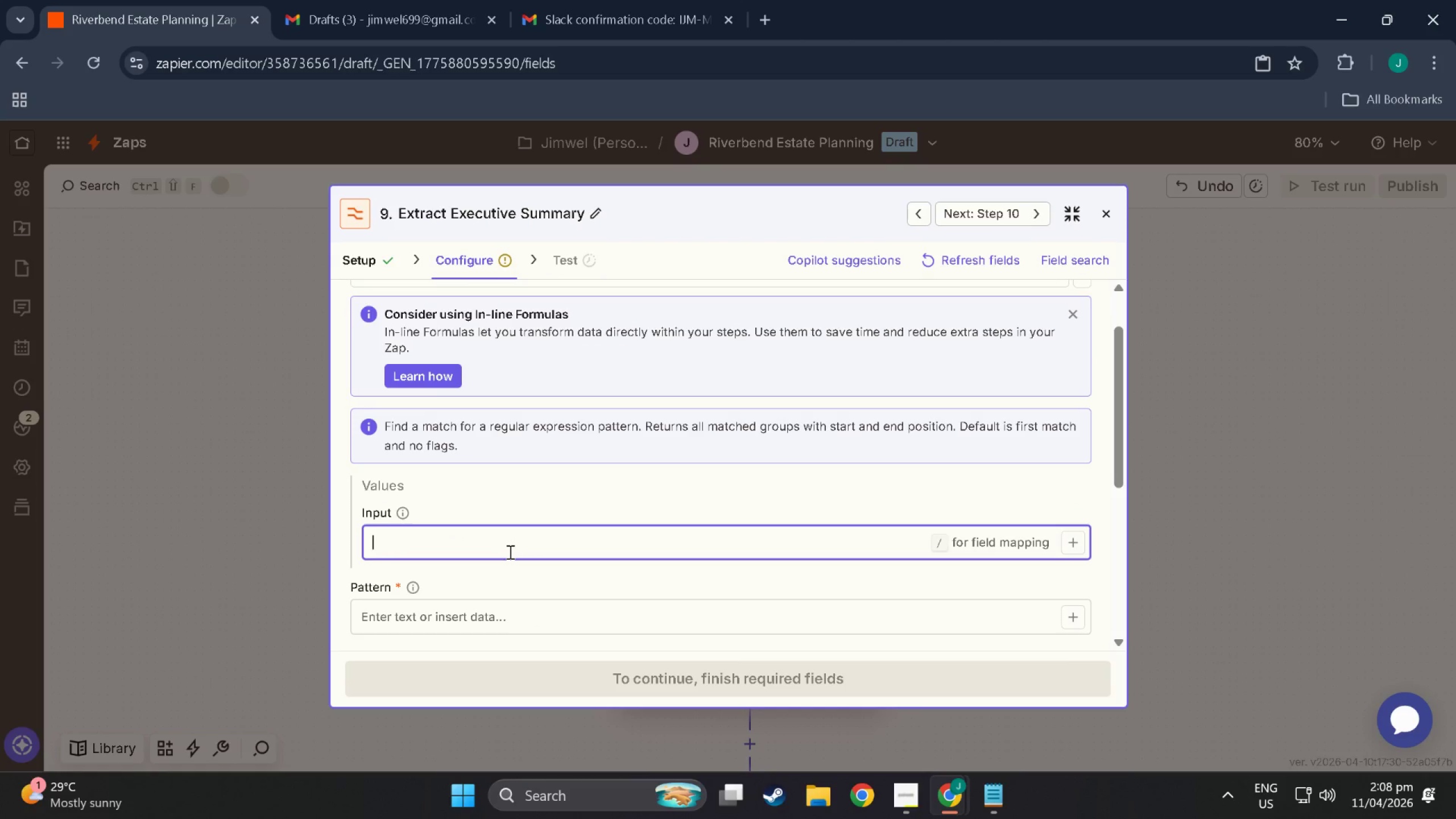 
left_click([1066, 537])
 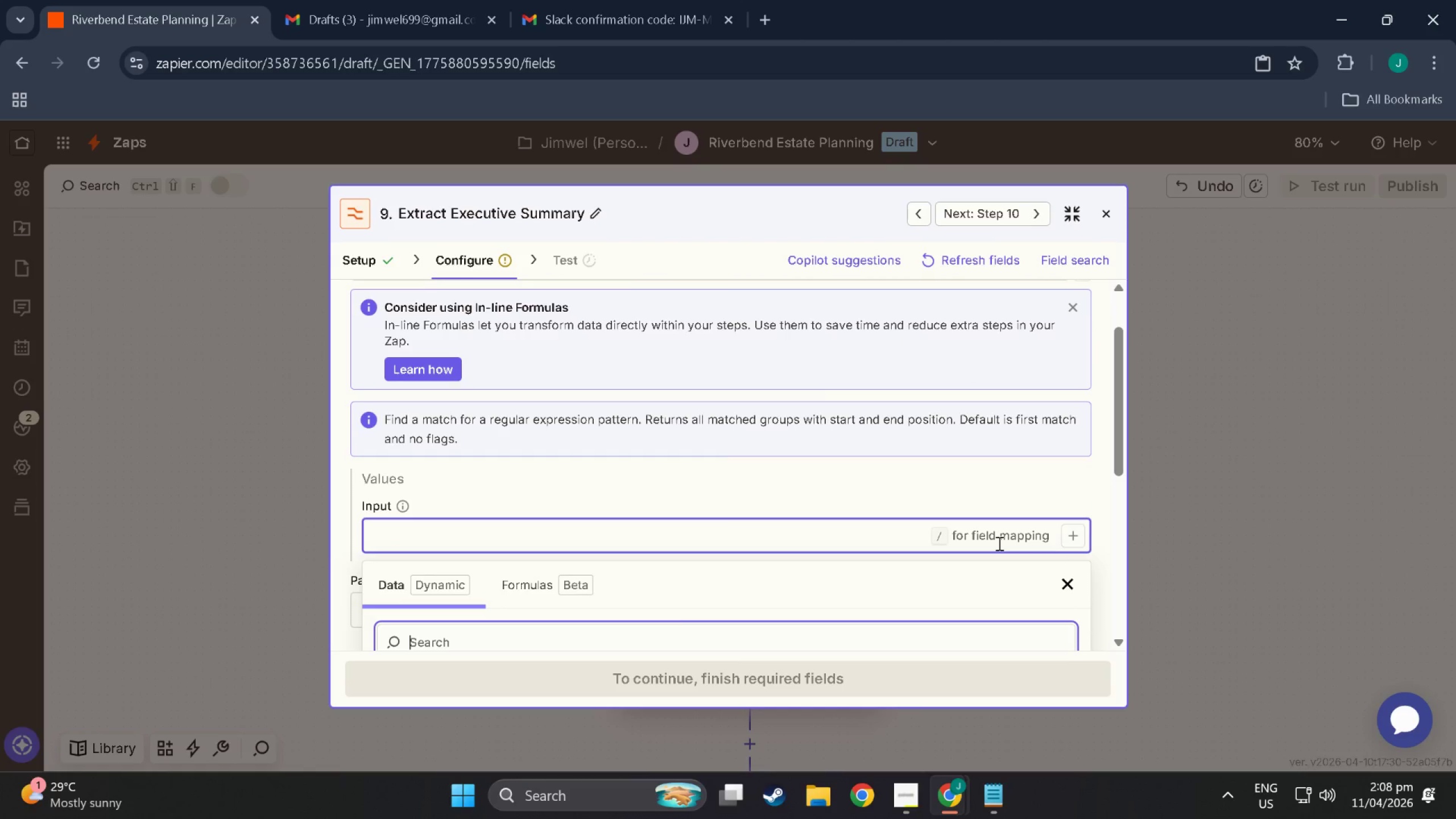 
scroll: coordinate [516, 604], scroll_direction: down, amount: 12.0
 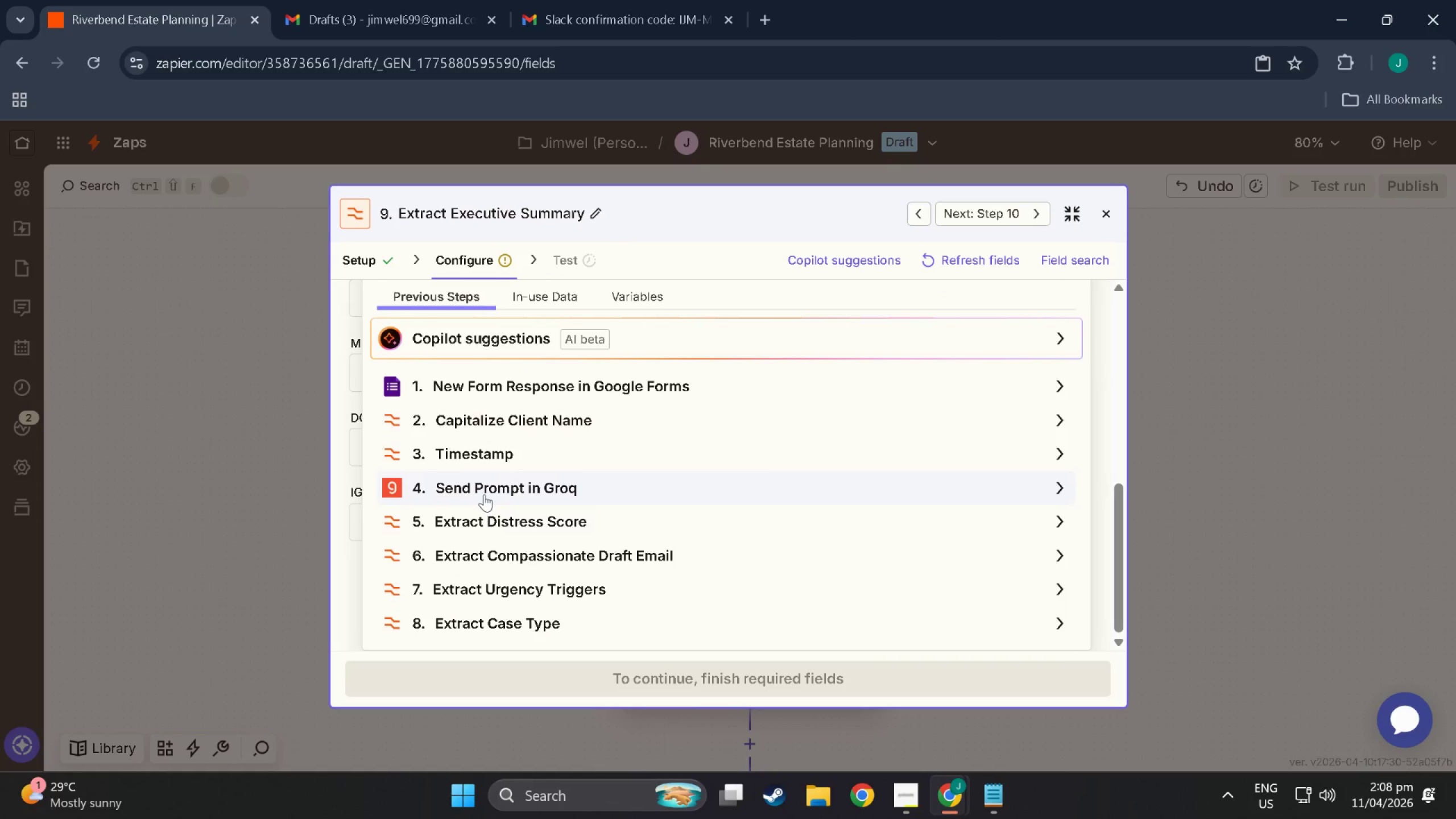 
left_click([484, 494])
 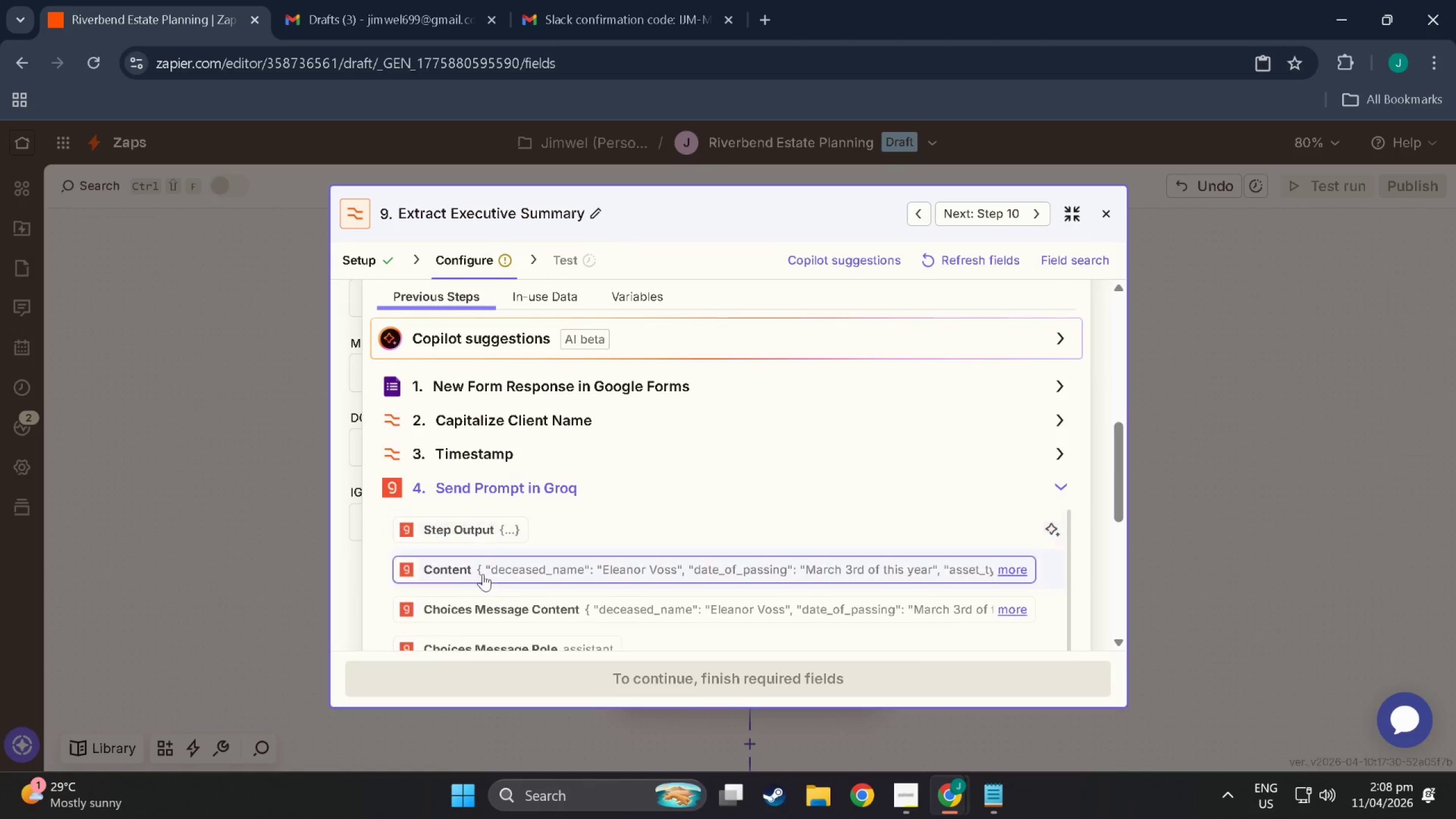 
scroll: coordinate [483, 584], scroll_direction: down, amount: 2.0
 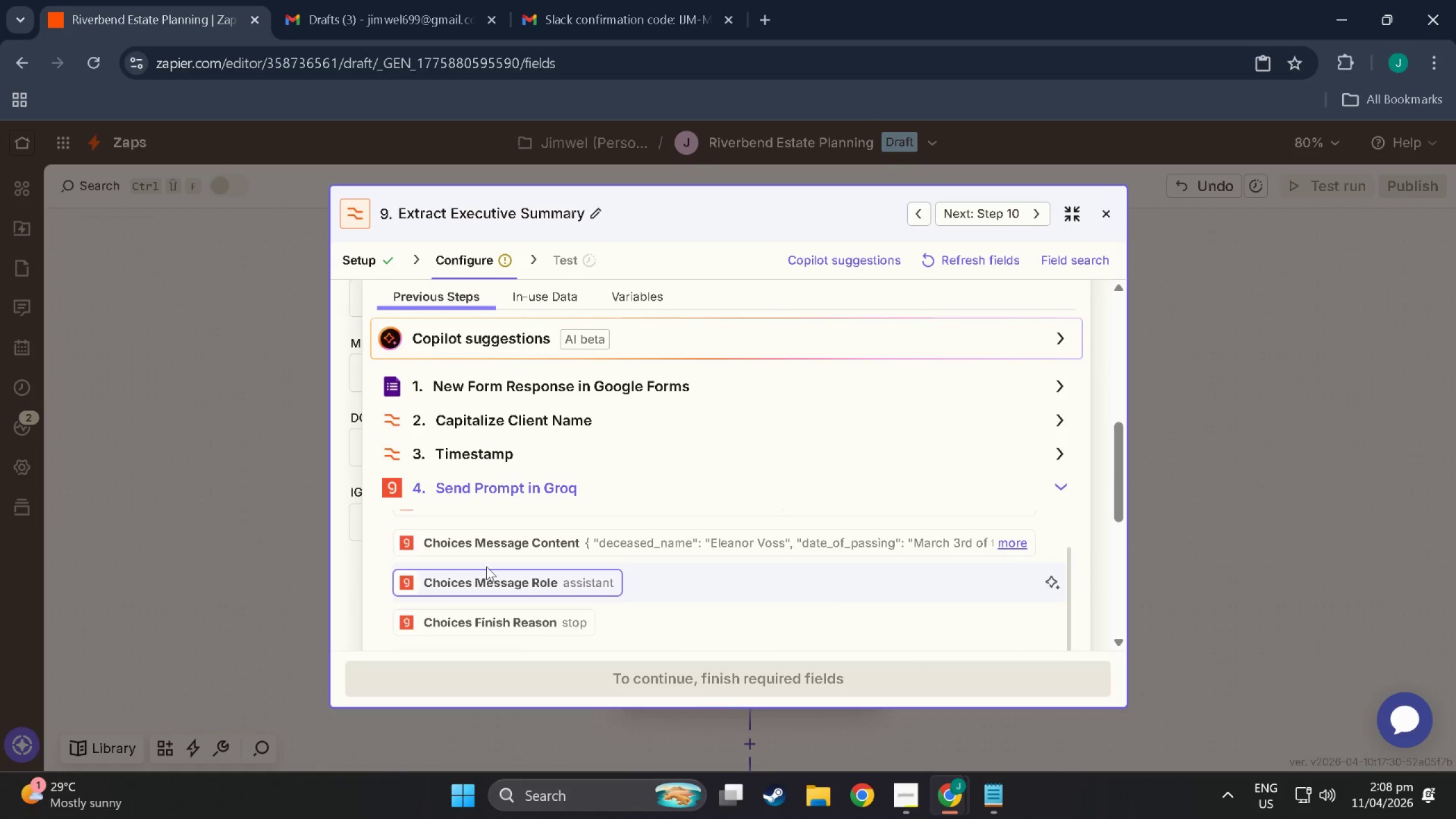 
scroll: coordinate [504, 594], scroll_direction: up, amount: 3.0
 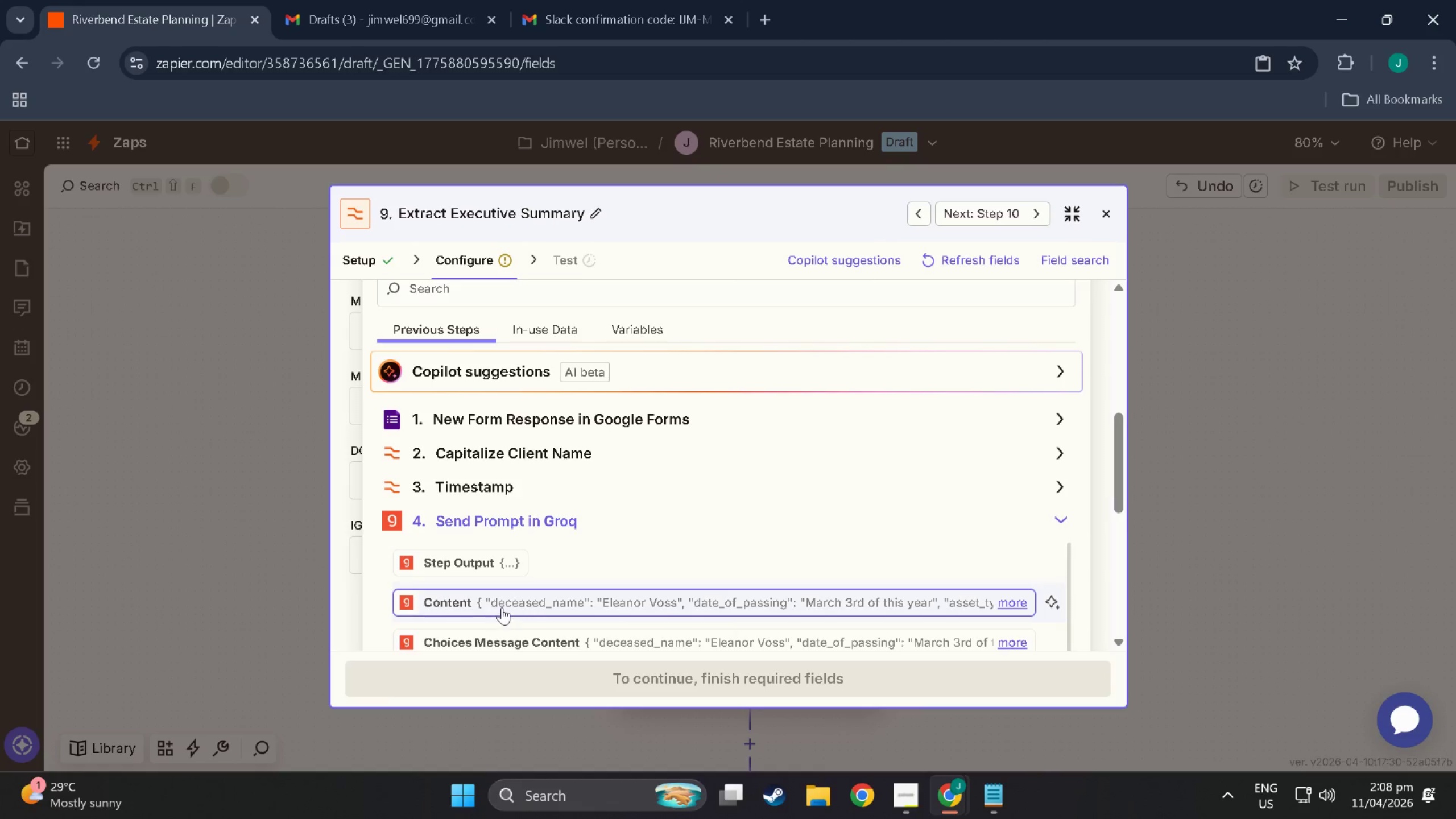 
left_click([502, 606])
 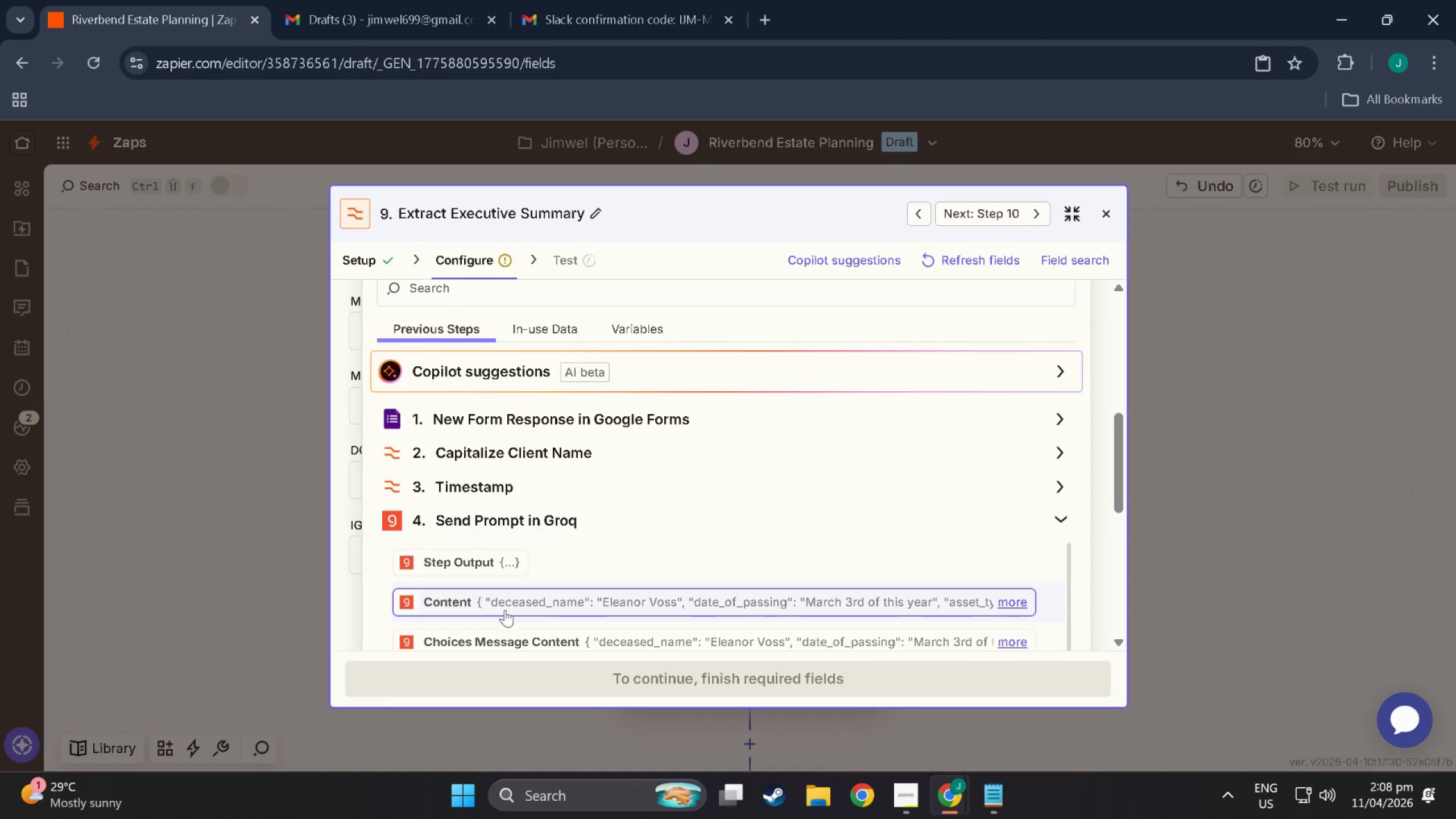 
scroll: coordinate [624, 588], scroll_direction: down, amount: 5.0
 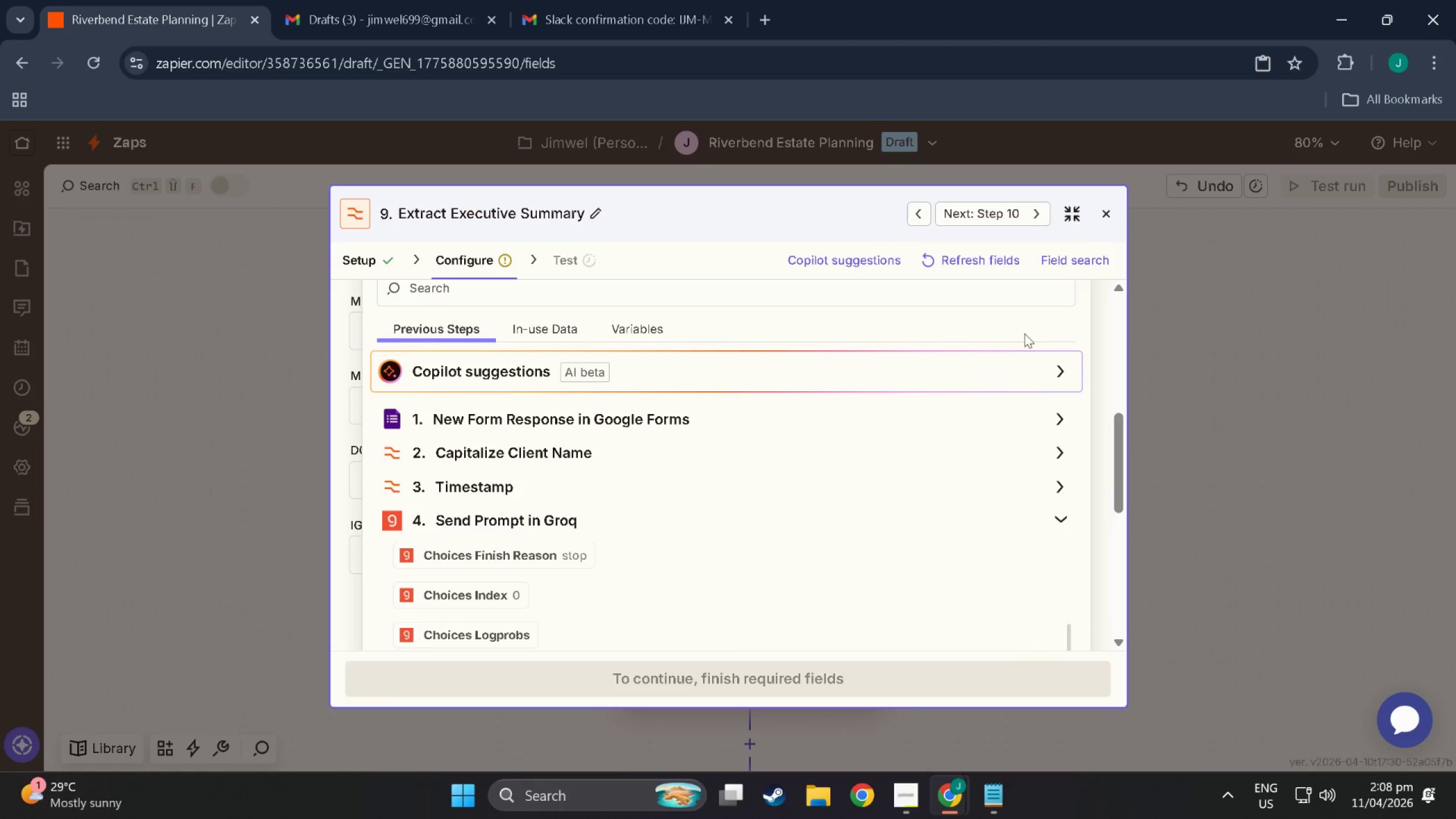 
left_click([1022, 333])
 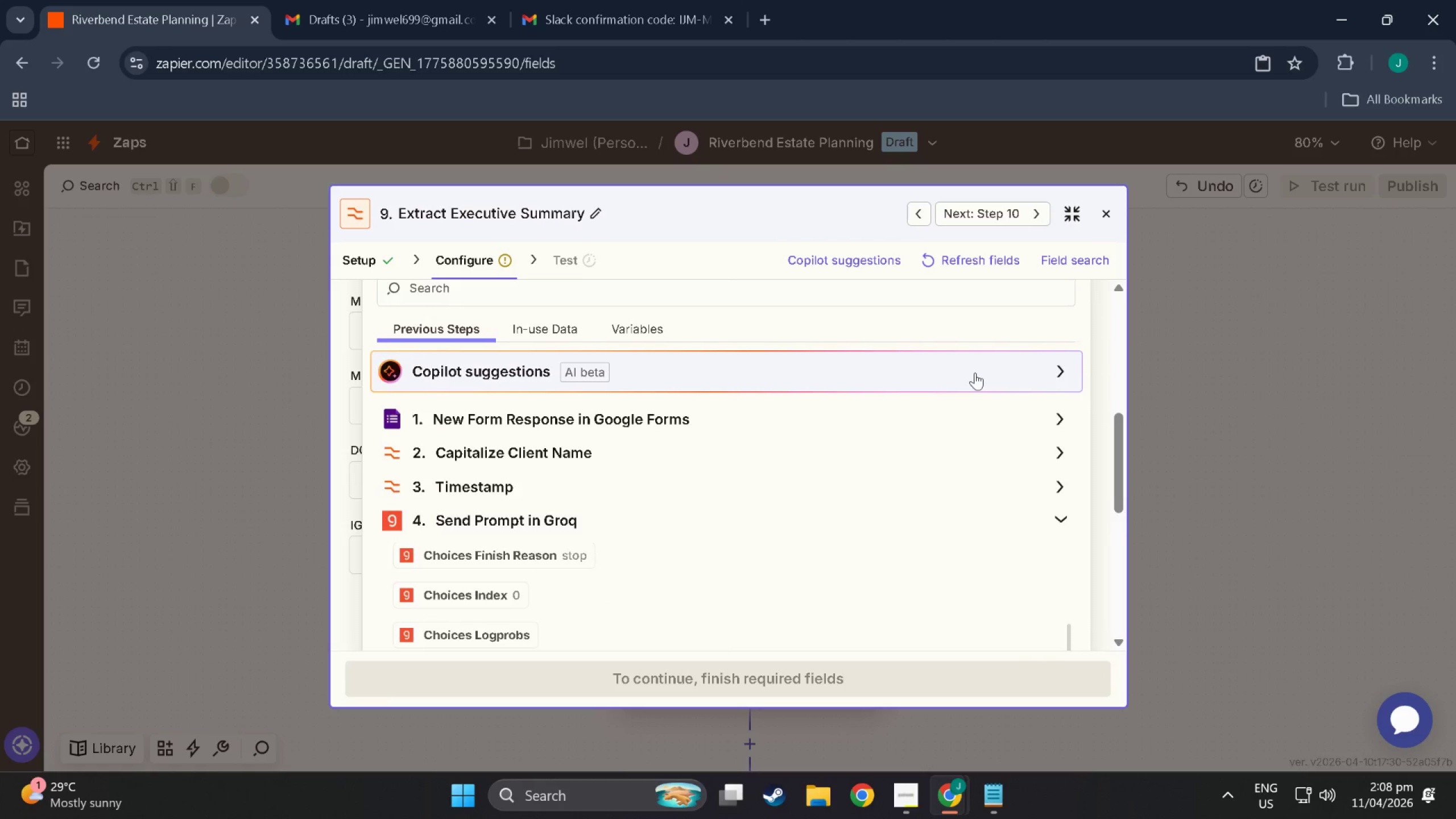 
scroll: coordinate [776, 454], scroll_direction: up, amount: 6.0
 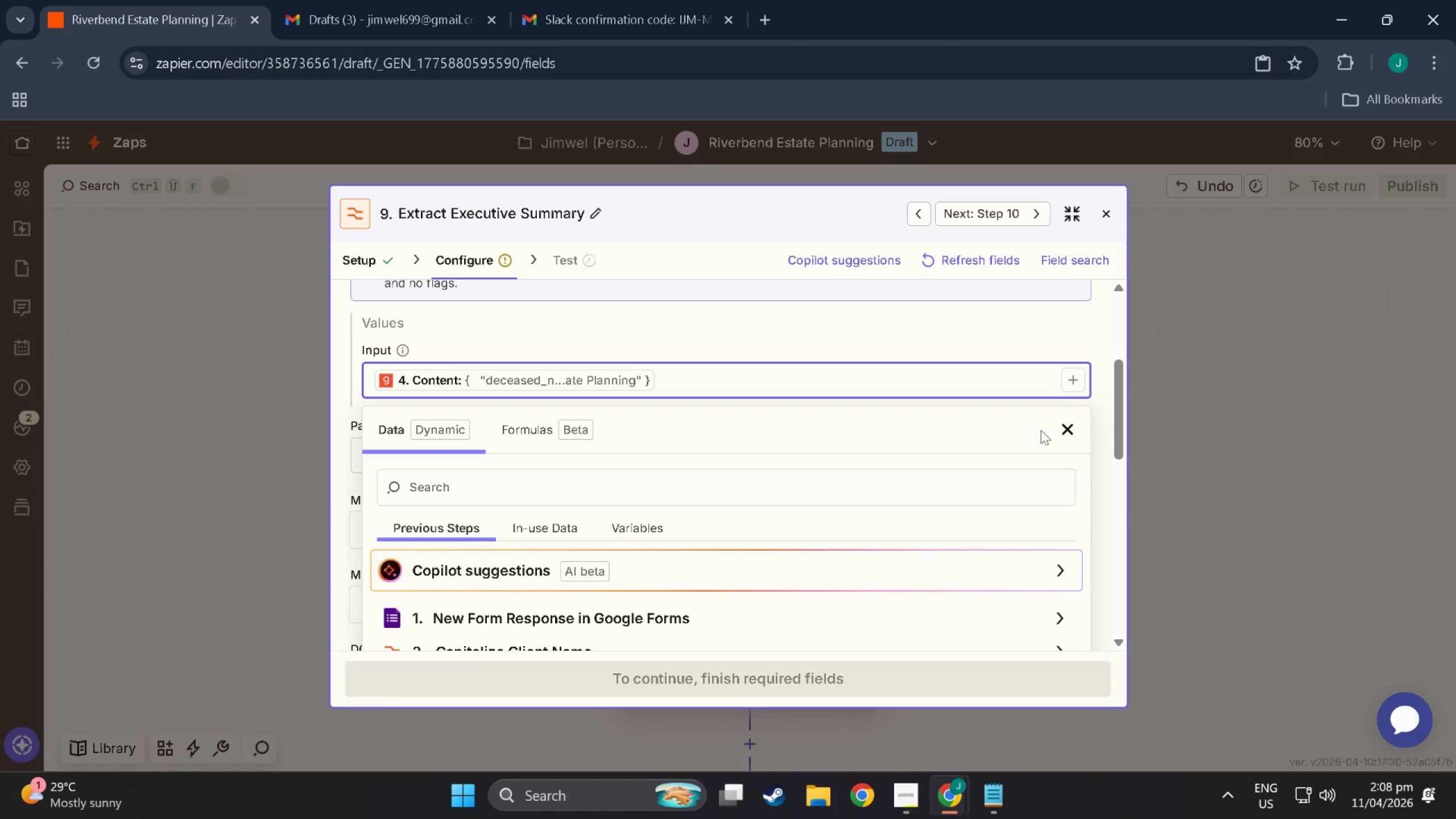 
left_click([1056, 432])
 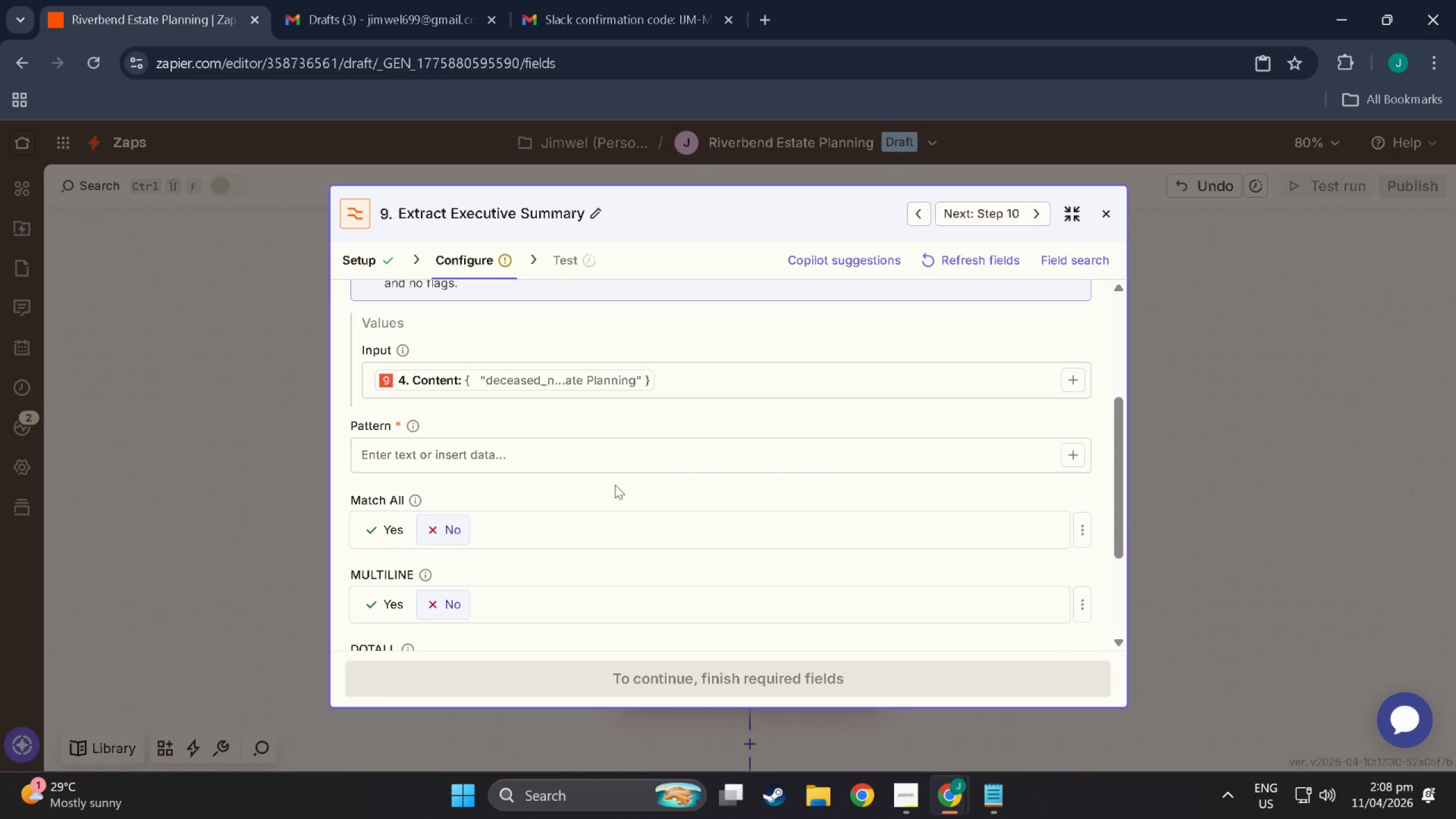 
left_click([735, 457])
 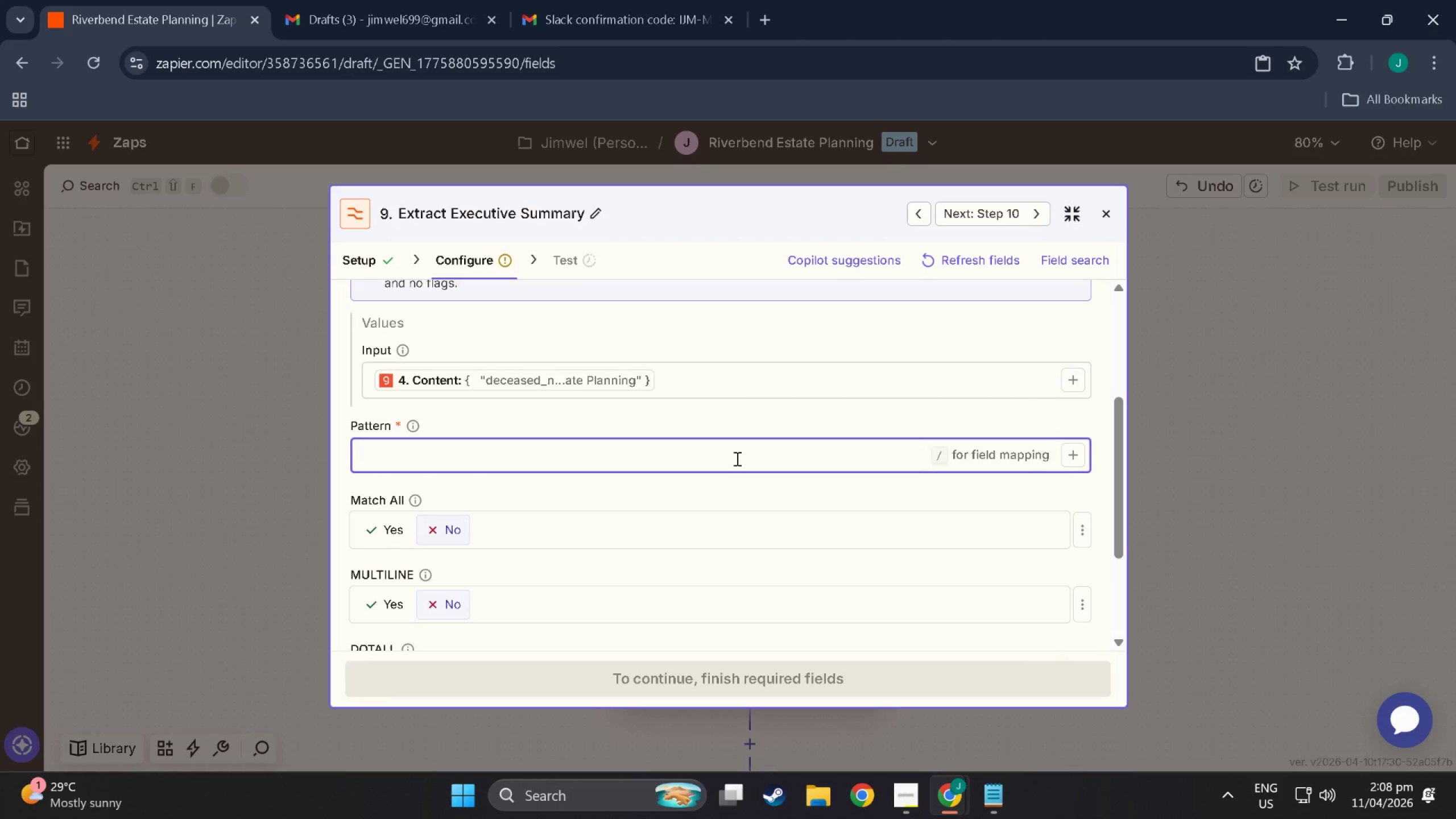 
type("executive))
key(Backspace)
type(_sui)
key(Backspace)
type(mmary":\s*")
 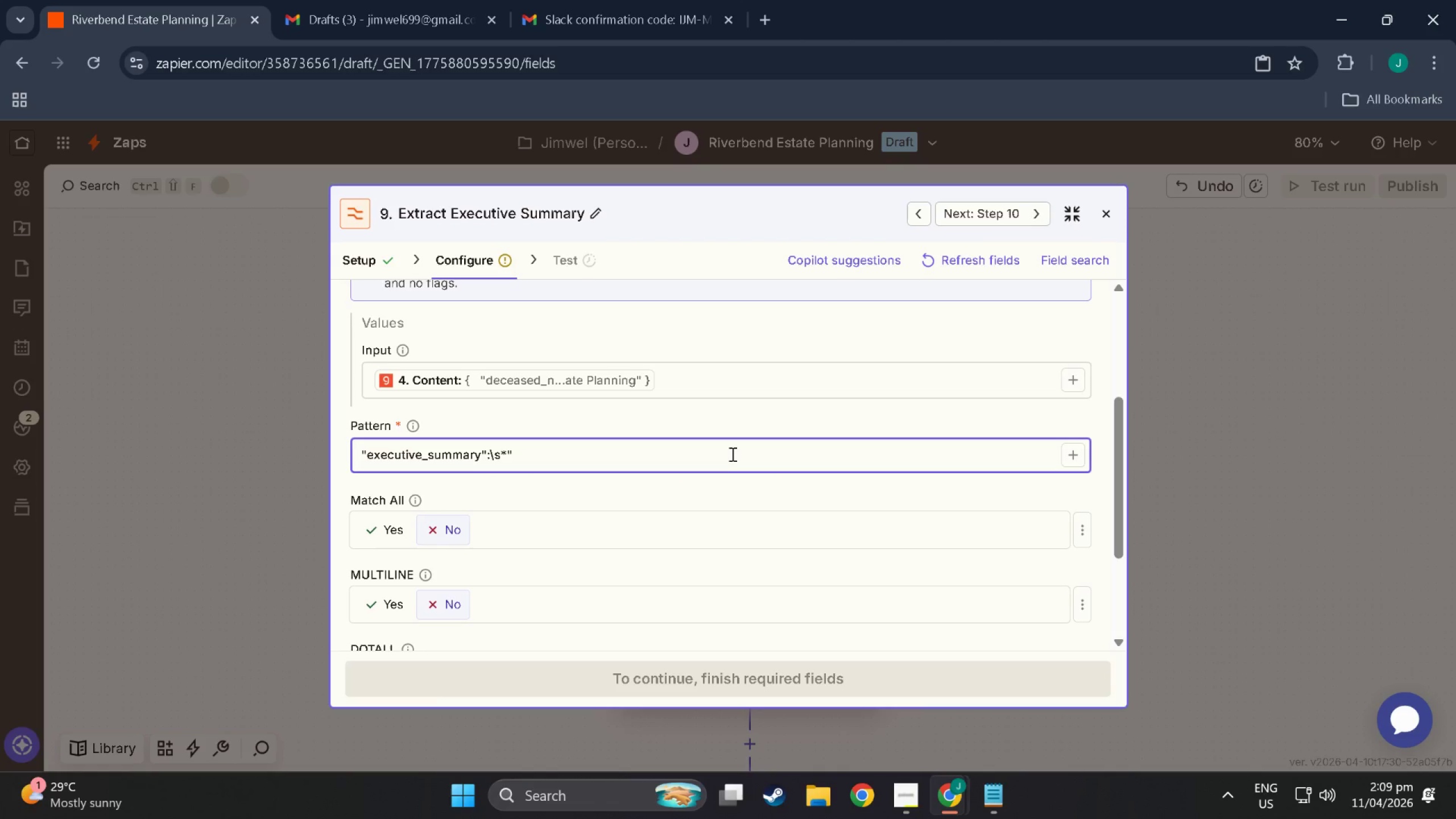 
key(Shift+9)
 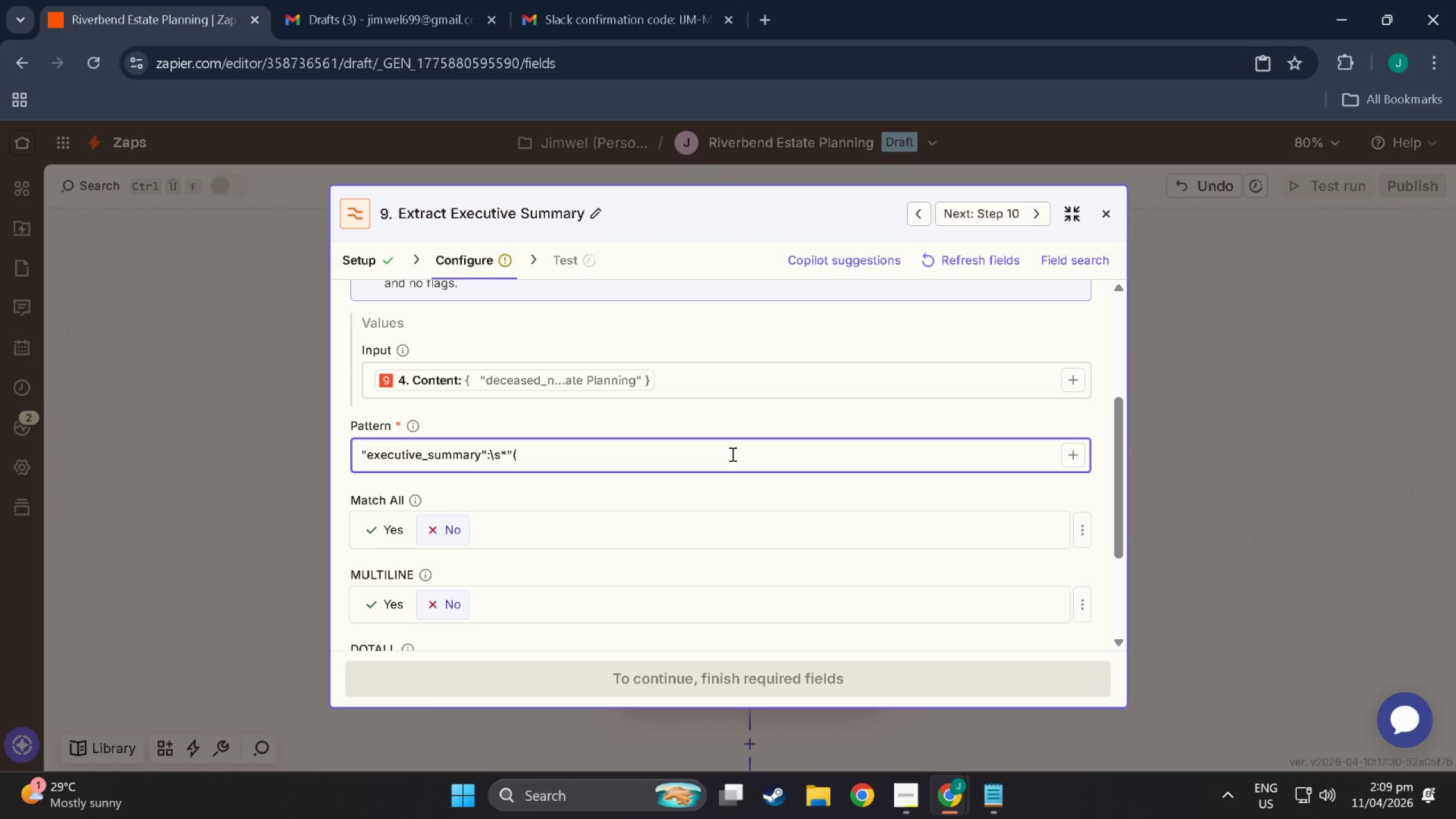 
key(BracketLeft)
 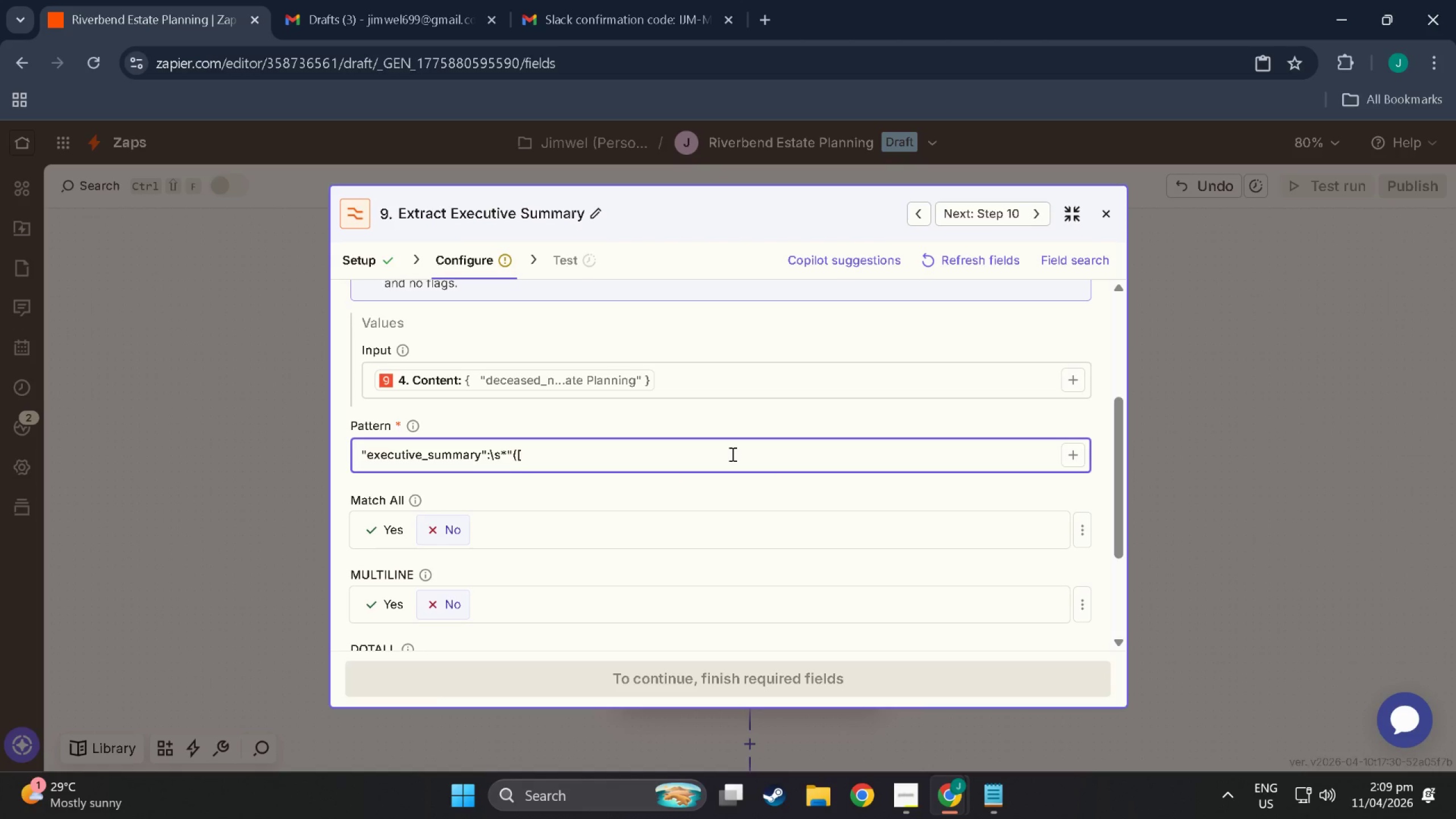 
type(^^)
key(Backspace)
type(")
 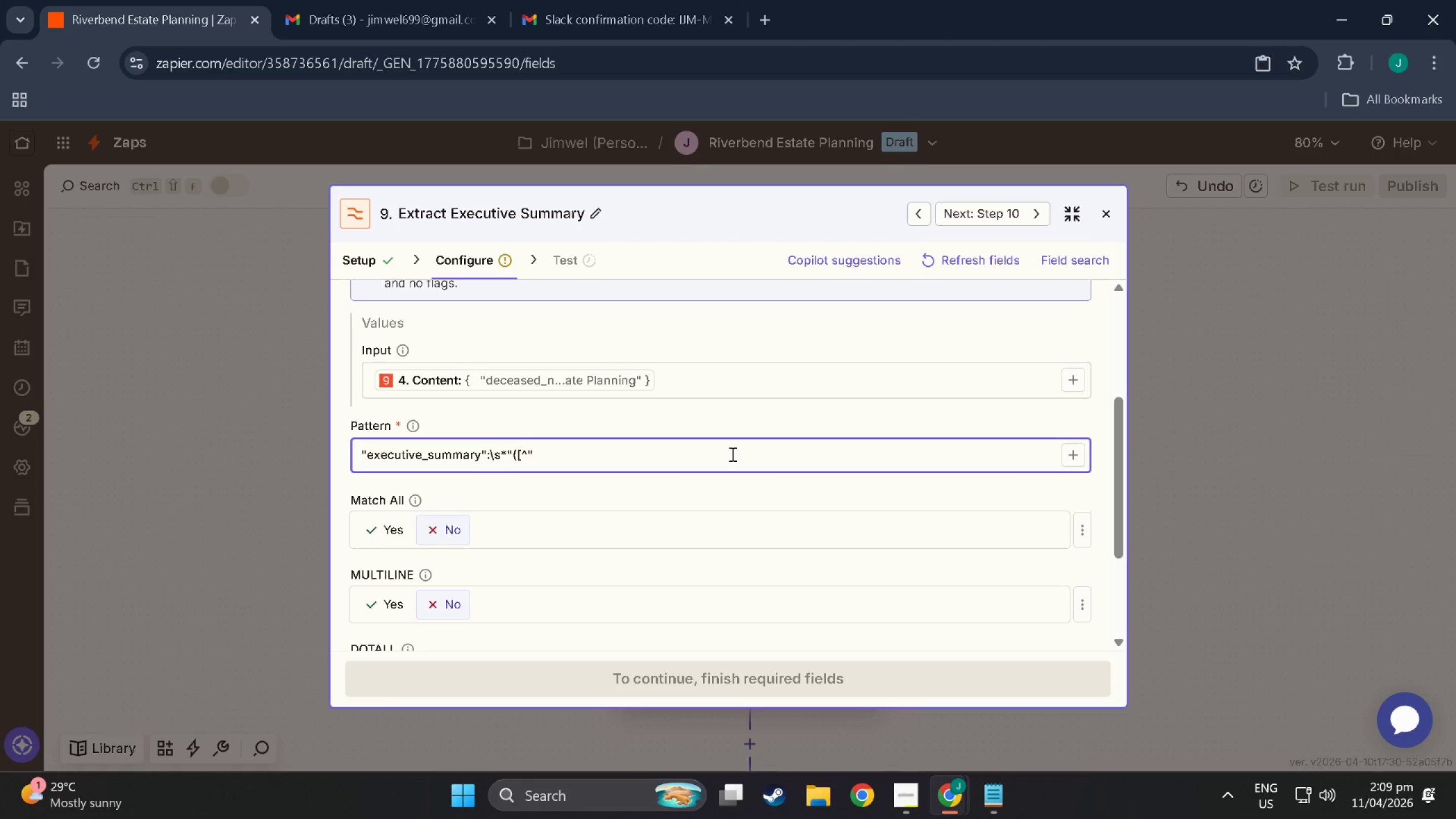 
key(Shift+BracketRight)
 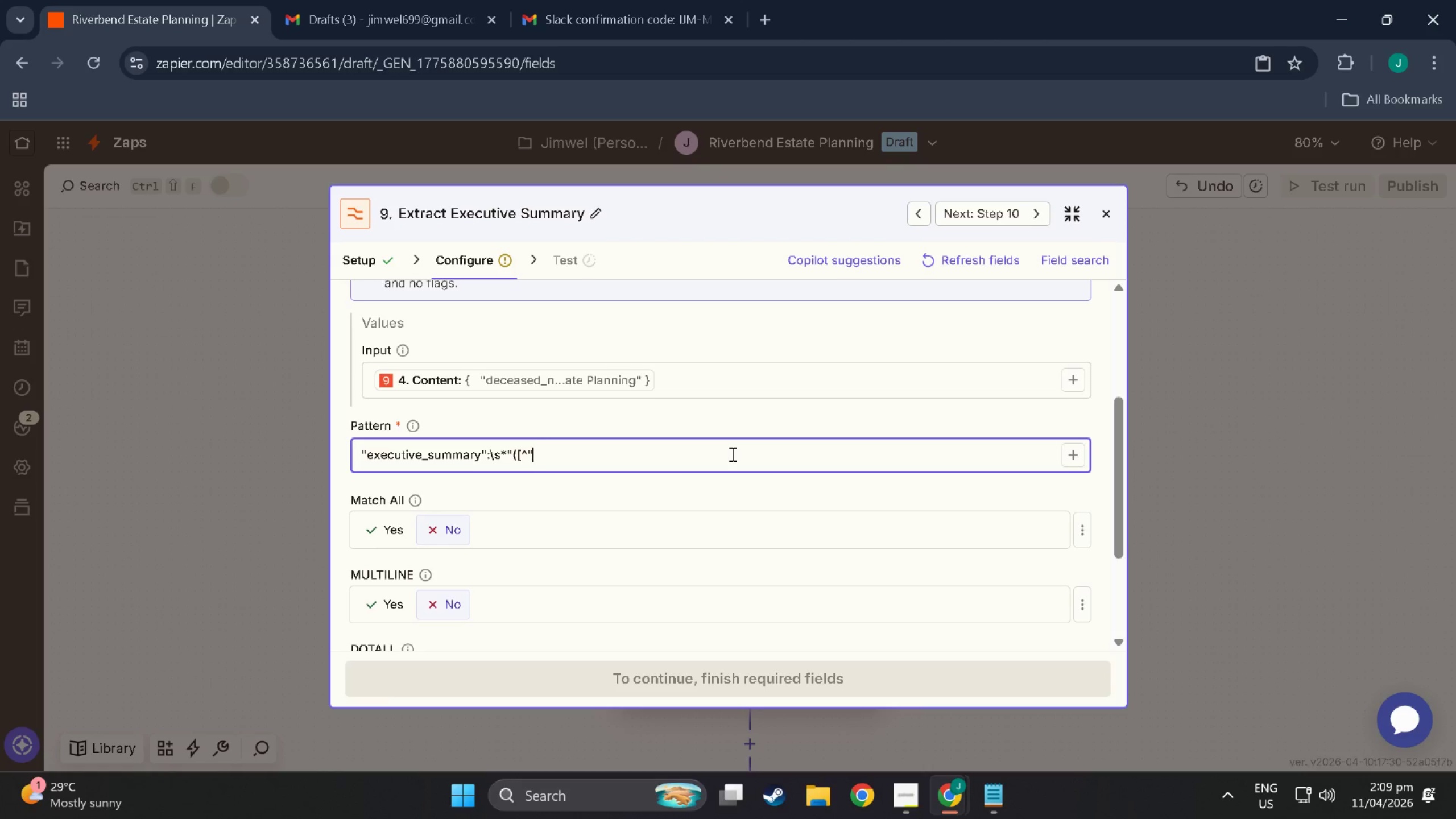 
key(Backspace)
 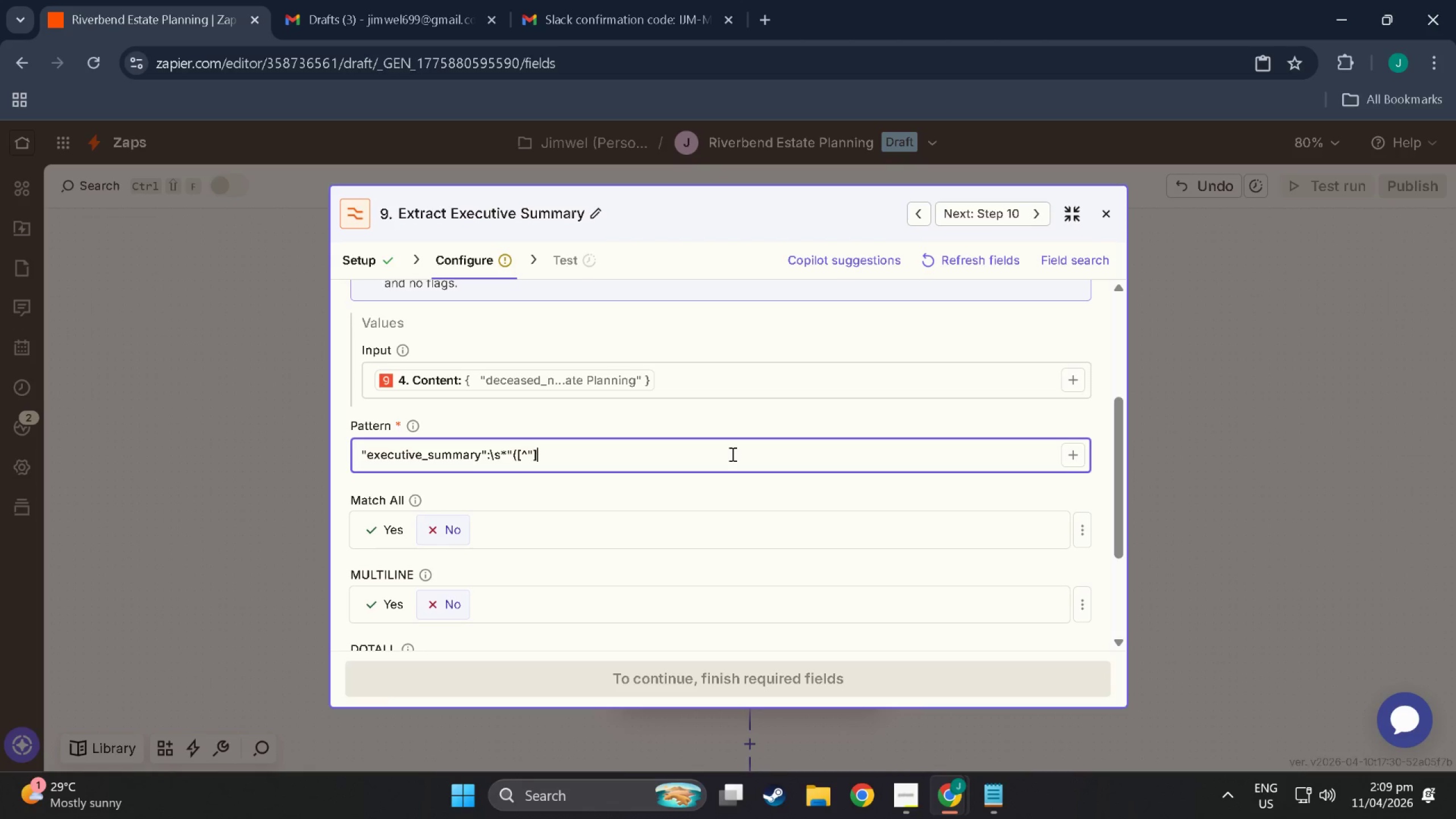 
key(BracketRight)
 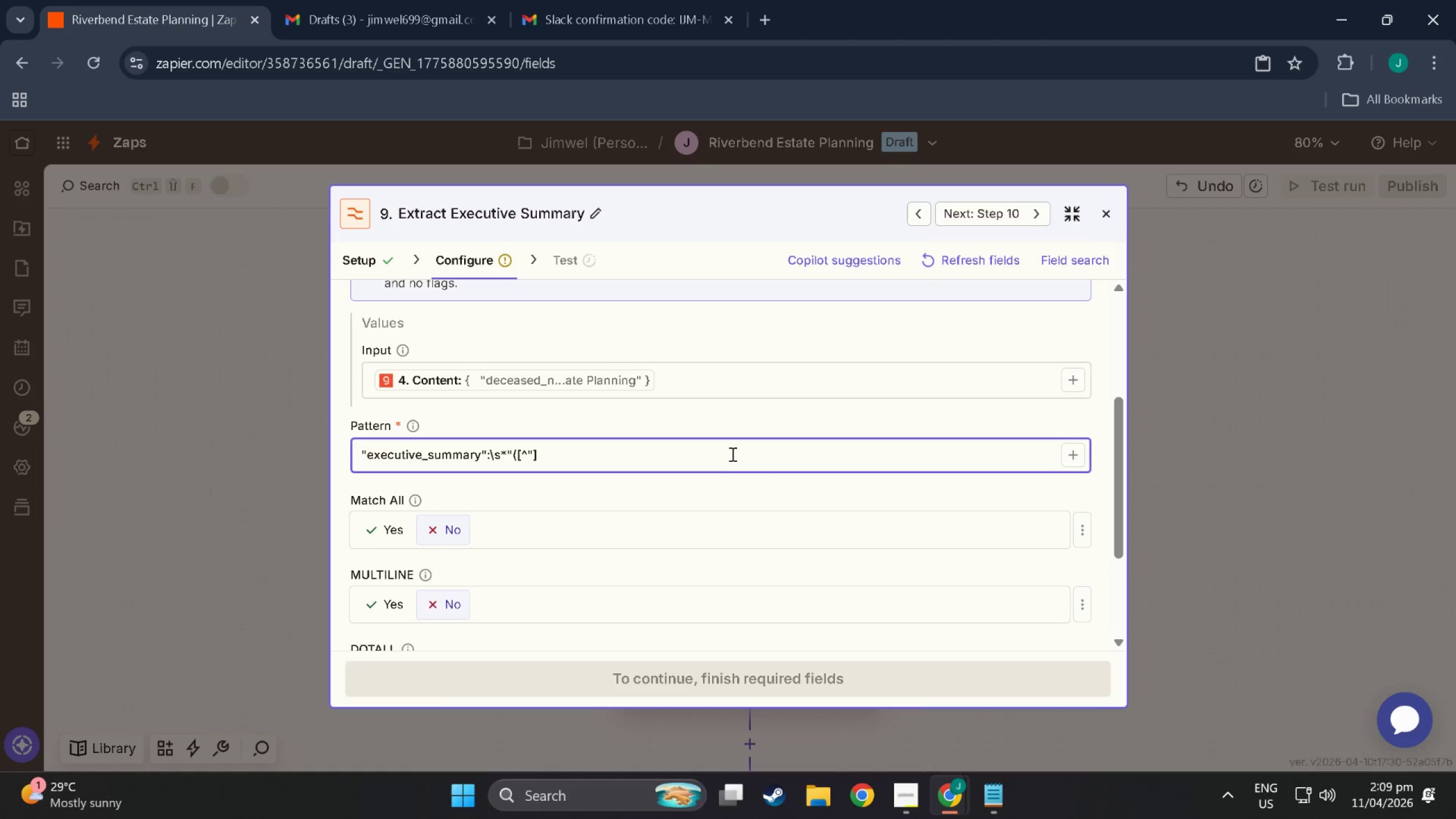 
key(Shift+Equal)
 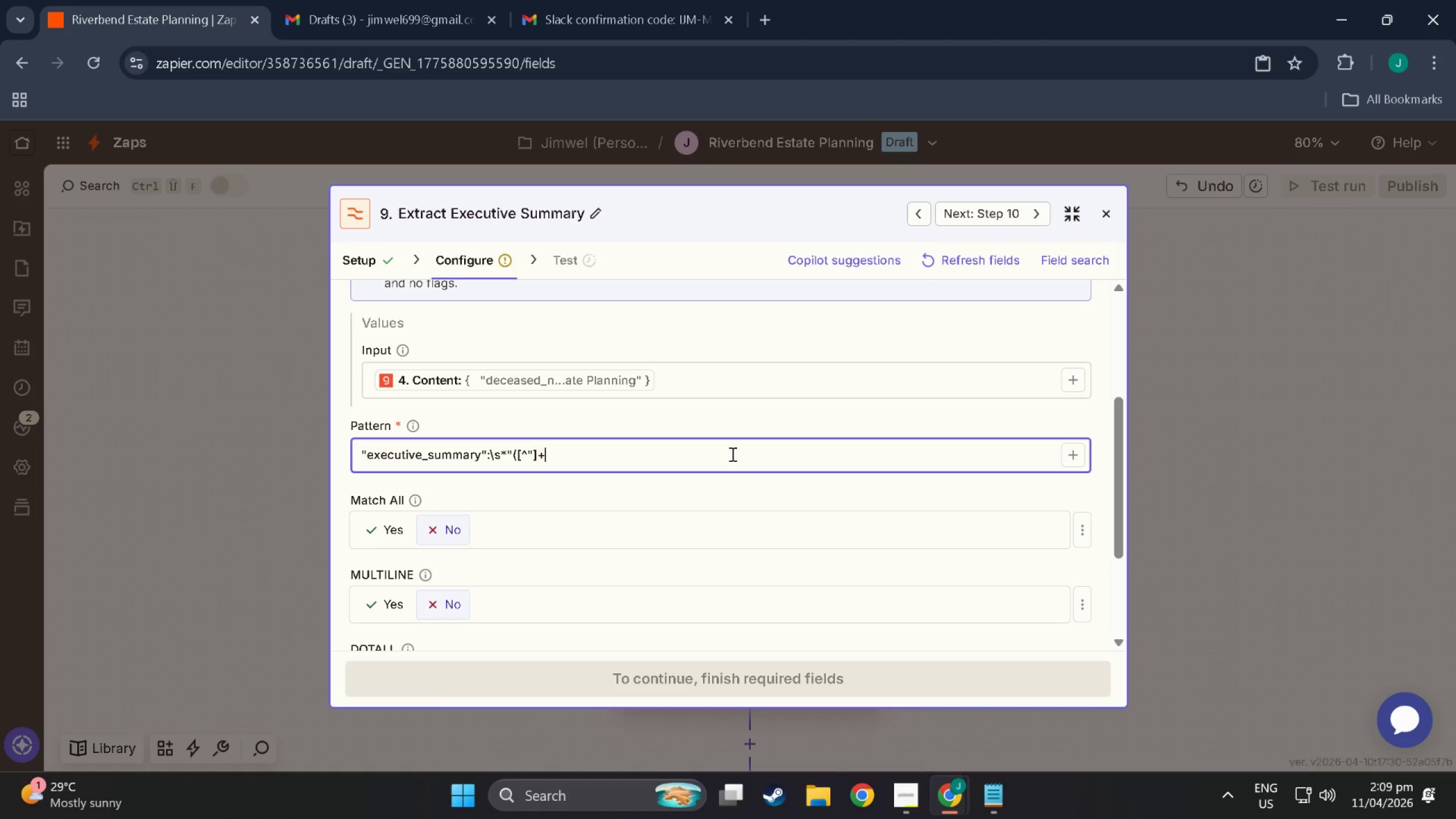 
key(Shift+0)
 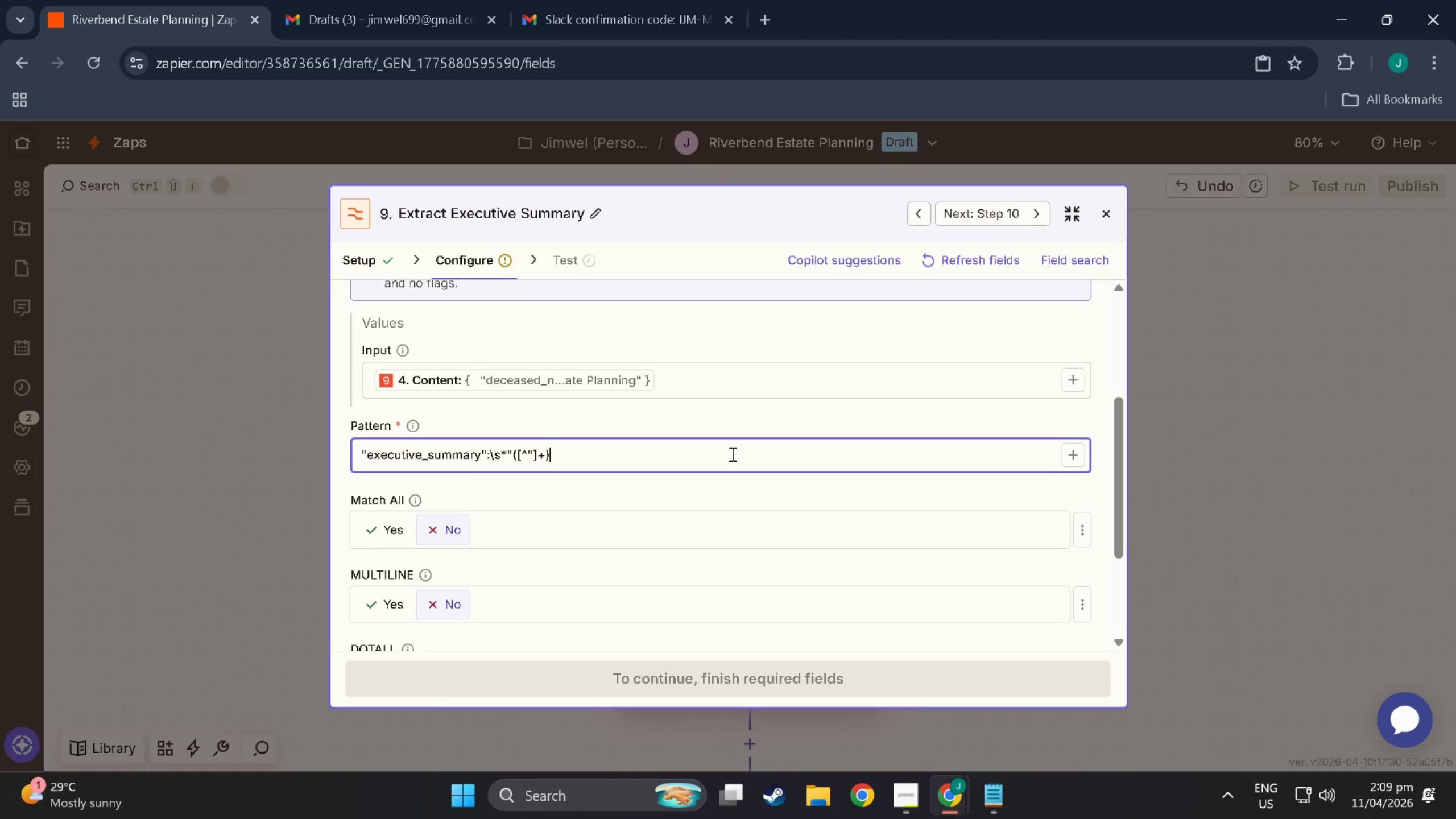 
key(Shift+Quote)
 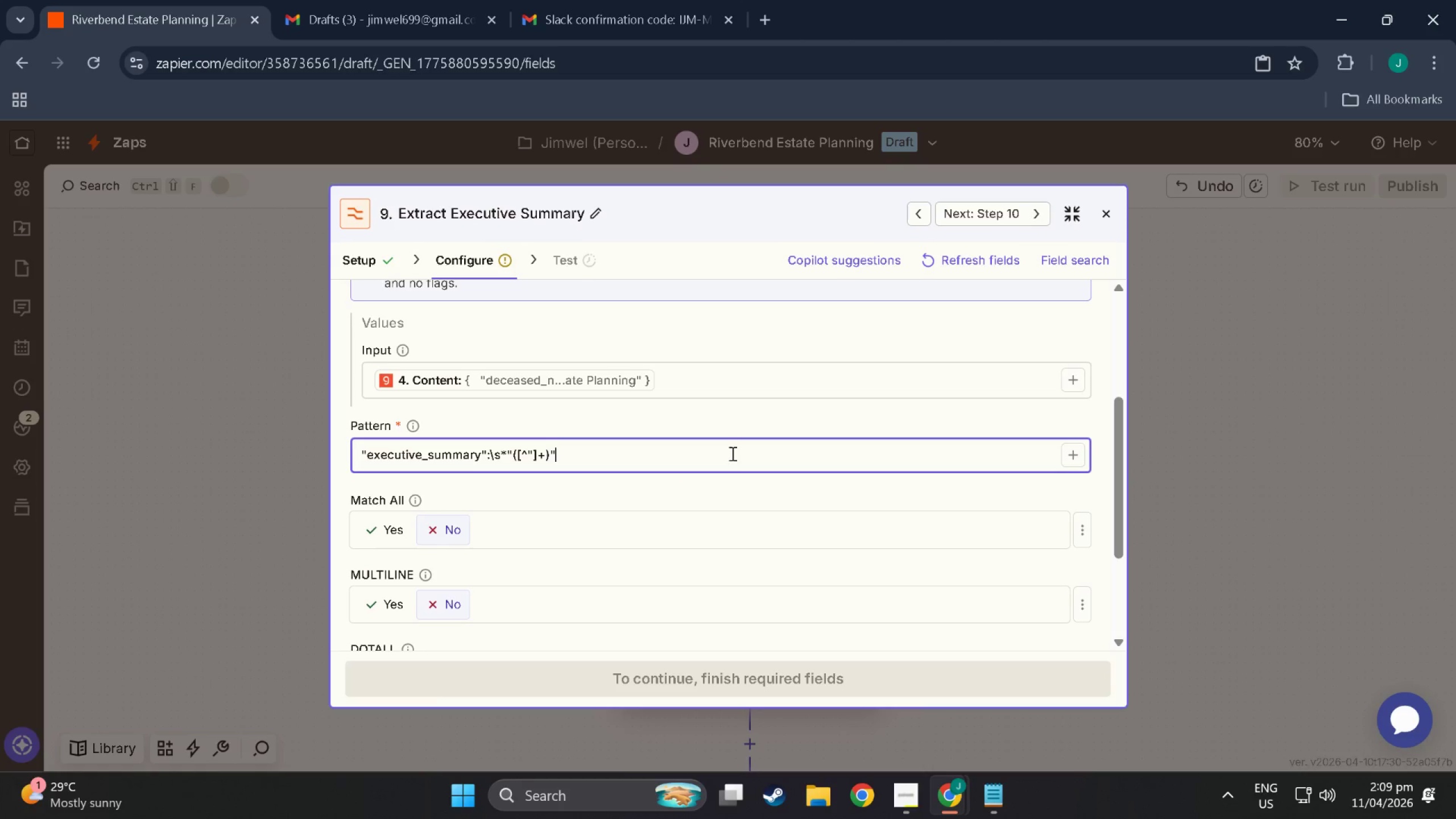 
scroll: coordinate [745, 603], scroll_direction: down, amount: 3.0
 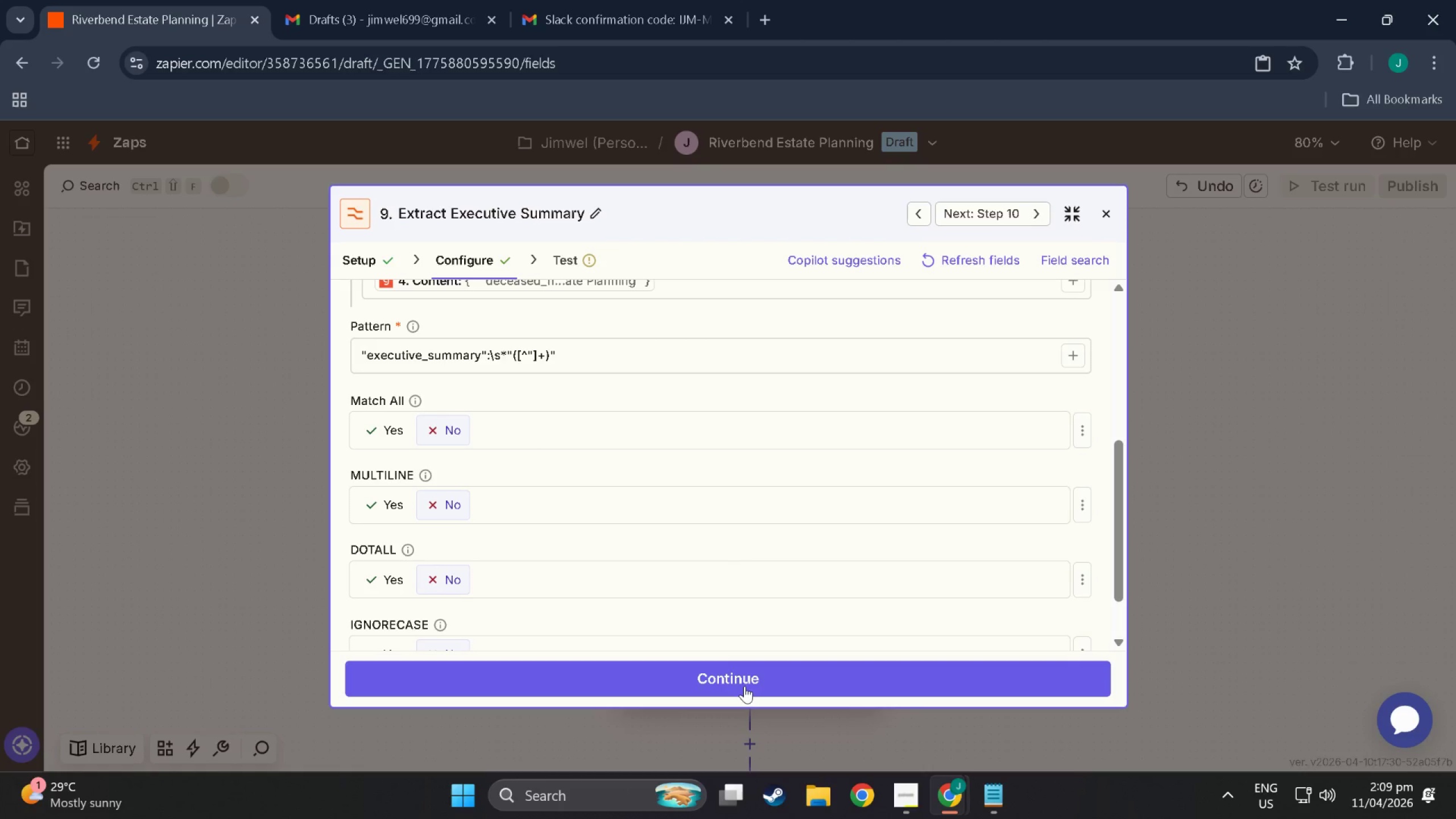 
double_click([744, 686])
 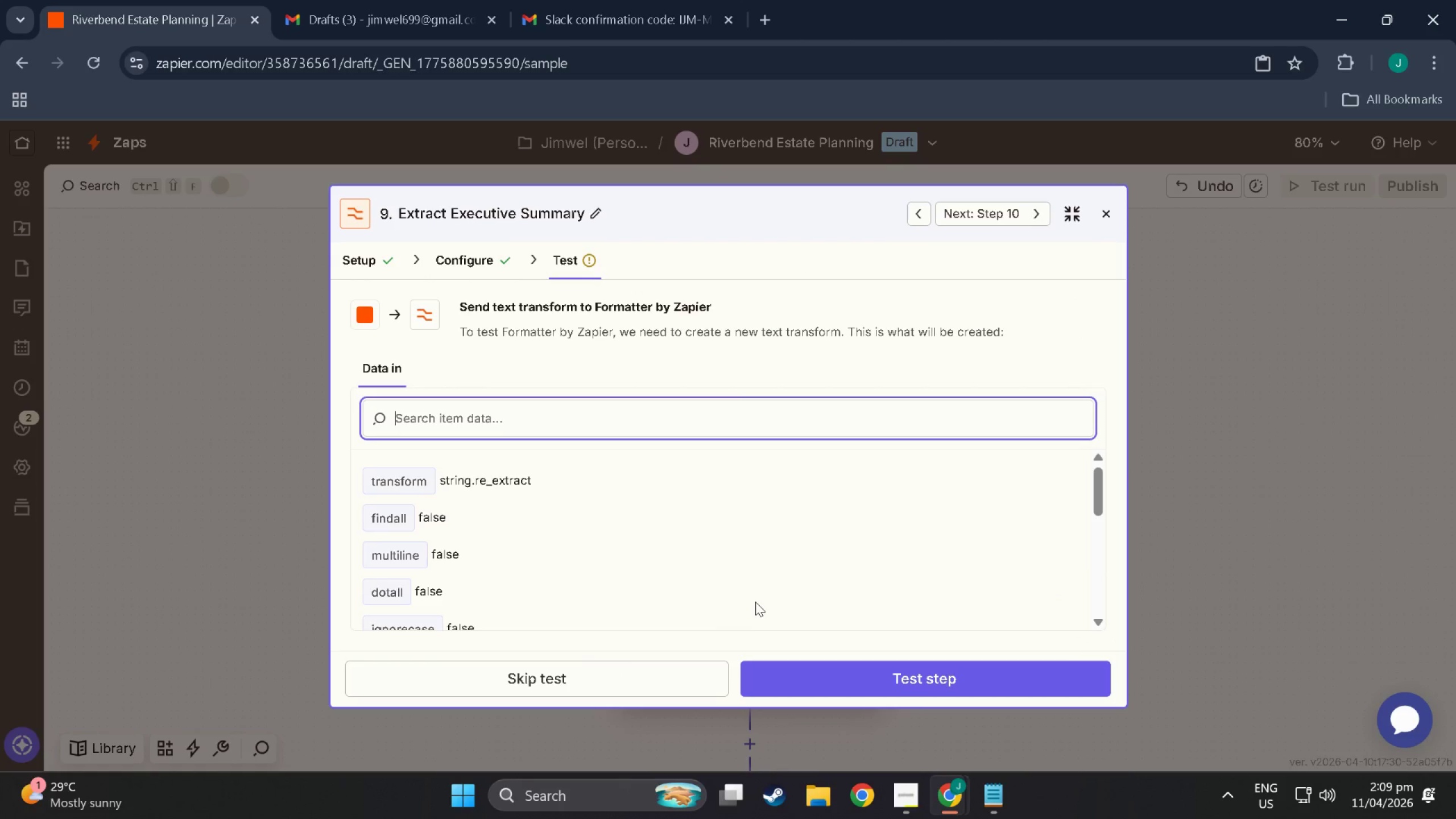 
scroll: coordinate [755, 602], scroll_direction: down, amount: 1.0
 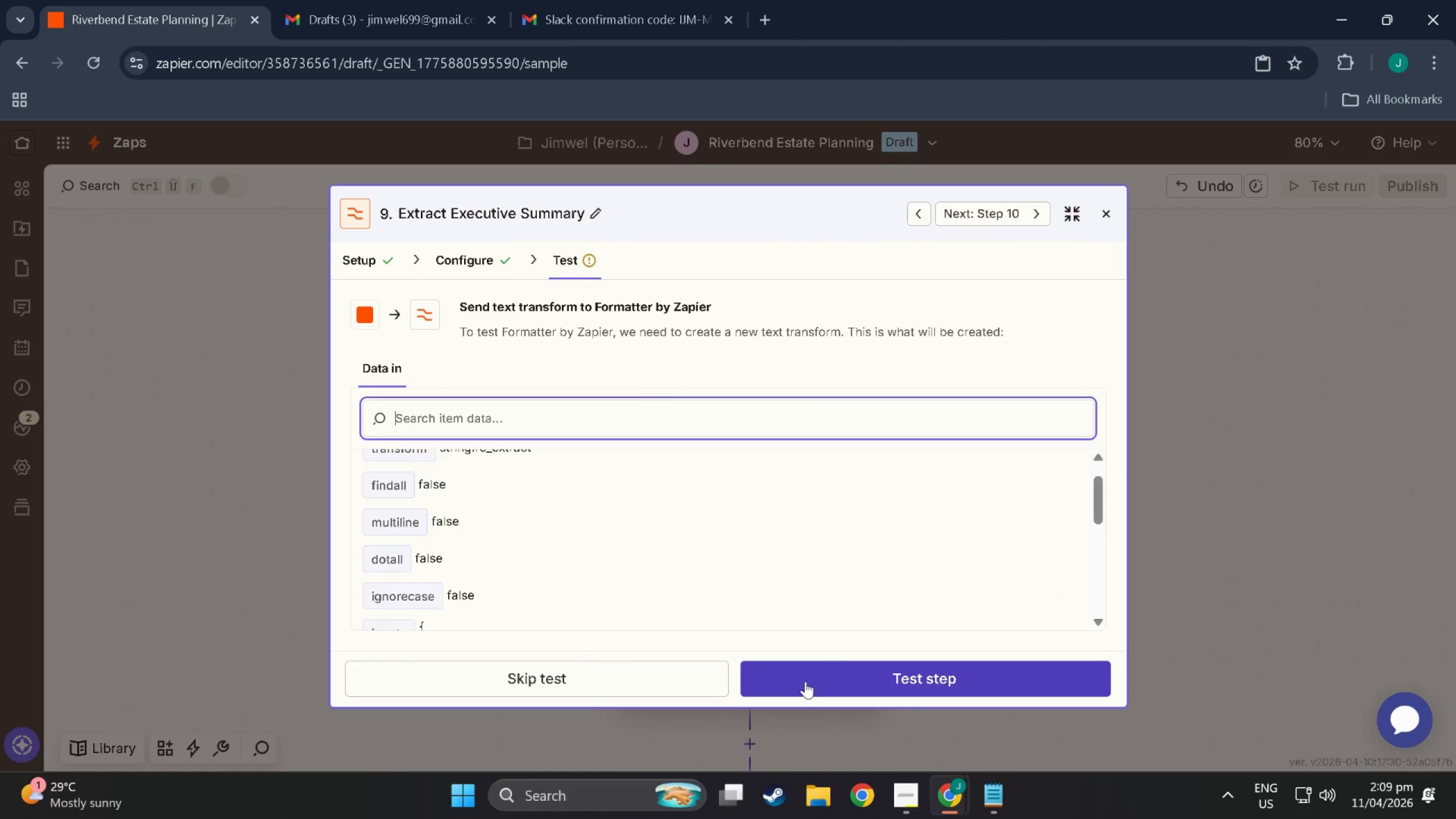 
left_click([836, 652])
 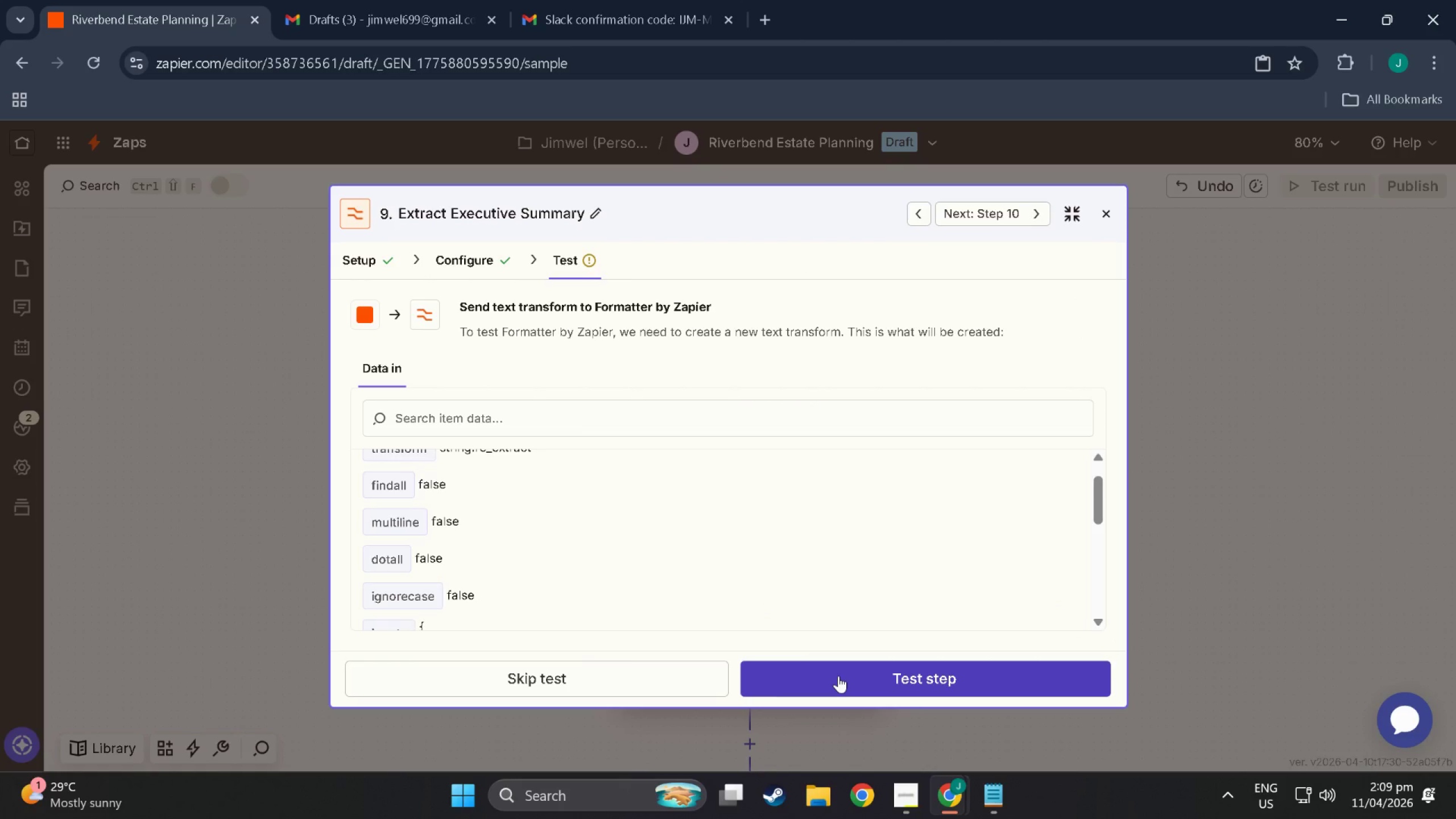 
left_click([838, 676])
 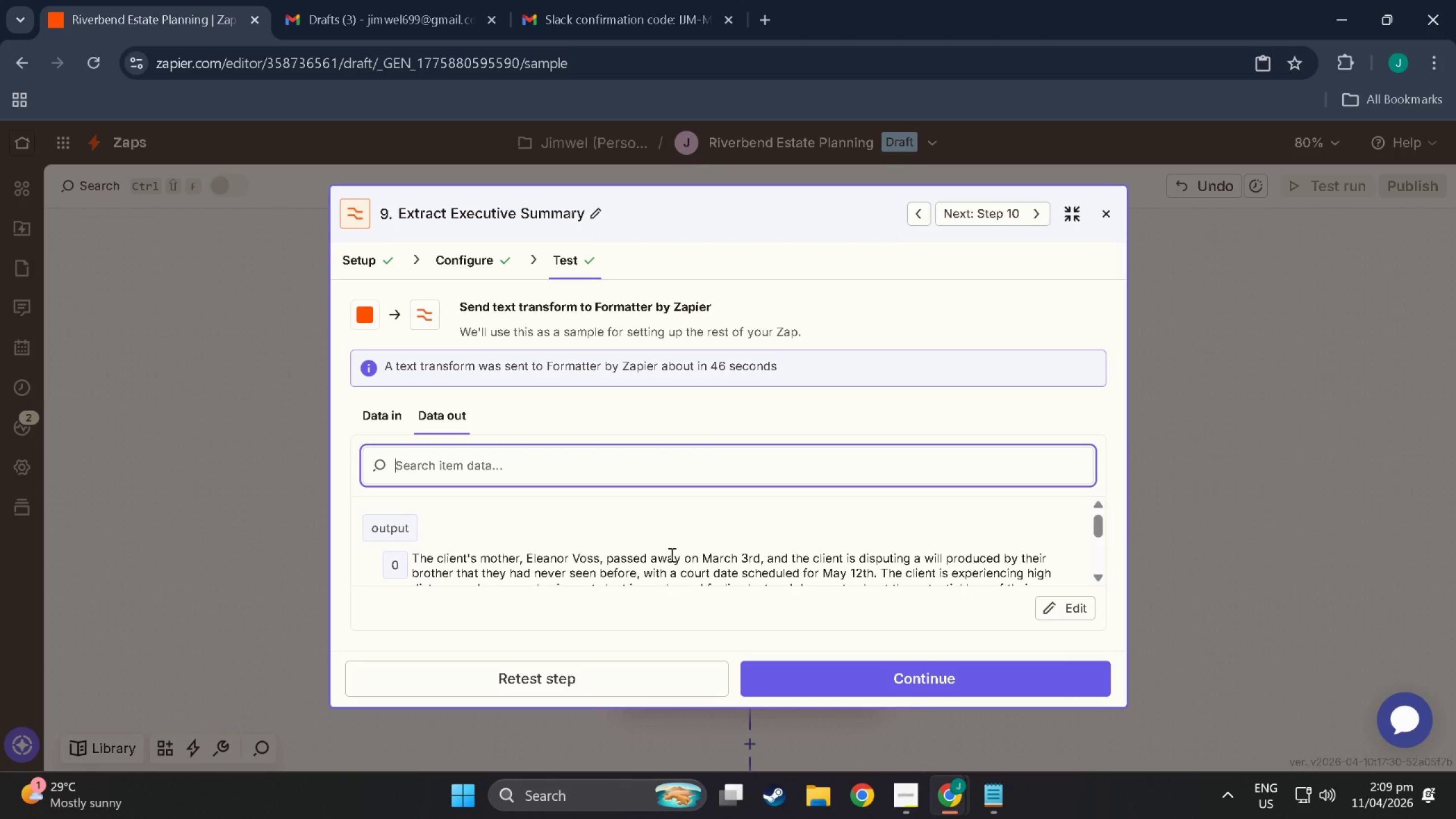 
scroll: coordinate [615, 576], scroll_direction: down, amount: 2.0
 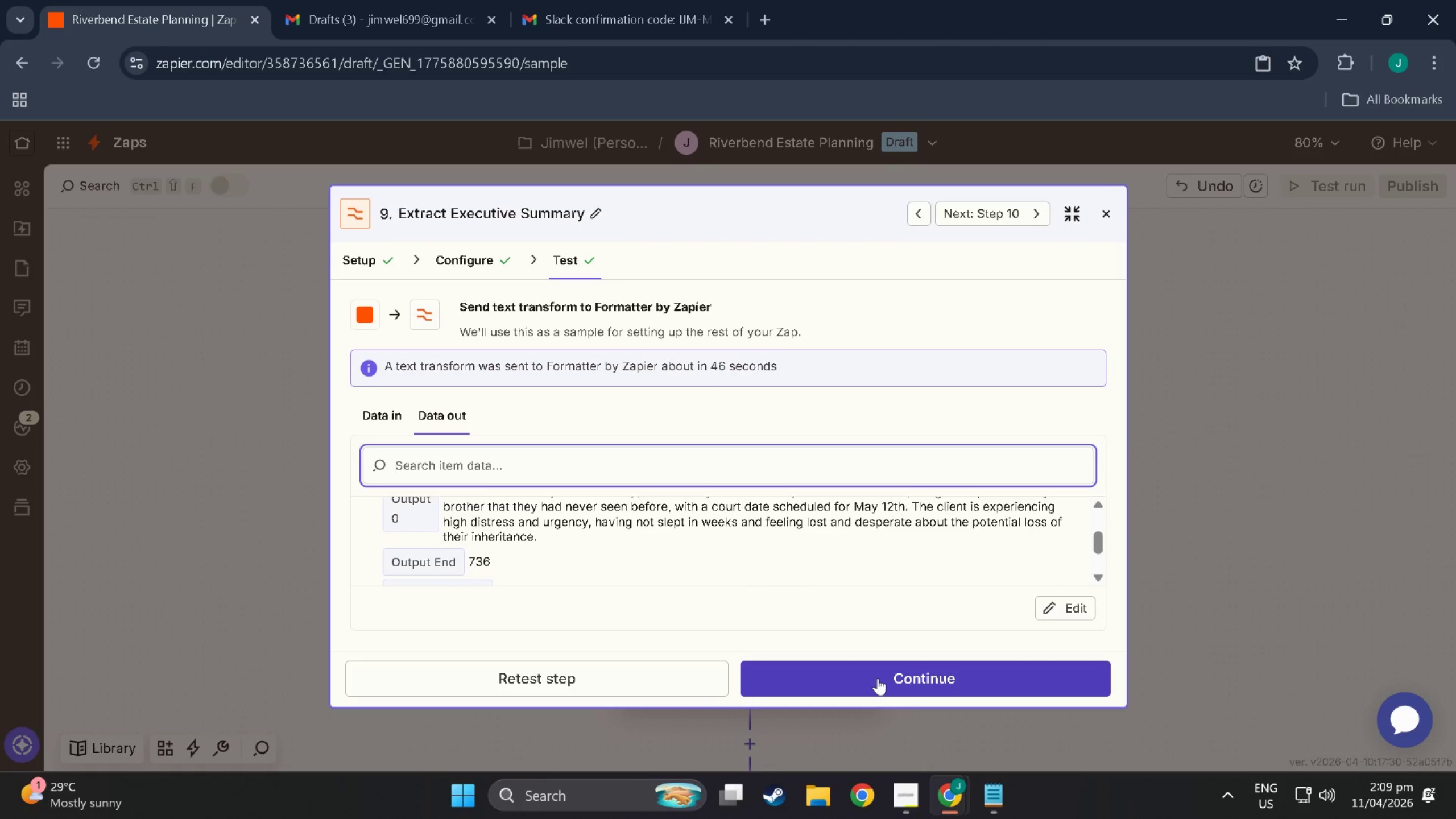 
left_click([878, 678])
 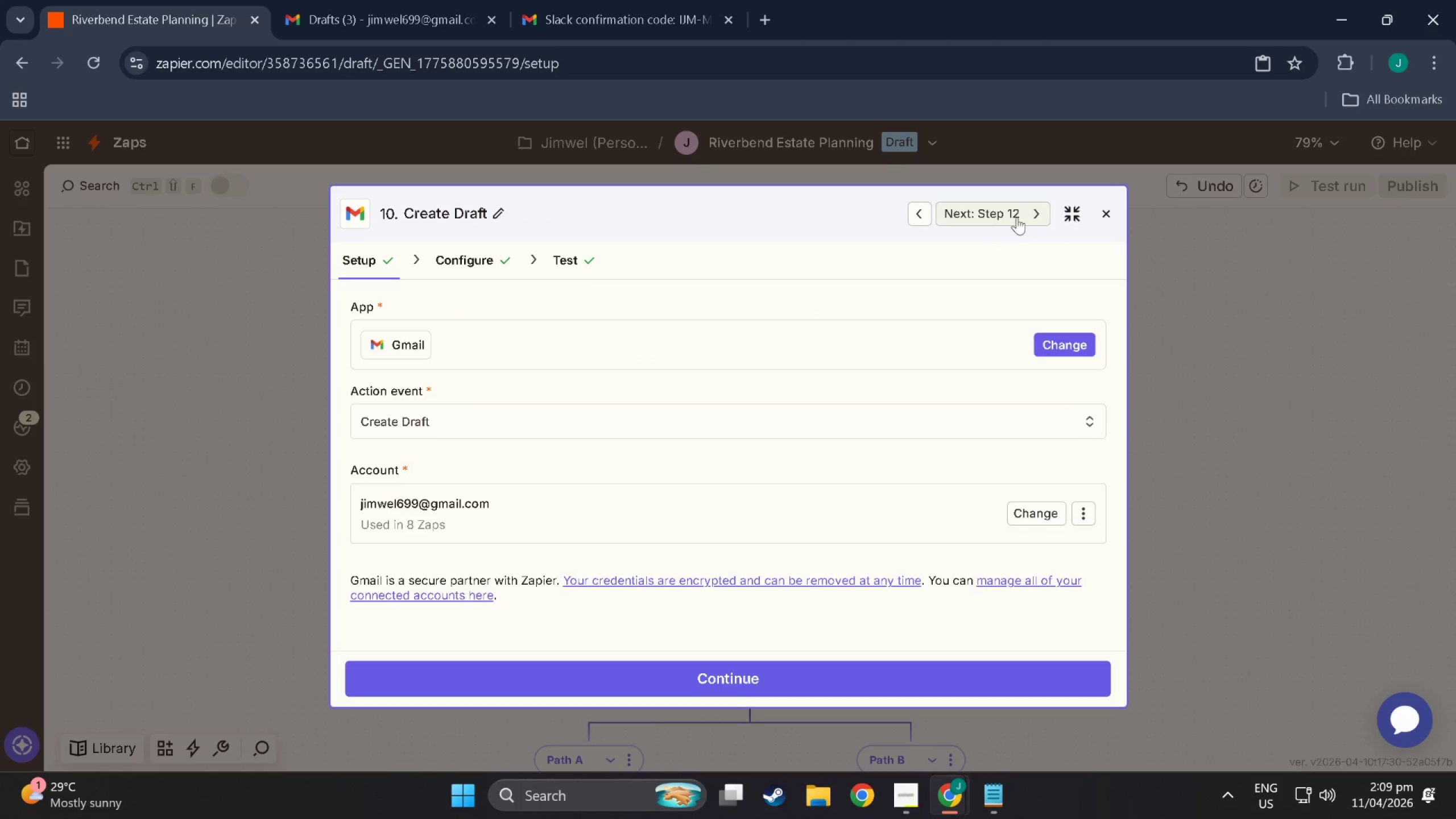 
left_click([1113, 212])
 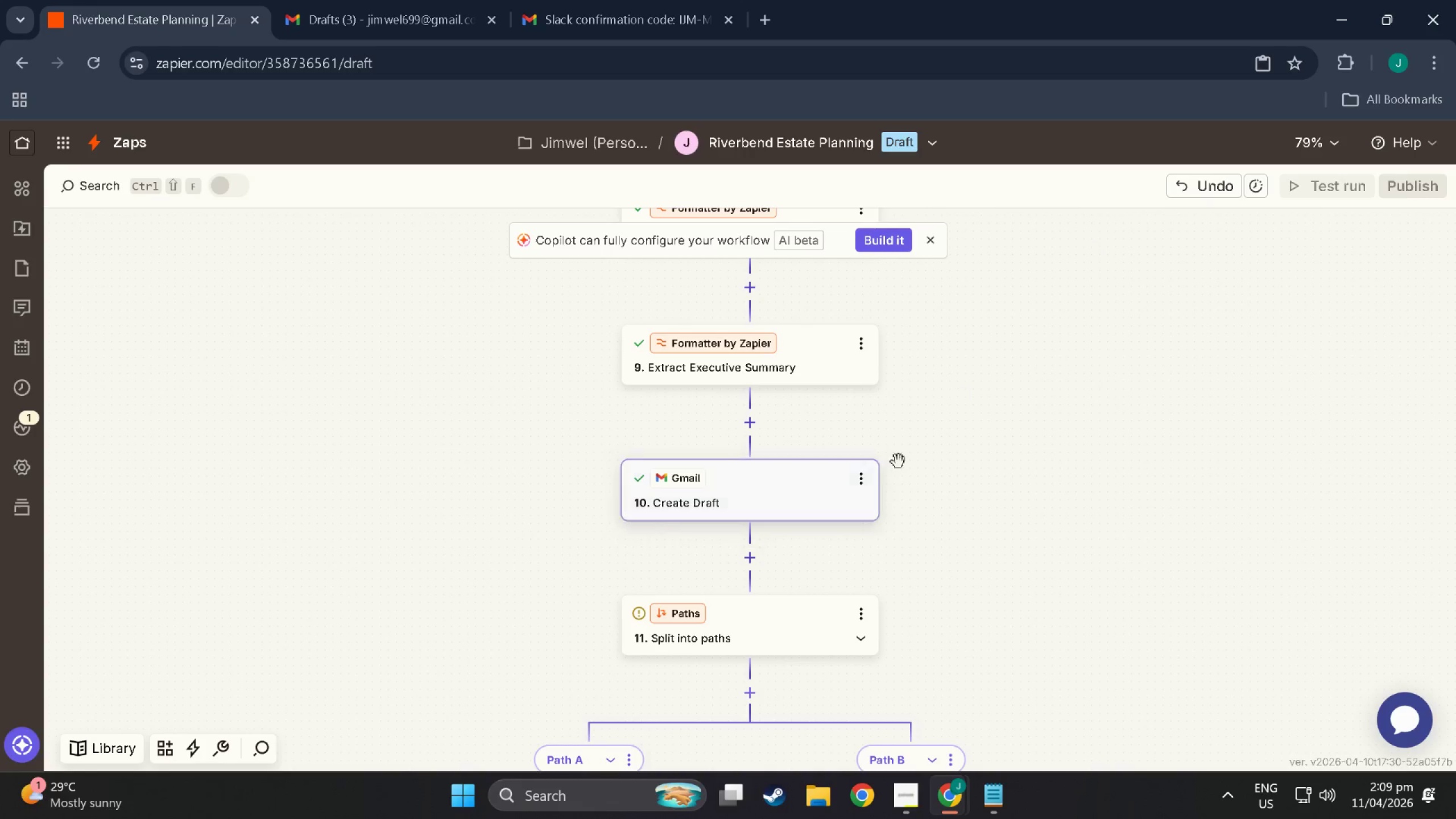 
left_click([650, 597])
 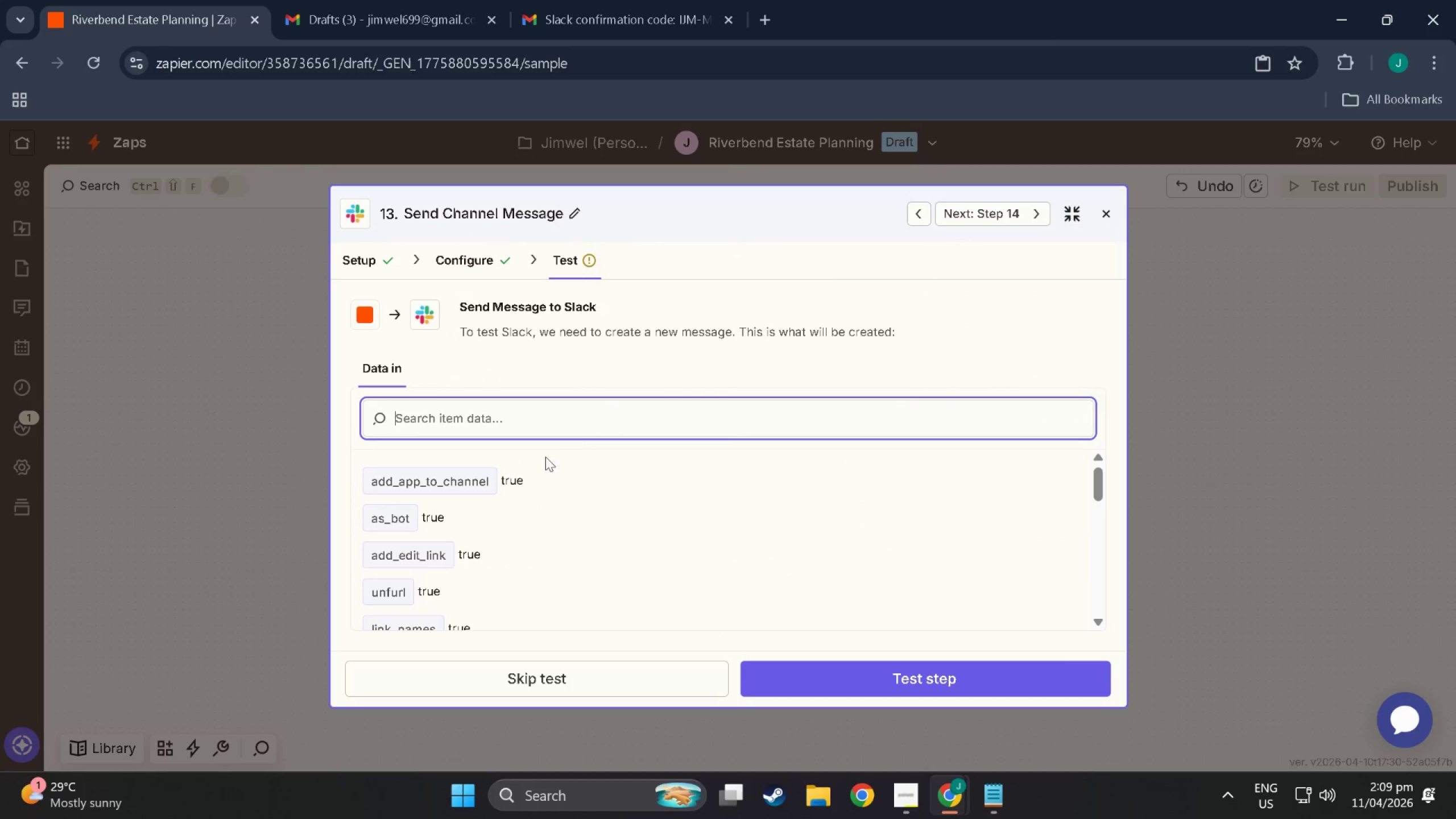 
scroll: coordinate [578, 554], scroll_direction: down, amount: 32.0
 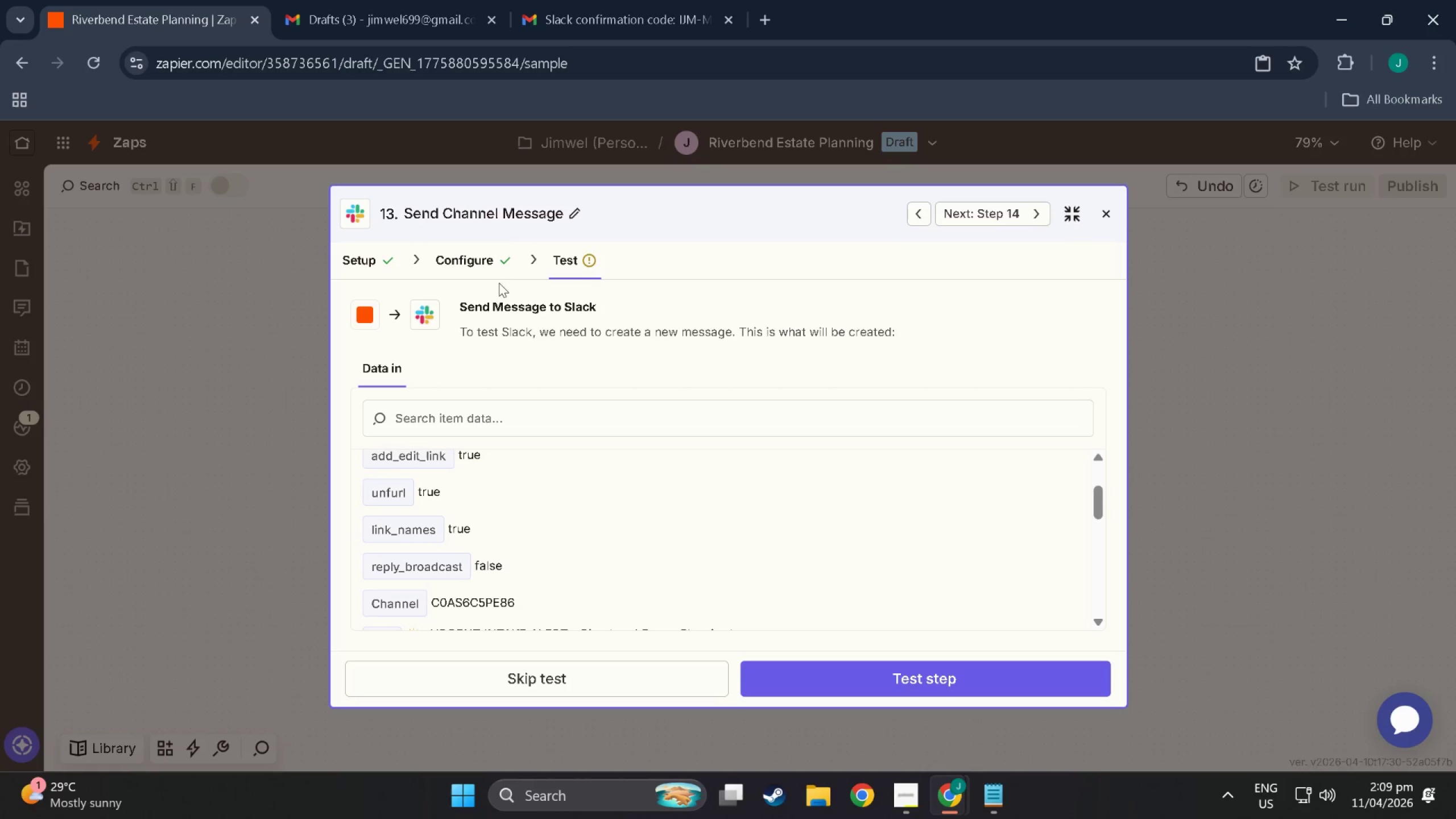 
left_click([475, 245])
 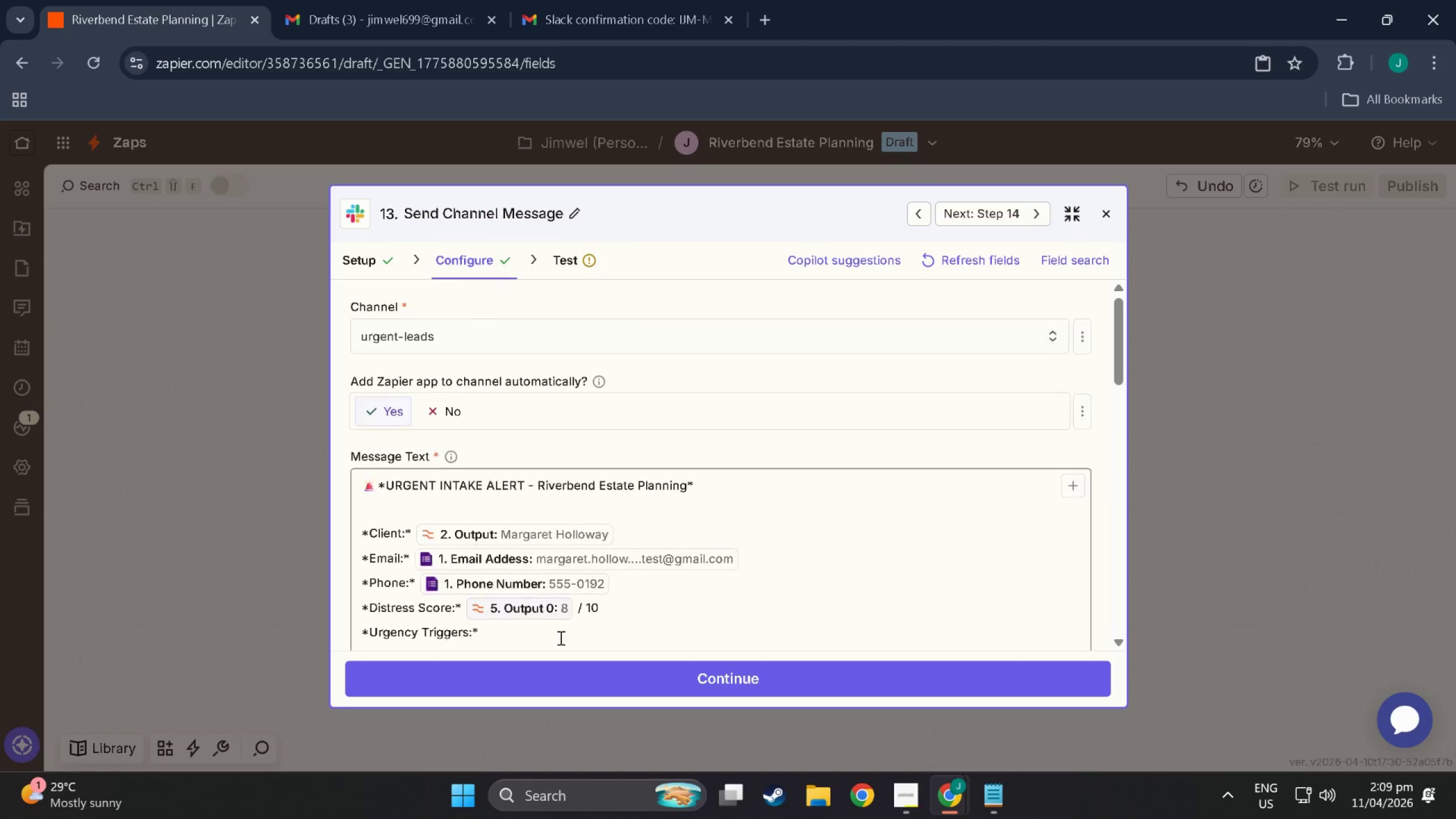 
scroll: coordinate [558, 582], scroll_direction: down, amount: 4.0
 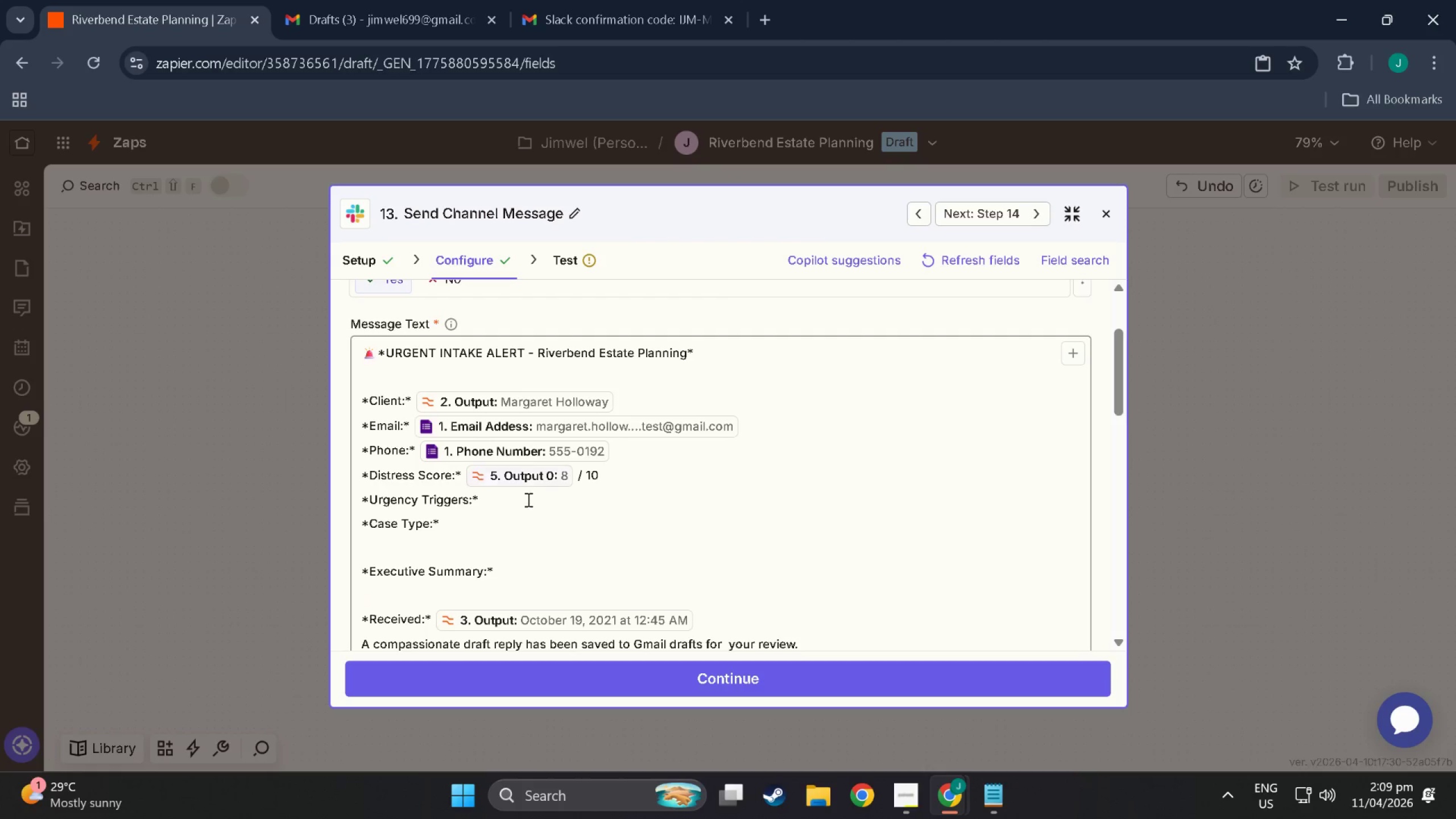 
left_click([497, 487])
 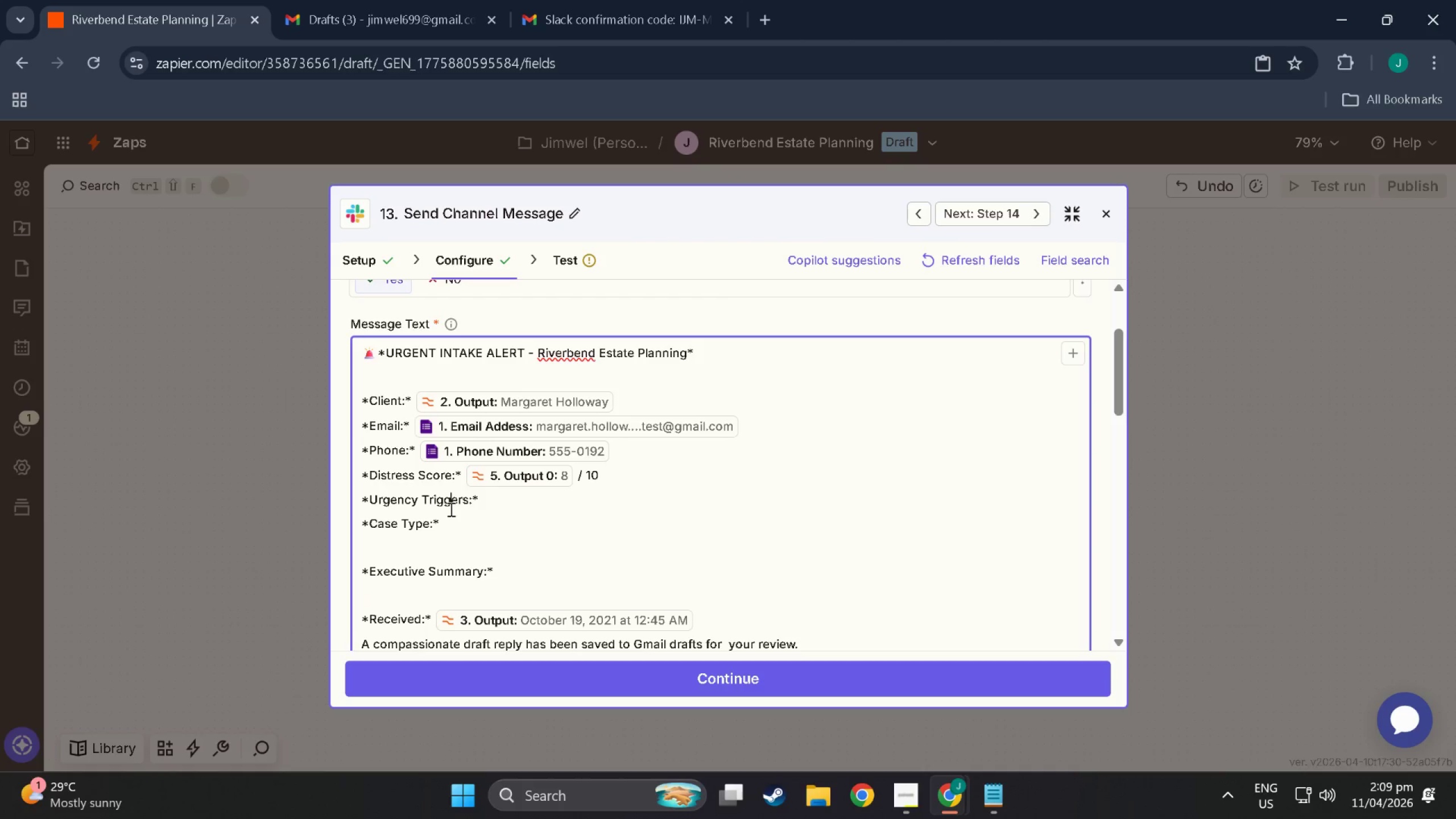 
double_click([511, 510])
 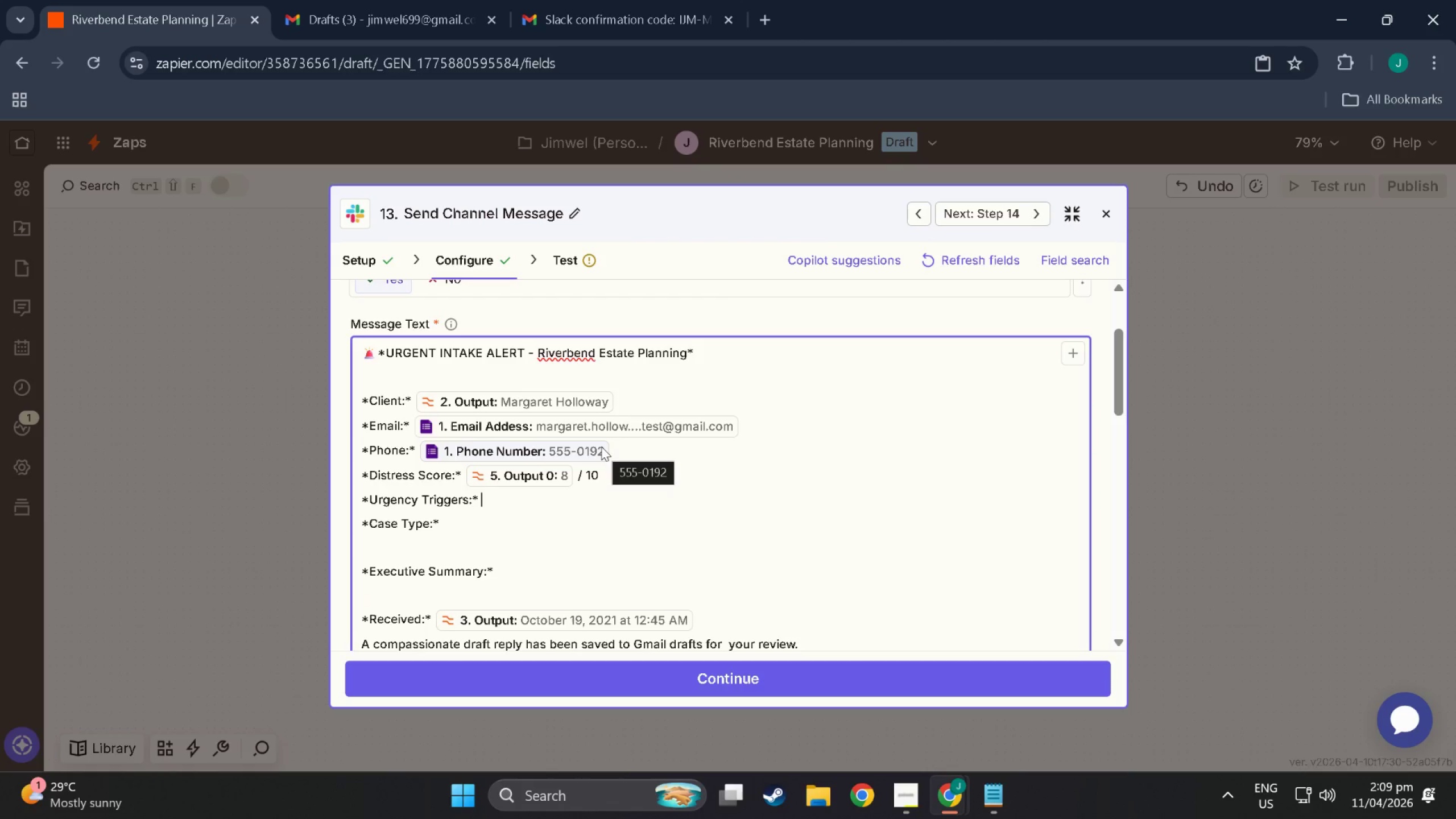 
key(Backspace)
 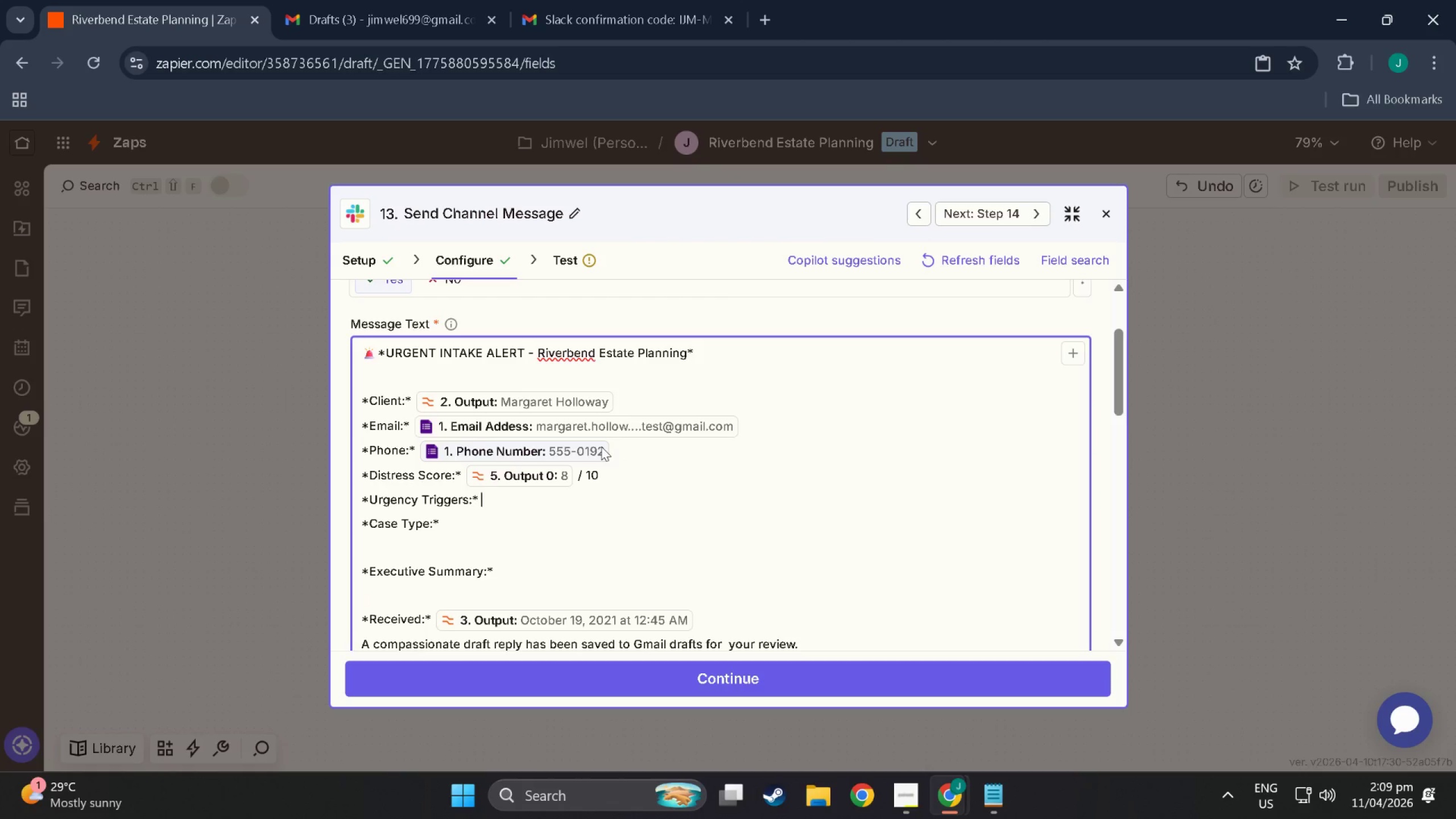 
key(Space)
 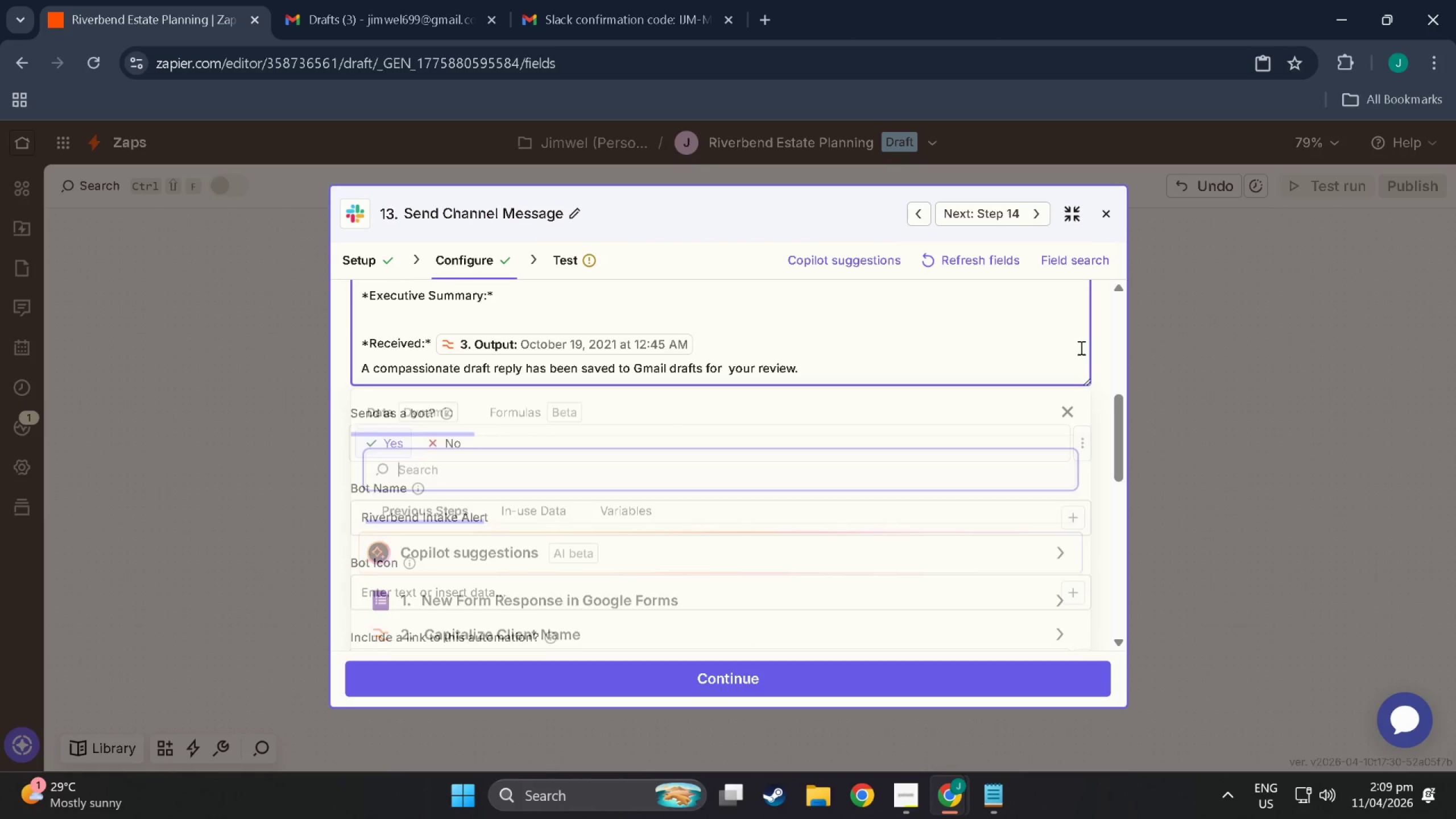 
scroll: coordinate [585, 576], scroll_direction: down, amount: 10.0
 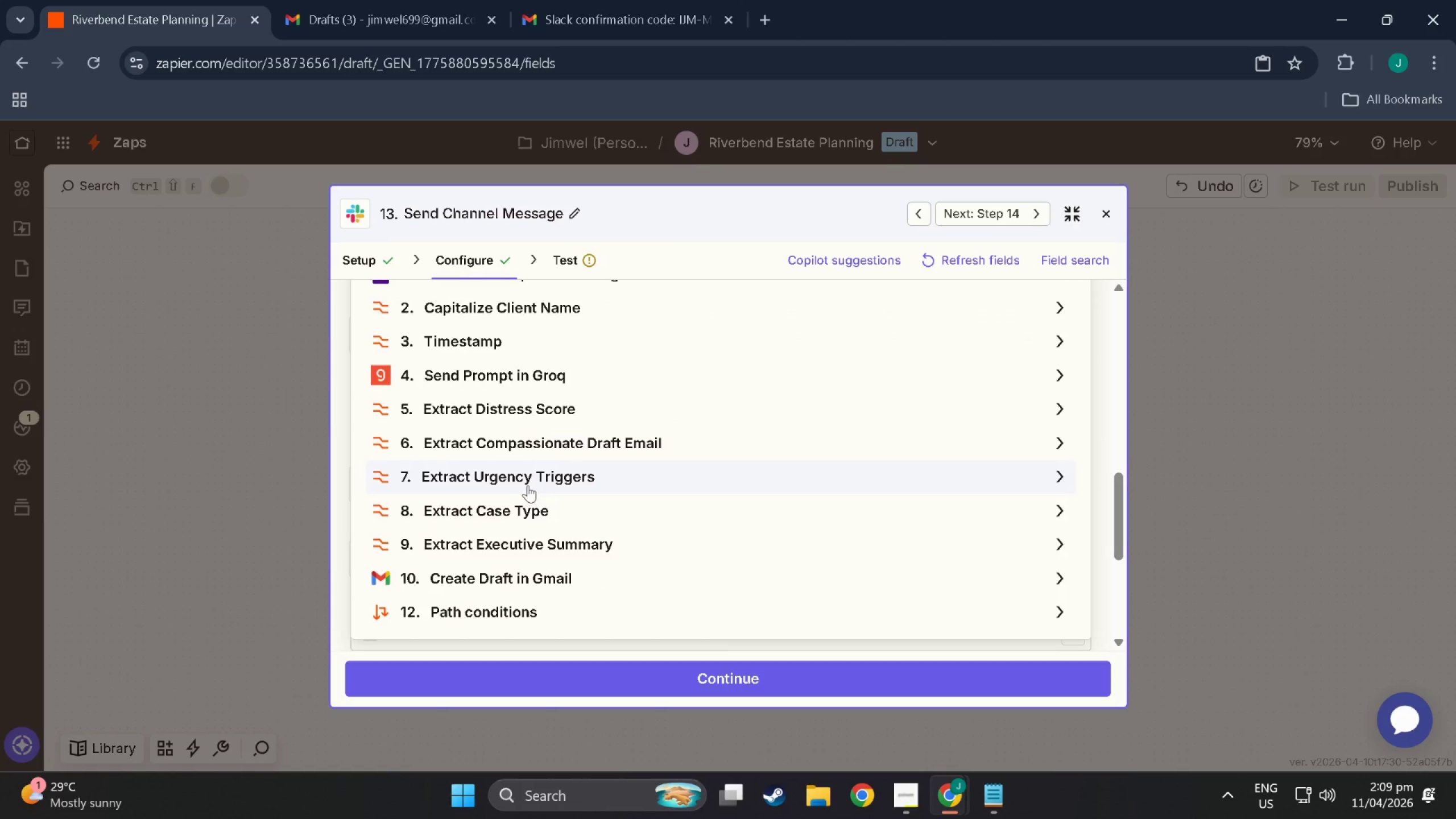 
left_click([529, 475])
 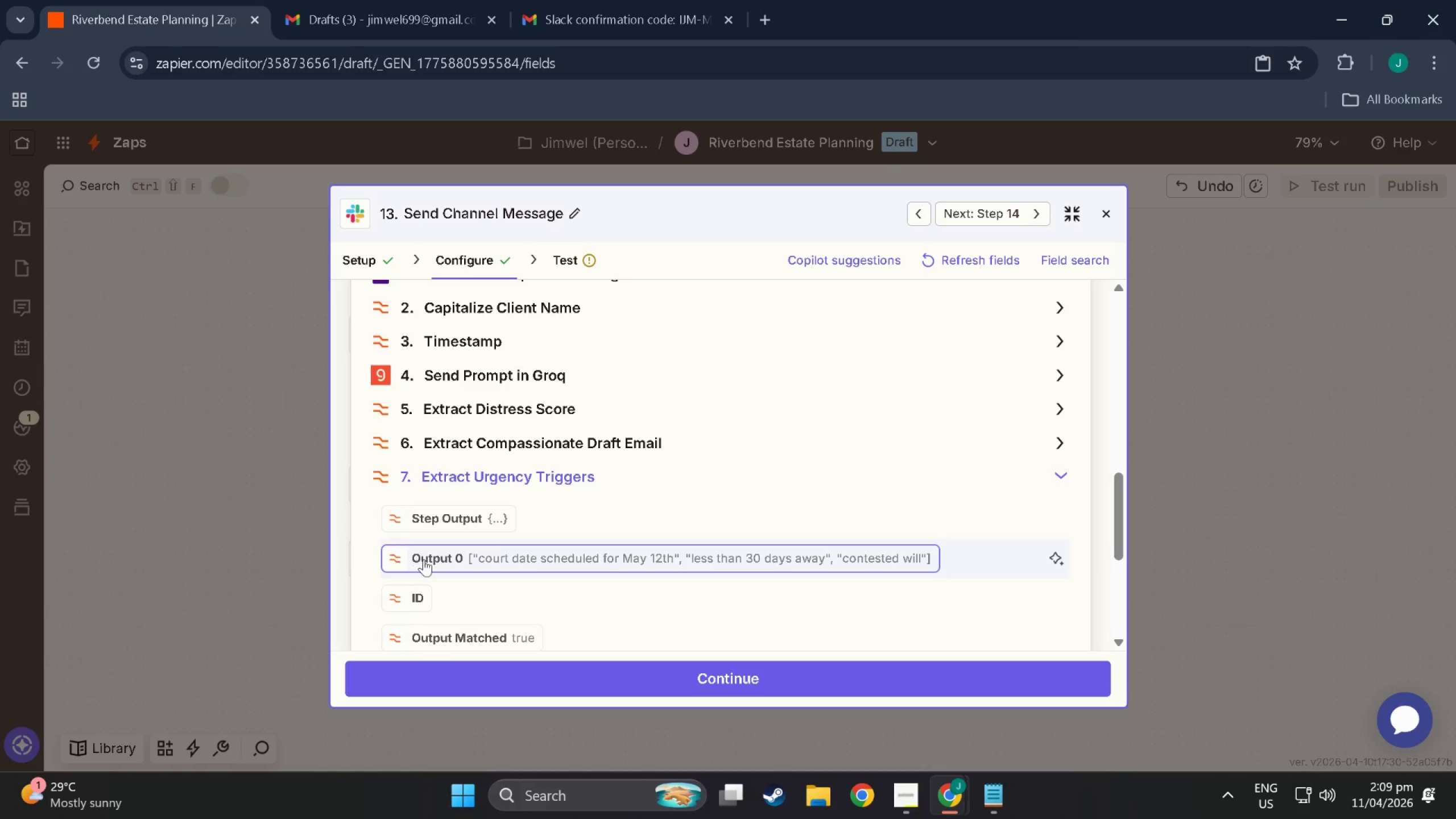 
left_click([424, 559])
 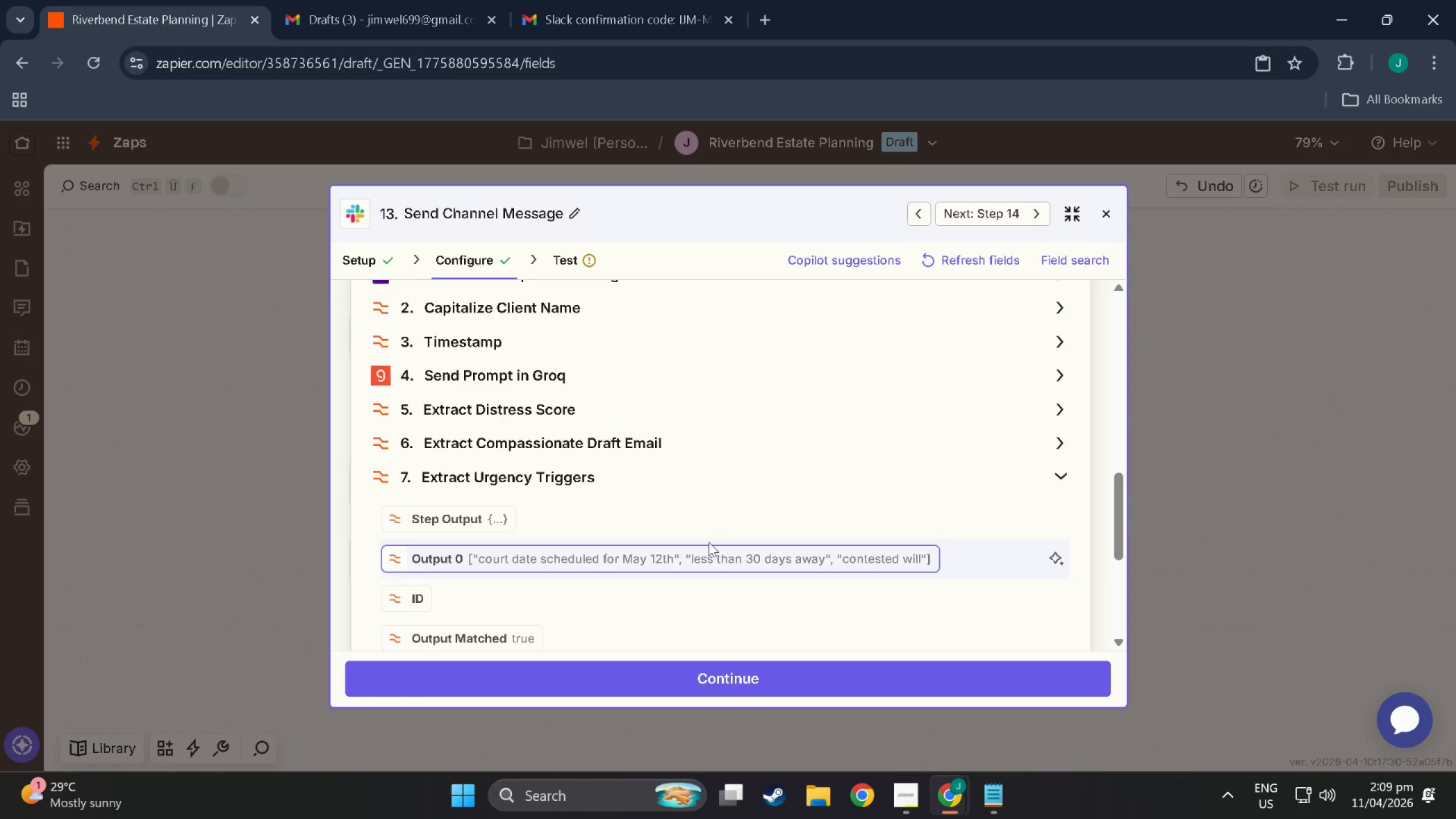 
scroll: coordinate [1079, 436], scroll_direction: up, amount: 19.0
 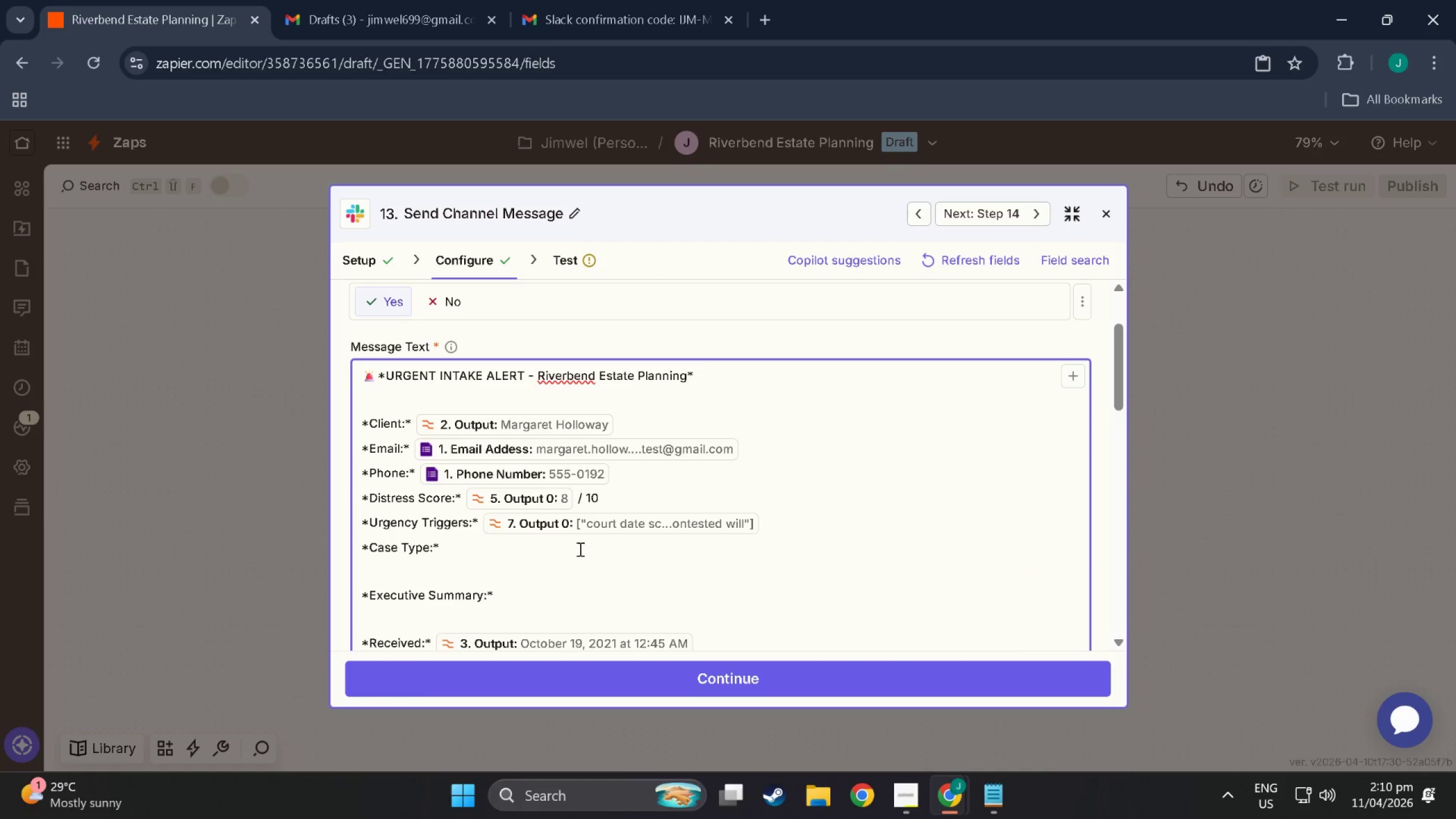 
left_click([579, 546])
 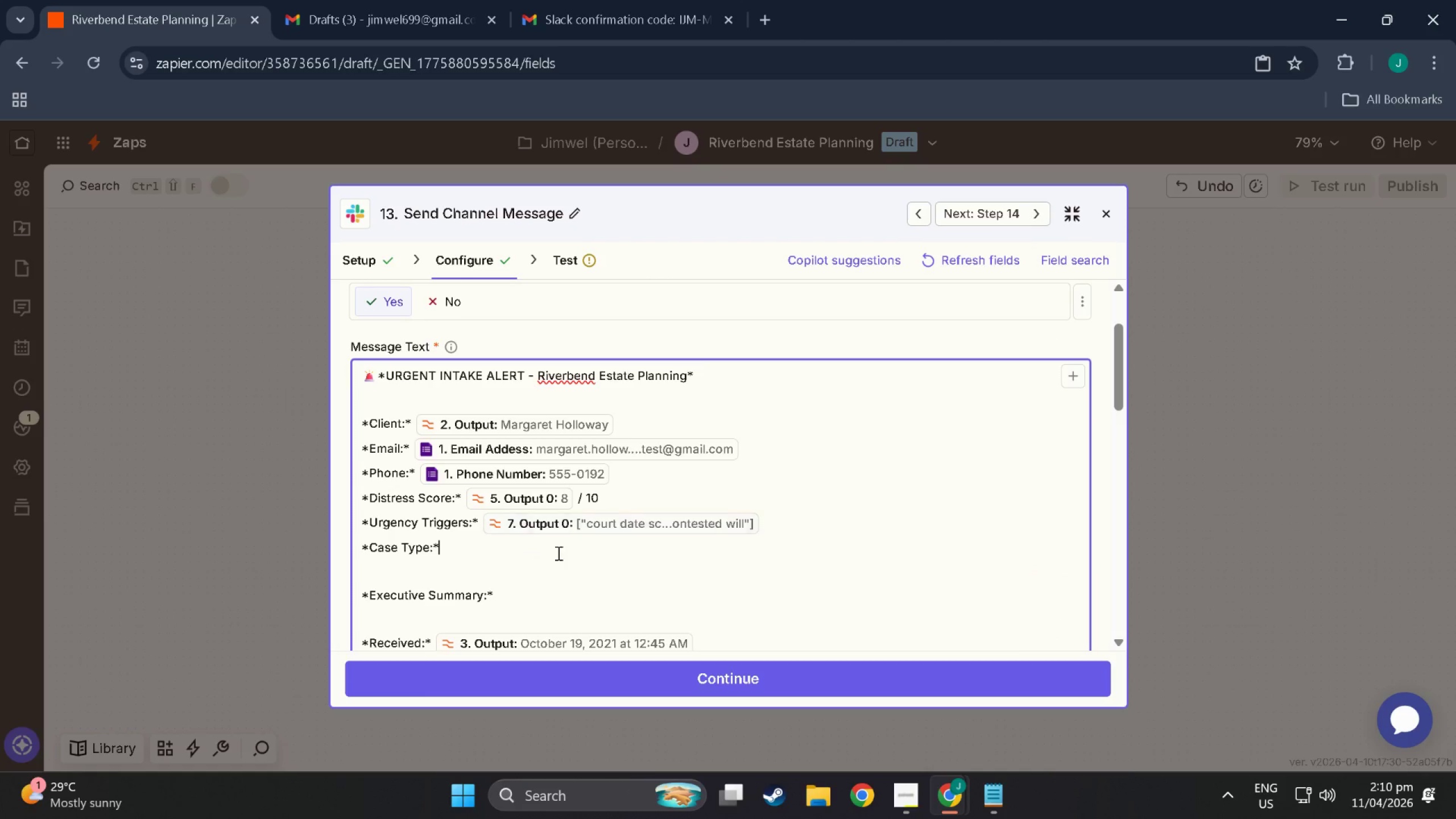 
key(Space)
 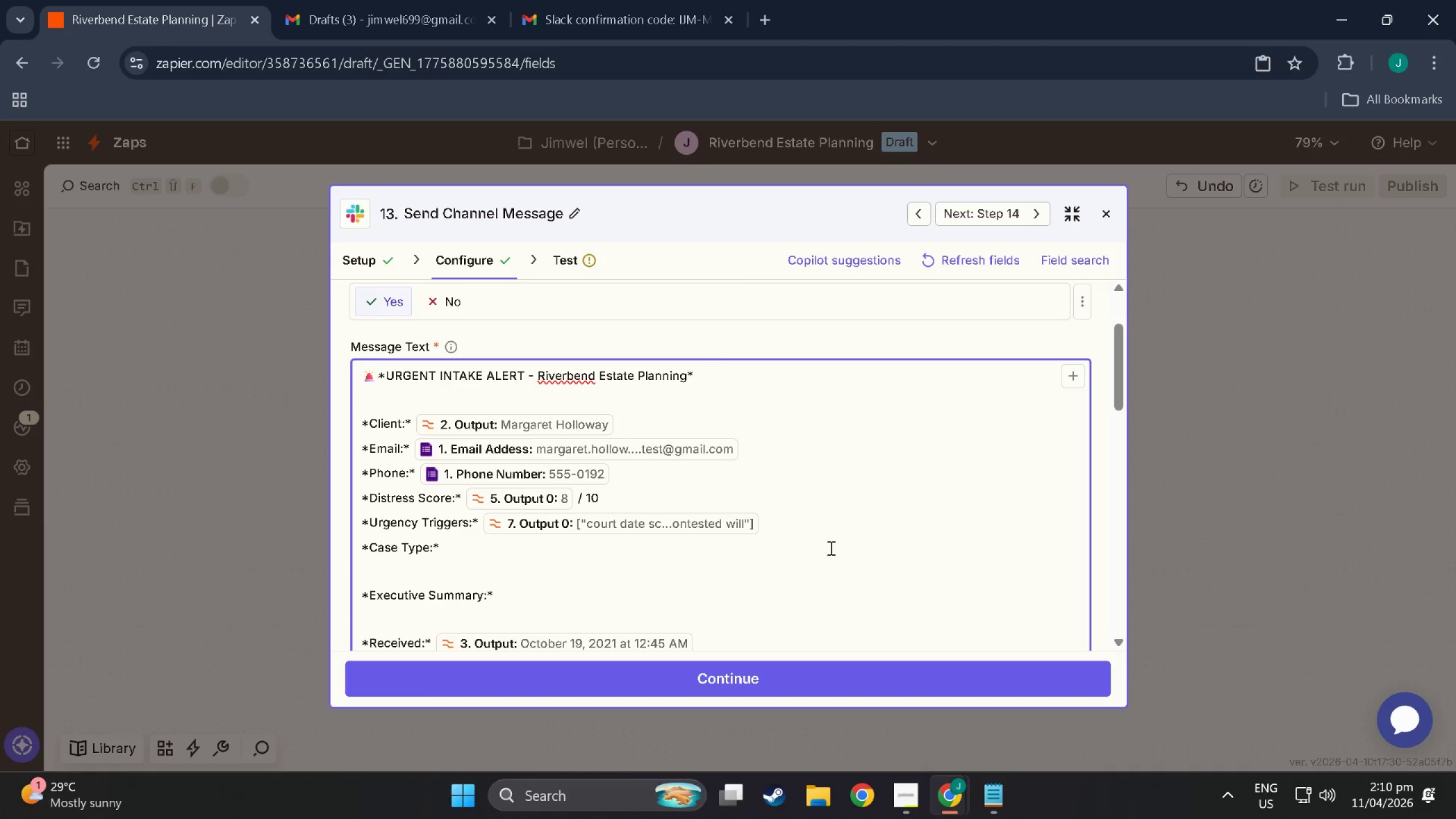 
left_click([1068, 379])
 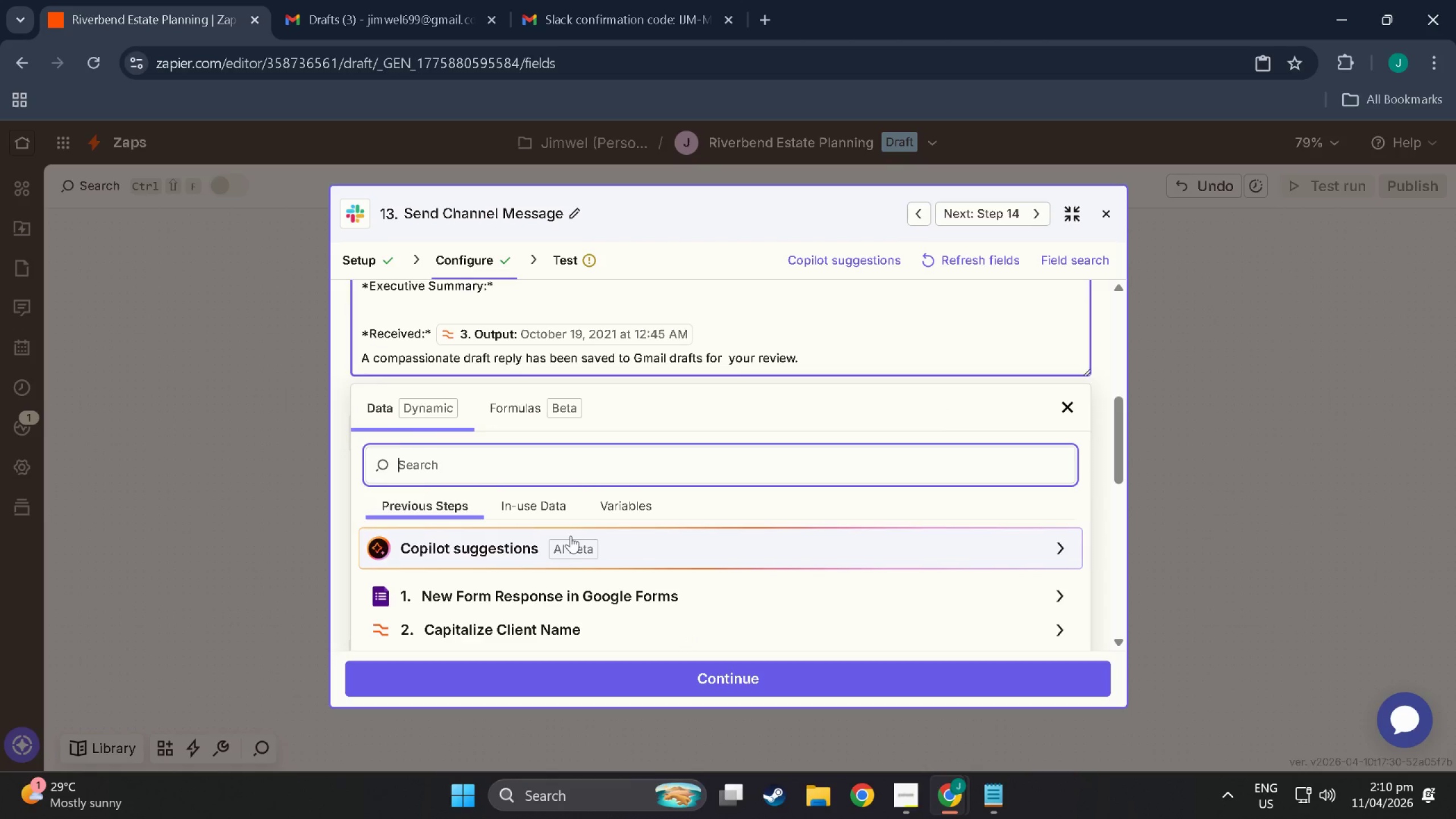 
scroll: coordinate [497, 489], scroll_direction: down, amount: 13.0
 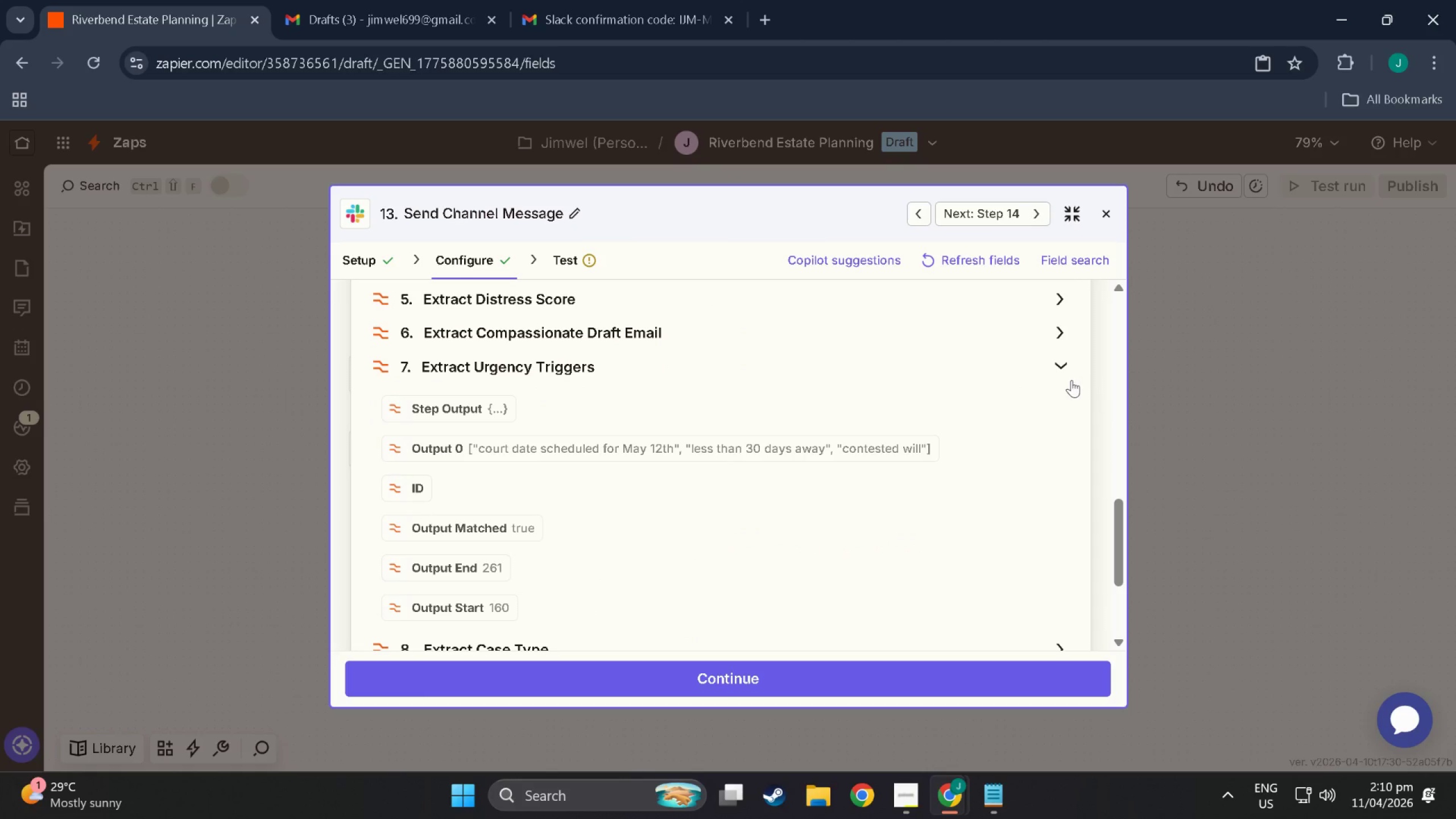 
left_click([1058, 365])
 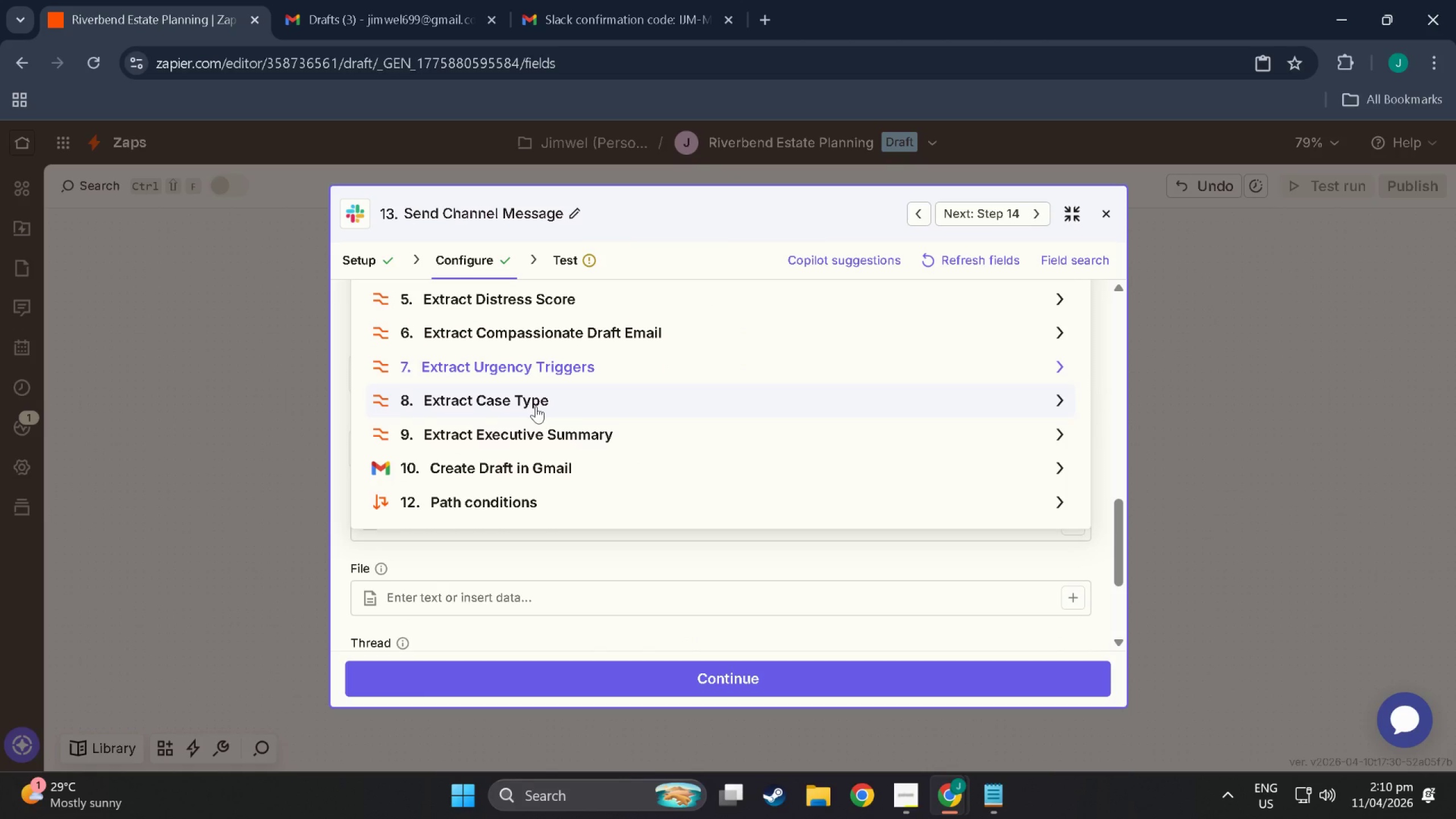 
left_click([536, 403])
 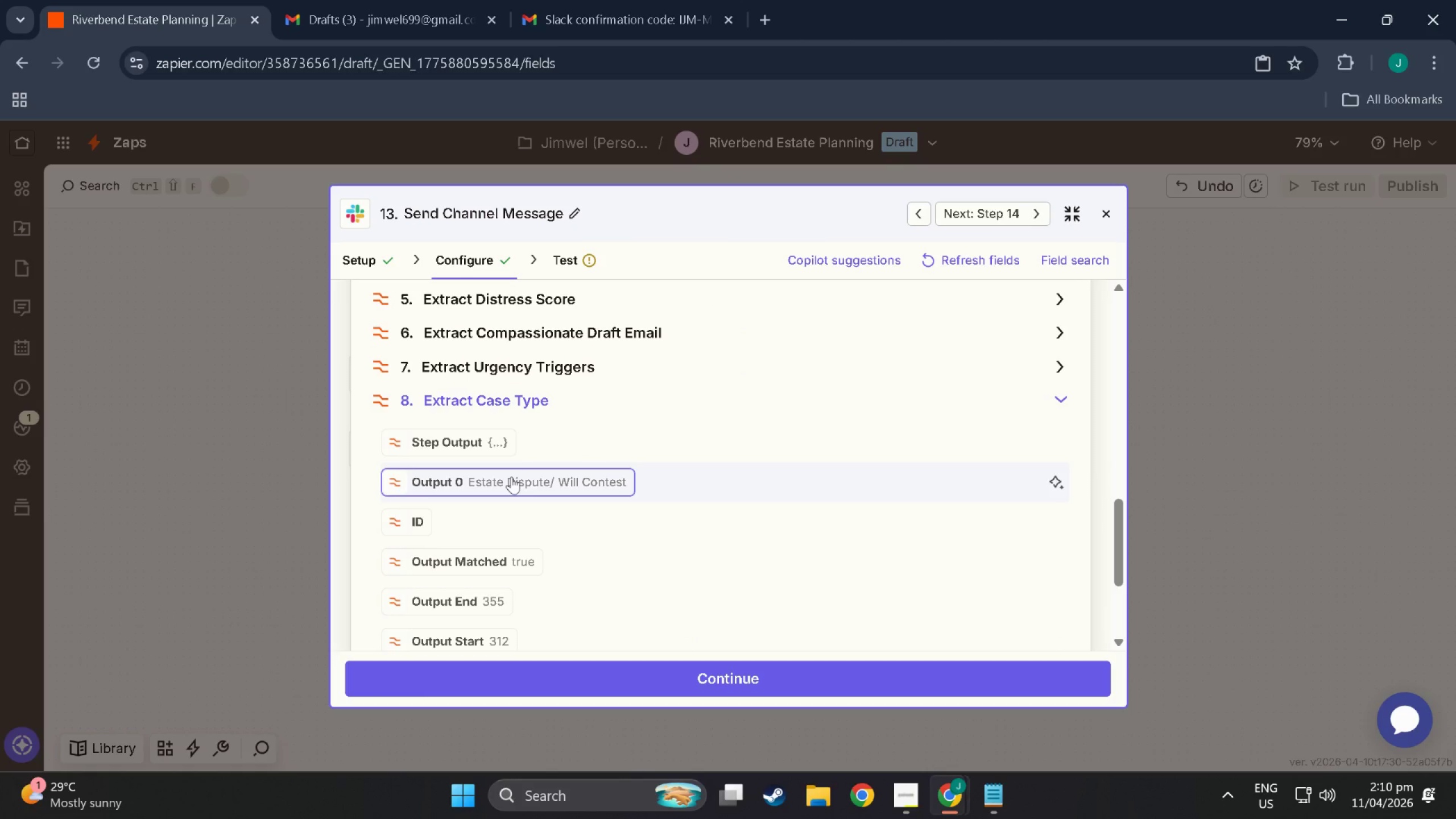 
left_click([511, 477])
 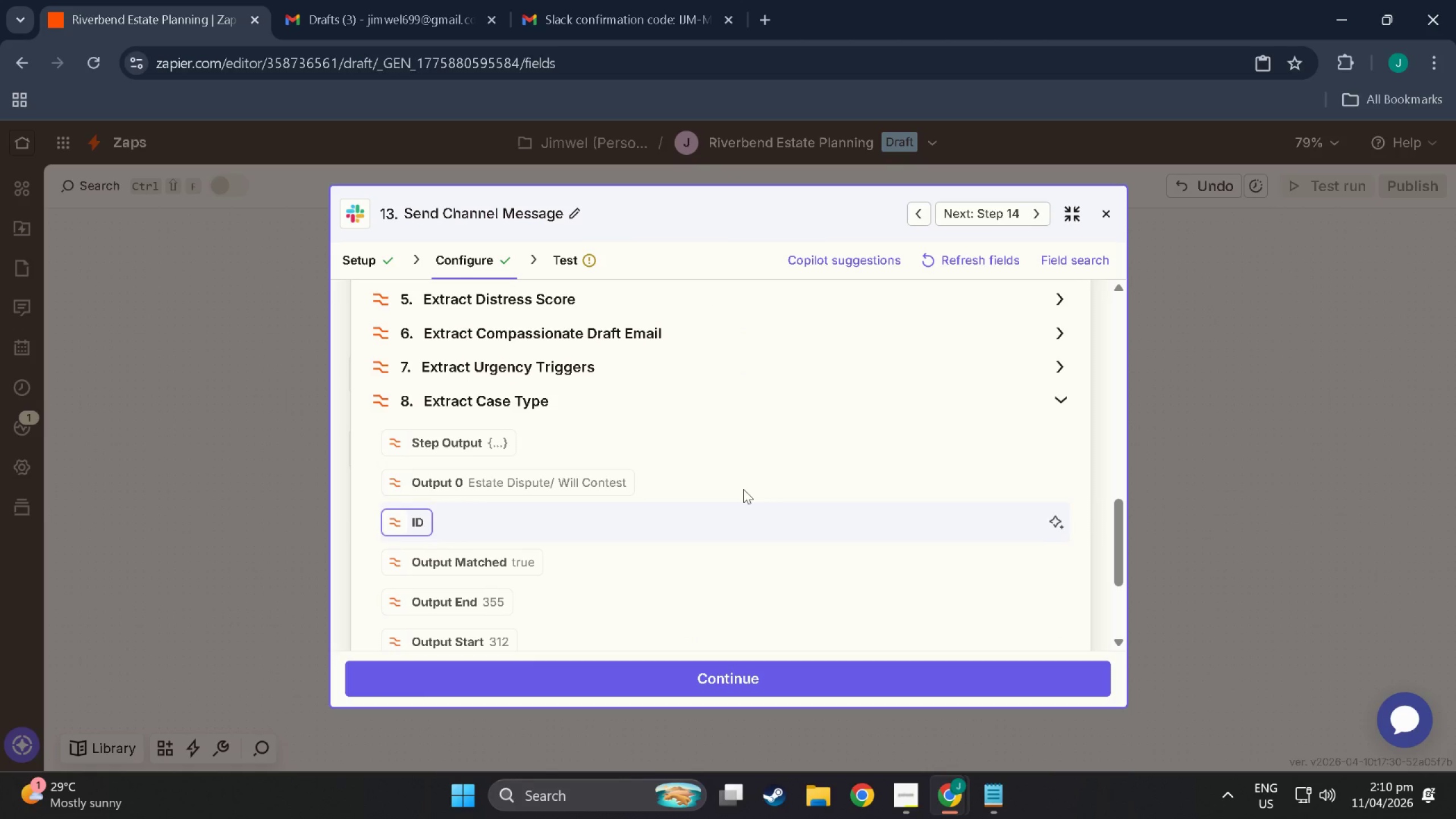 
scroll: coordinate [990, 442], scroll_direction: up, amount: 20.0
 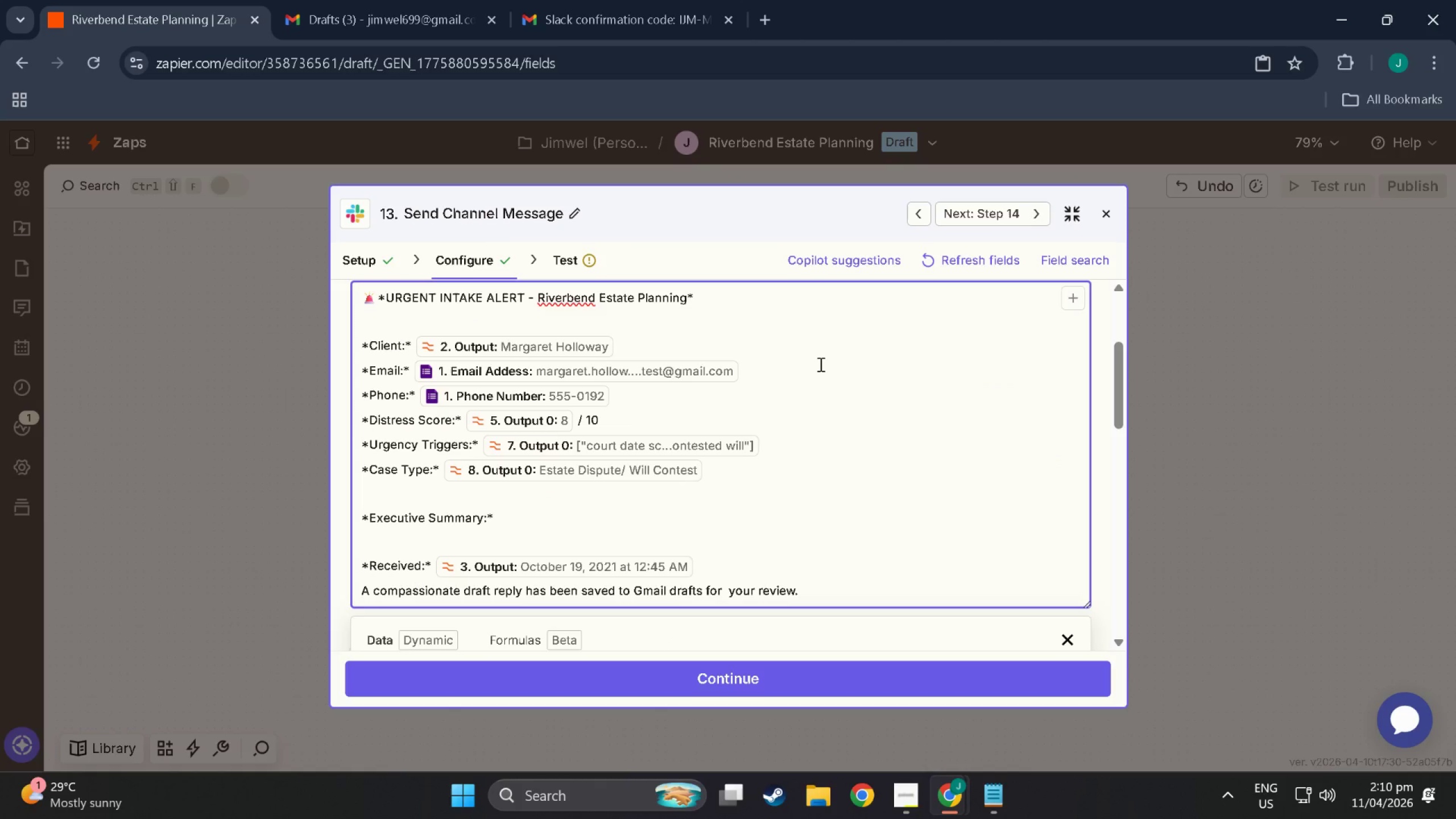 
key(ArrowDown)
 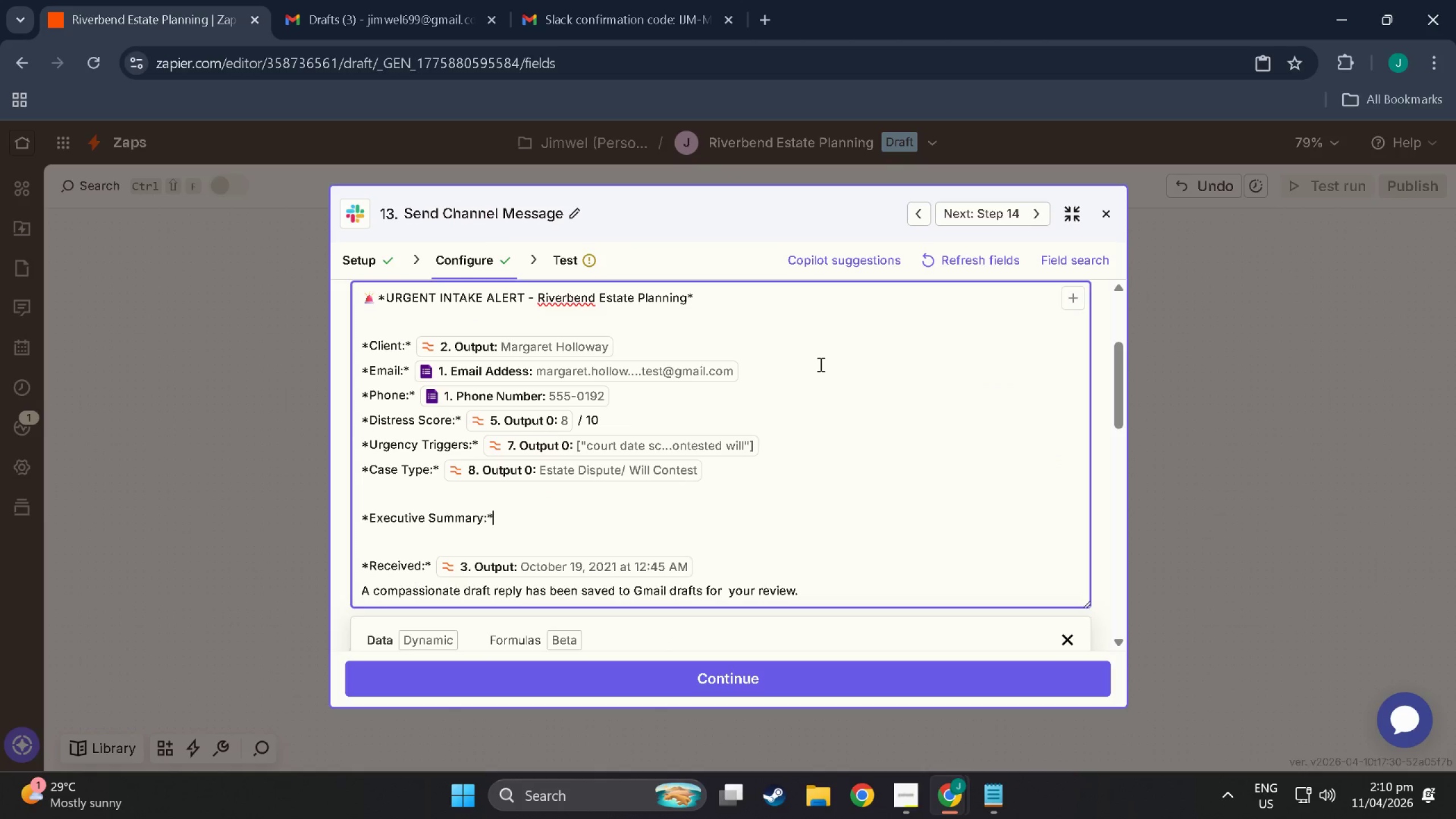 
key(ArrowDown)
 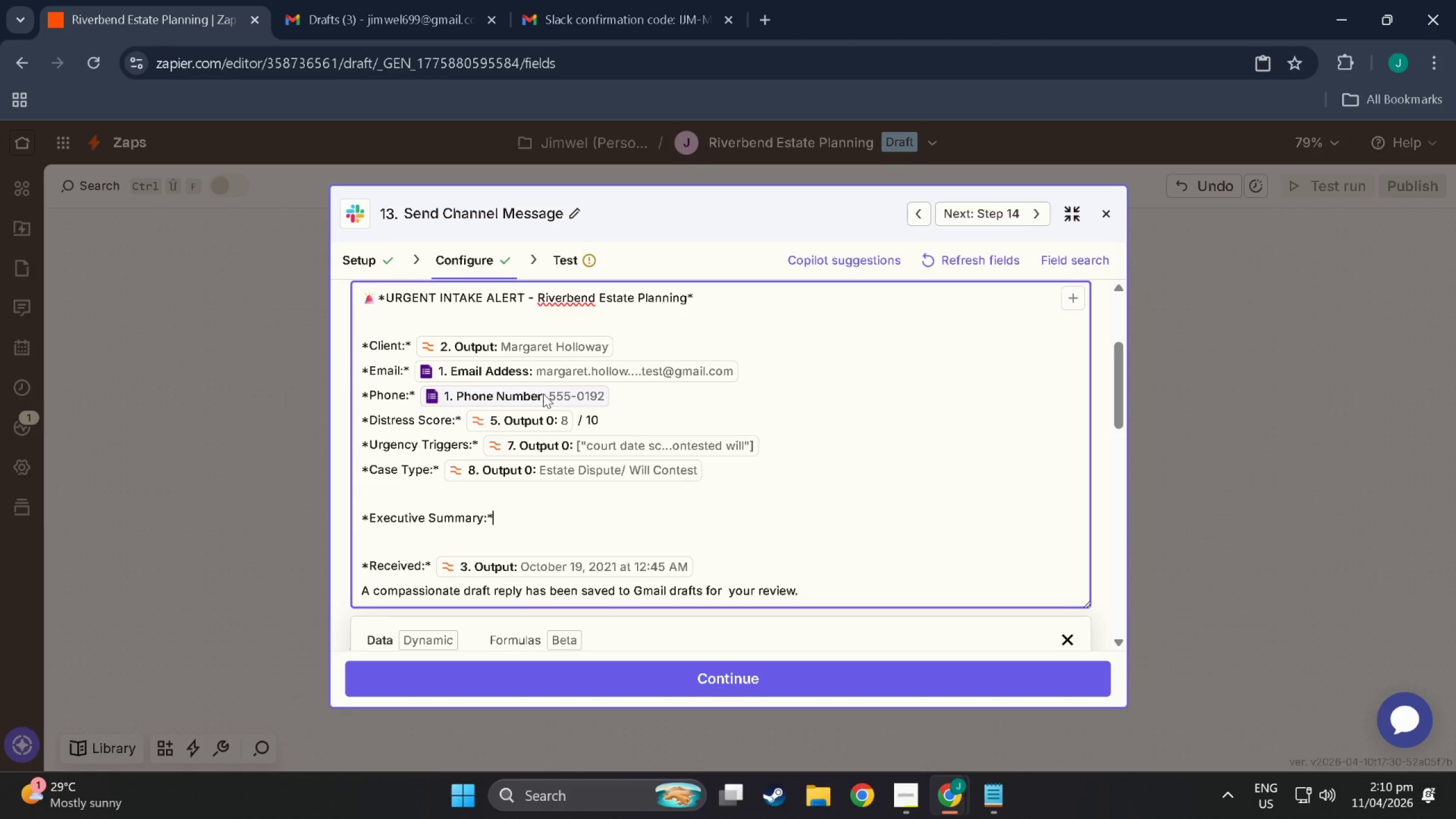 
wait(41.27)
 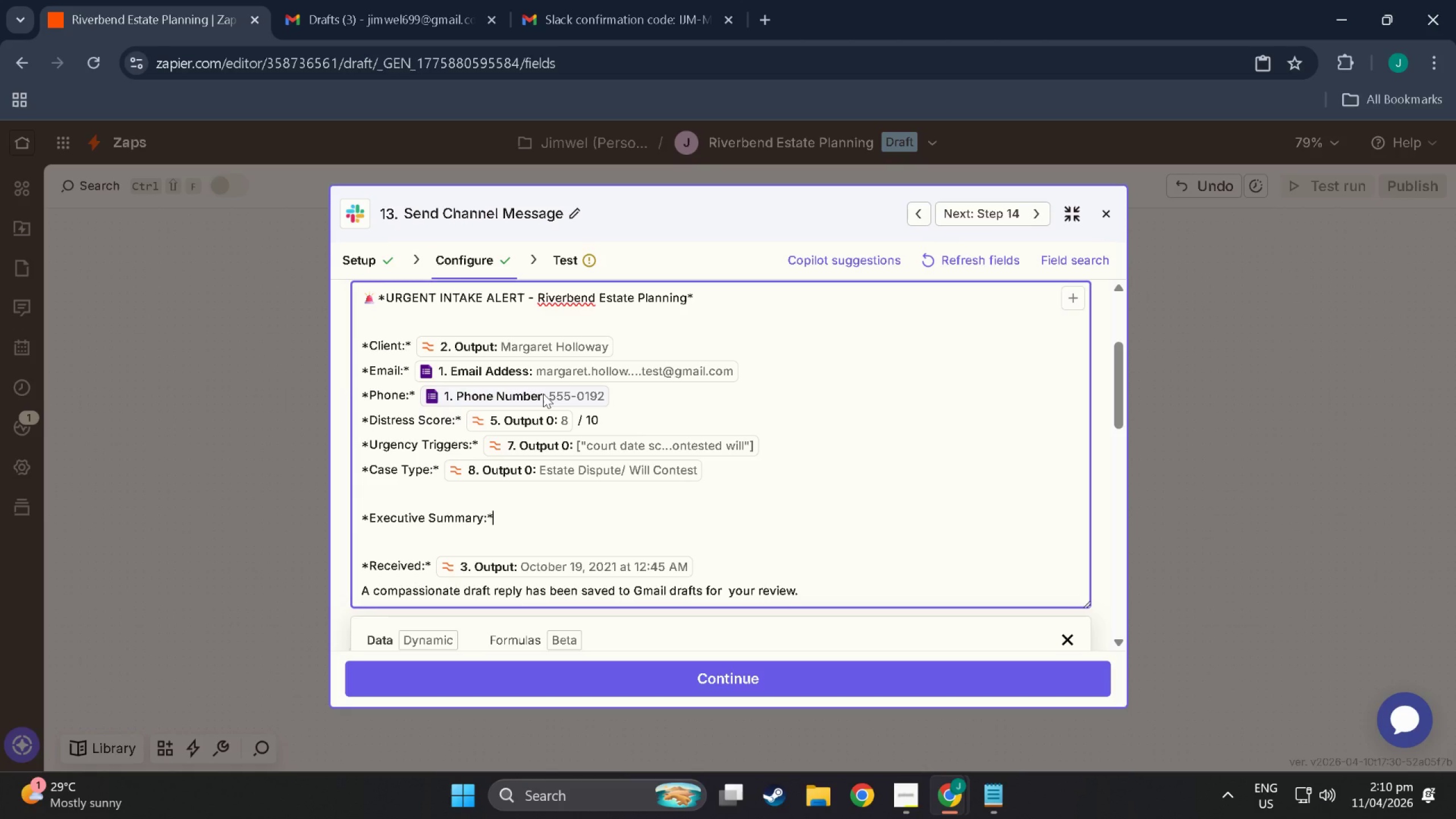 
mouse_move([563, 436])
 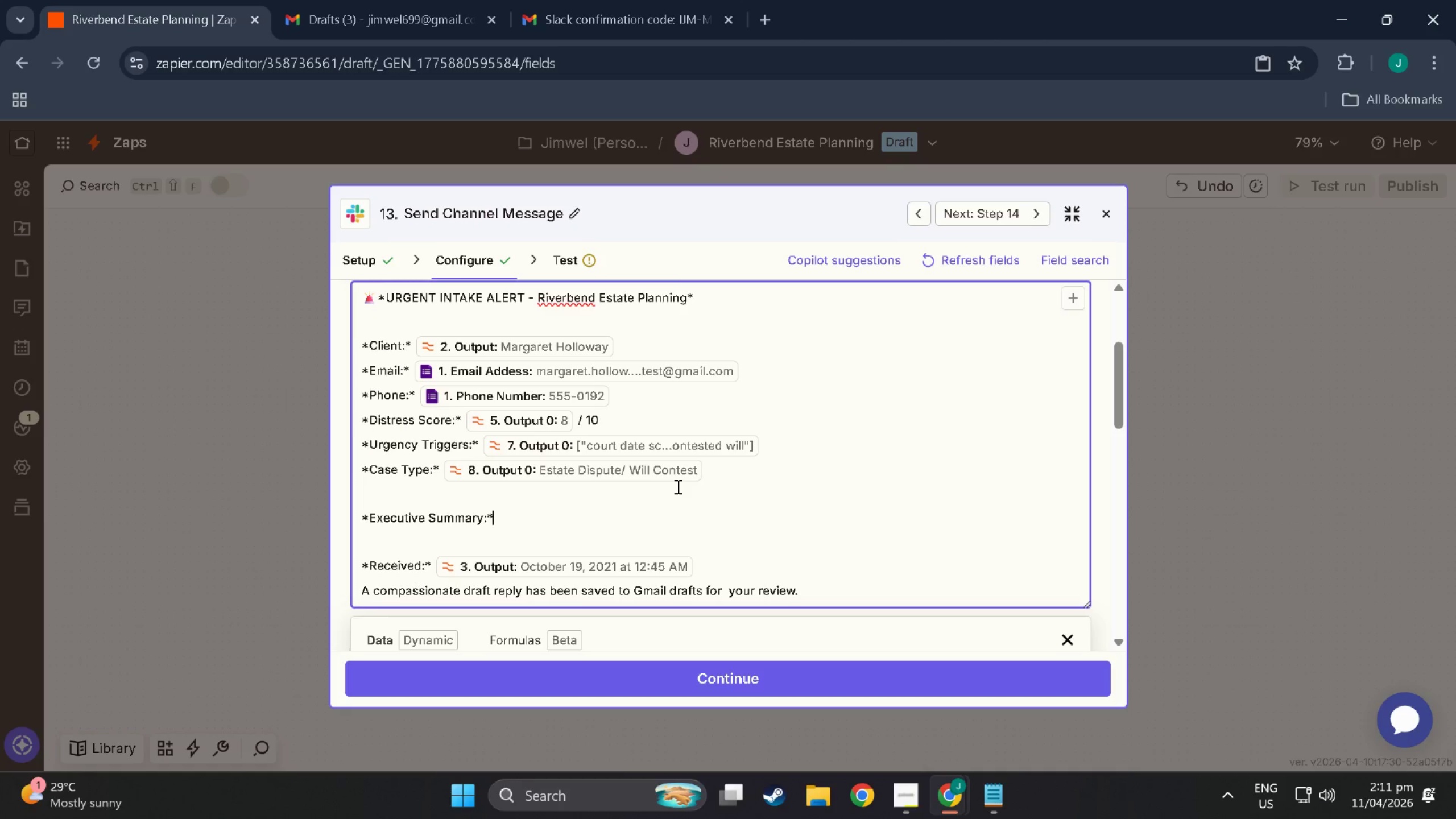 
wait(9.6)
 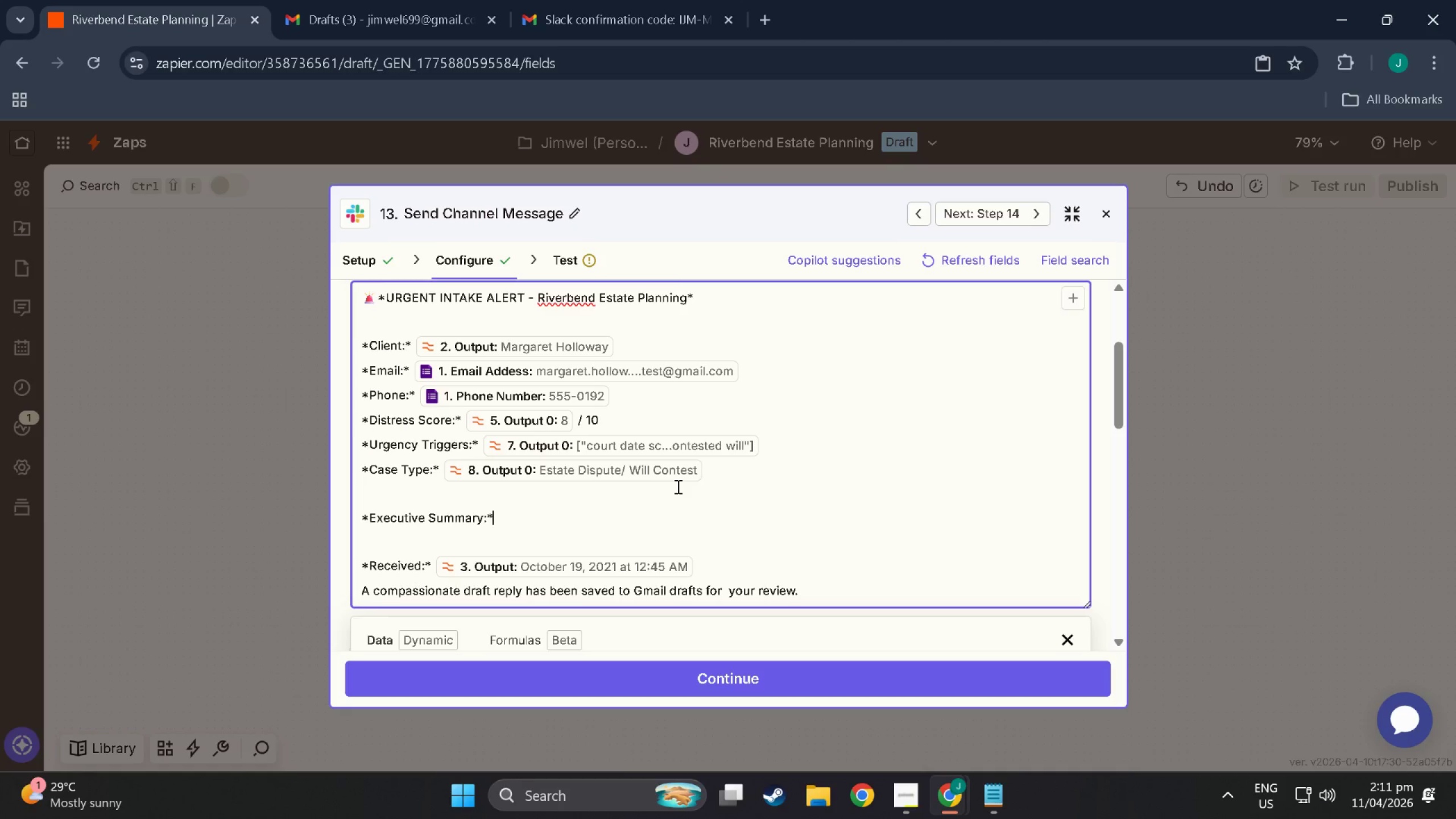 
key(Enter)
 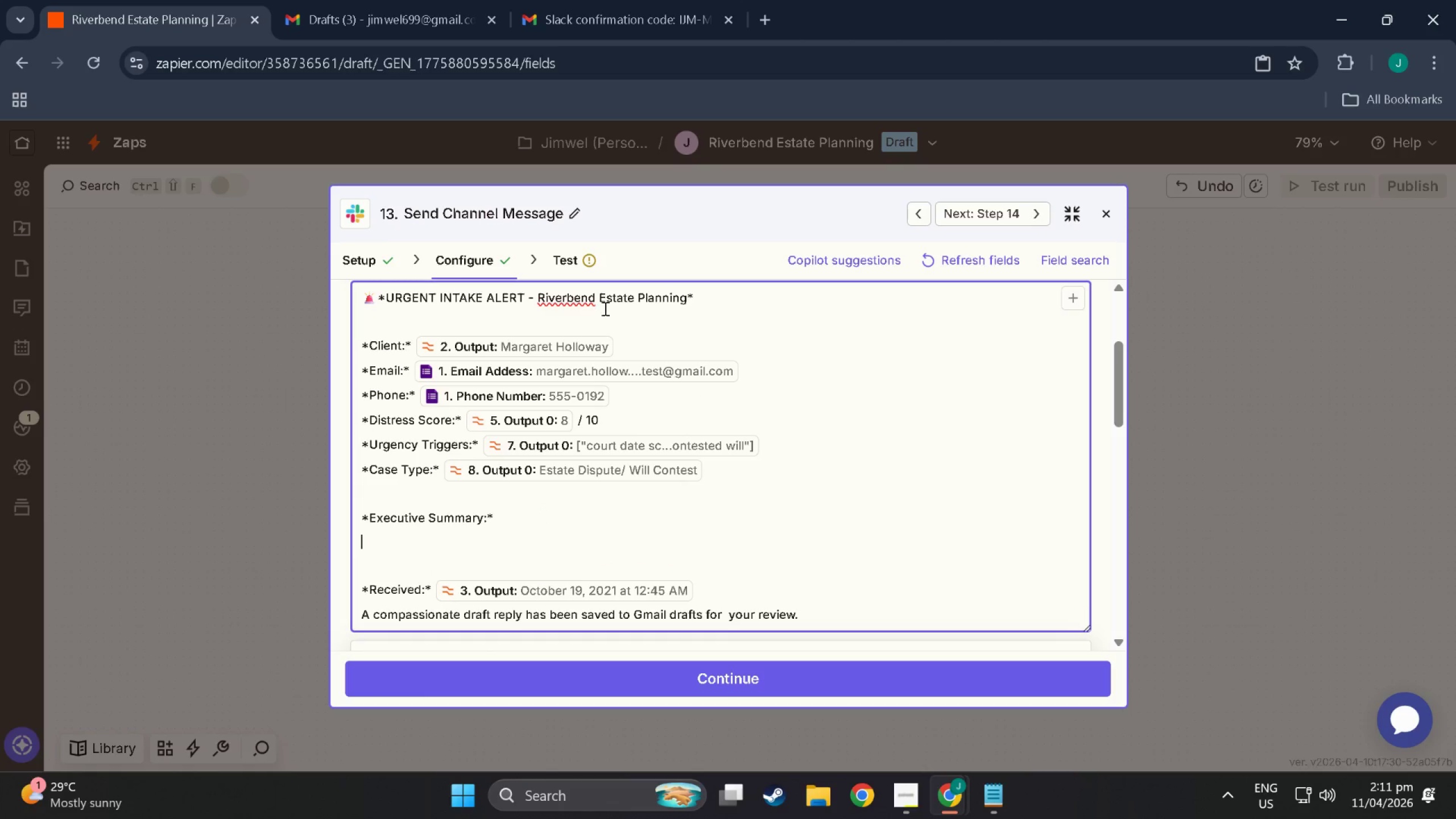 
scroll: coordinate [874, 413], scroll_direction: up, amount: 3.0
 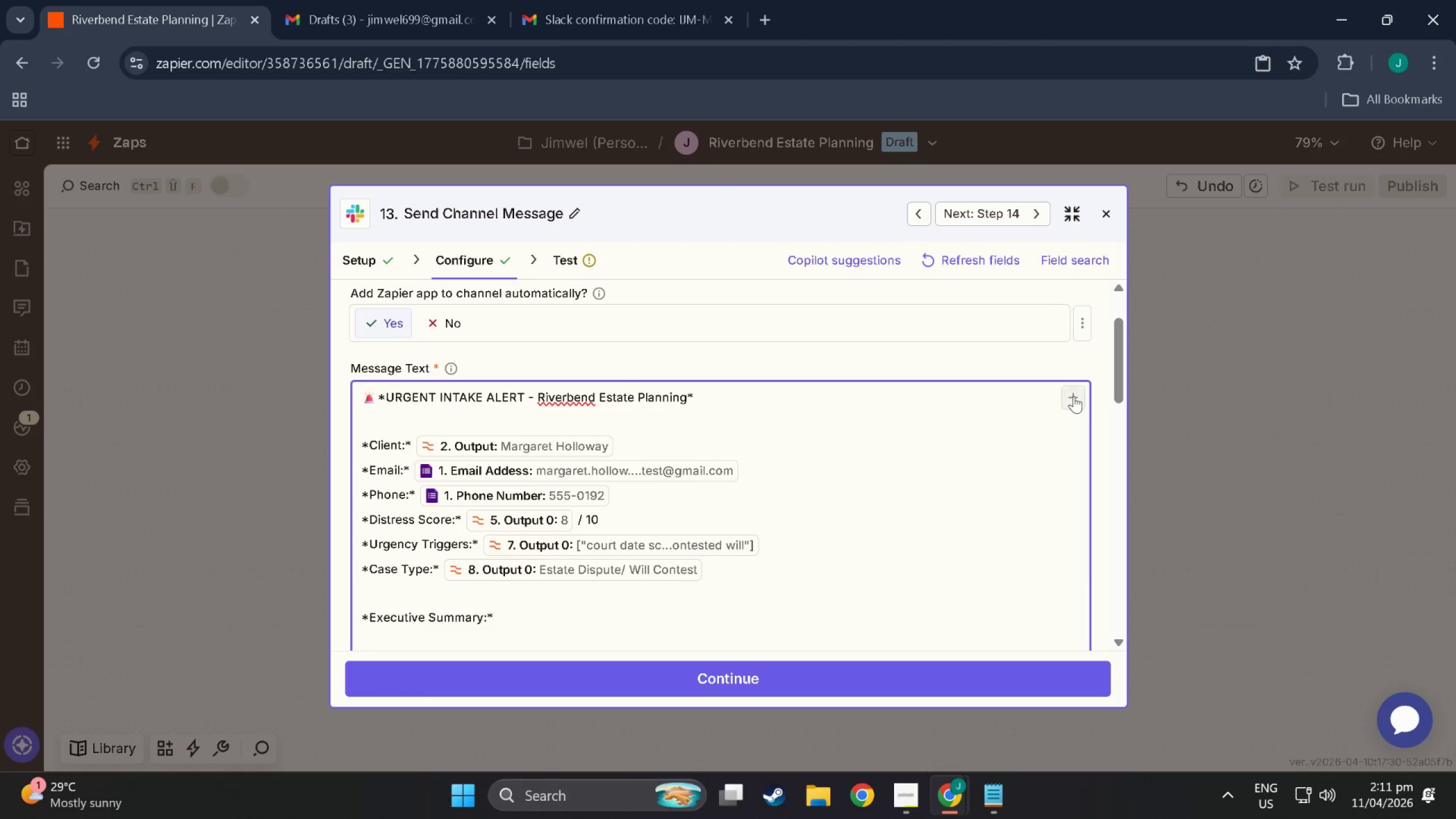 
left_click([1074, 396])
 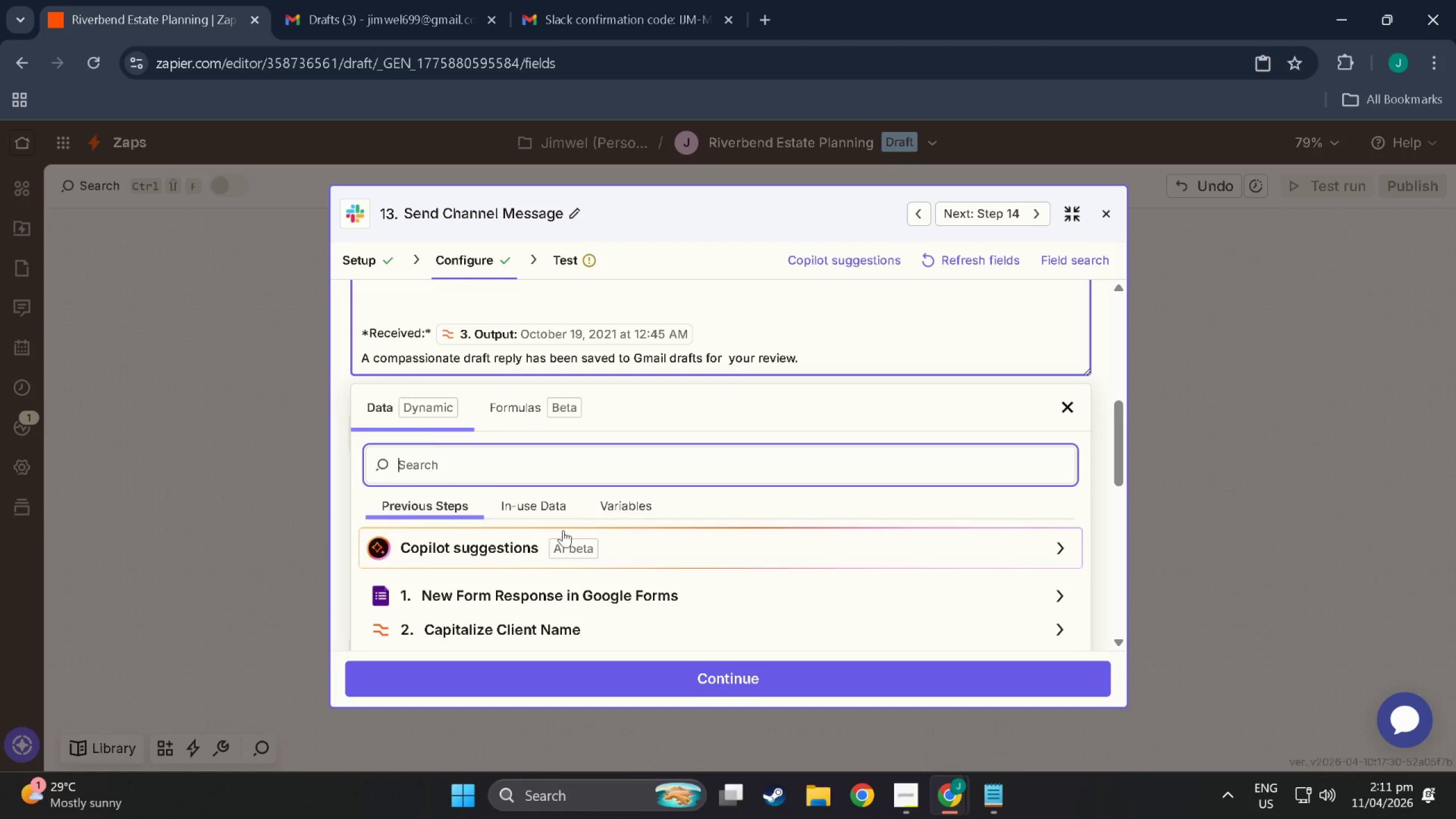 
scroll: coordinate [506, 586], scroll_direction: down, amount: 11.0
 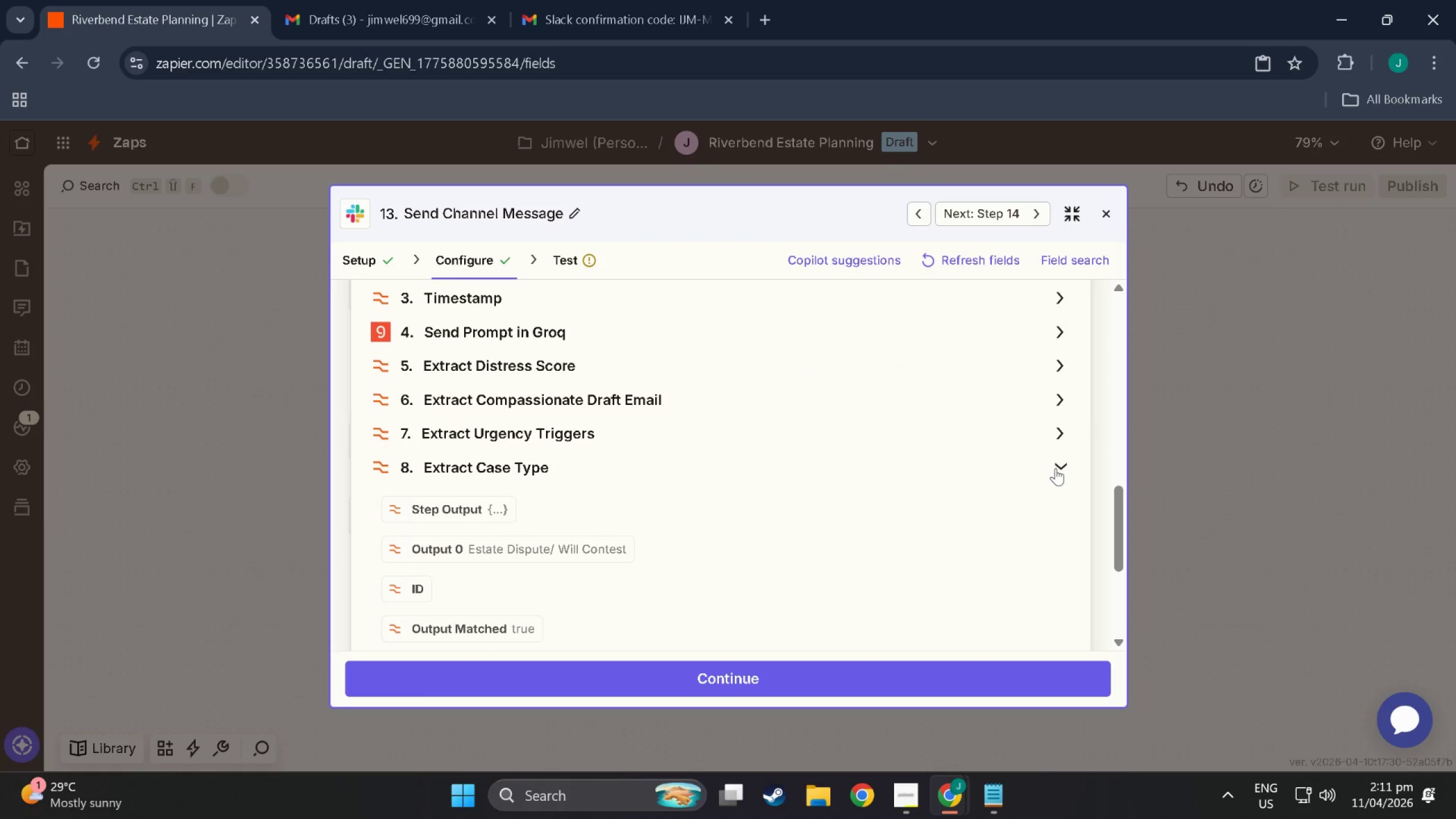 
left_click([521, 506])
 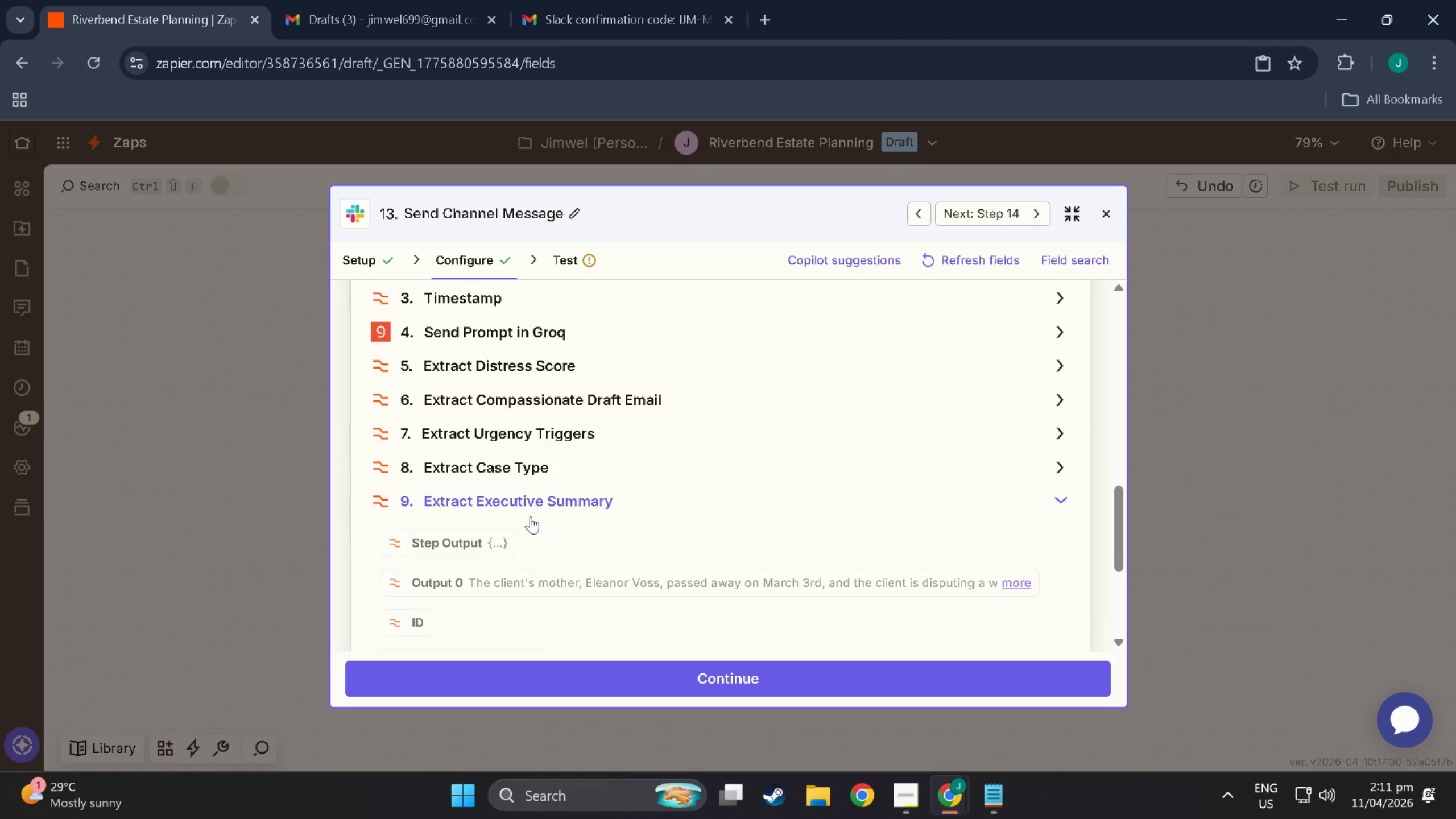 
scroll: coordinate [537, 551], scroll_direction: down, amount: 3.0
 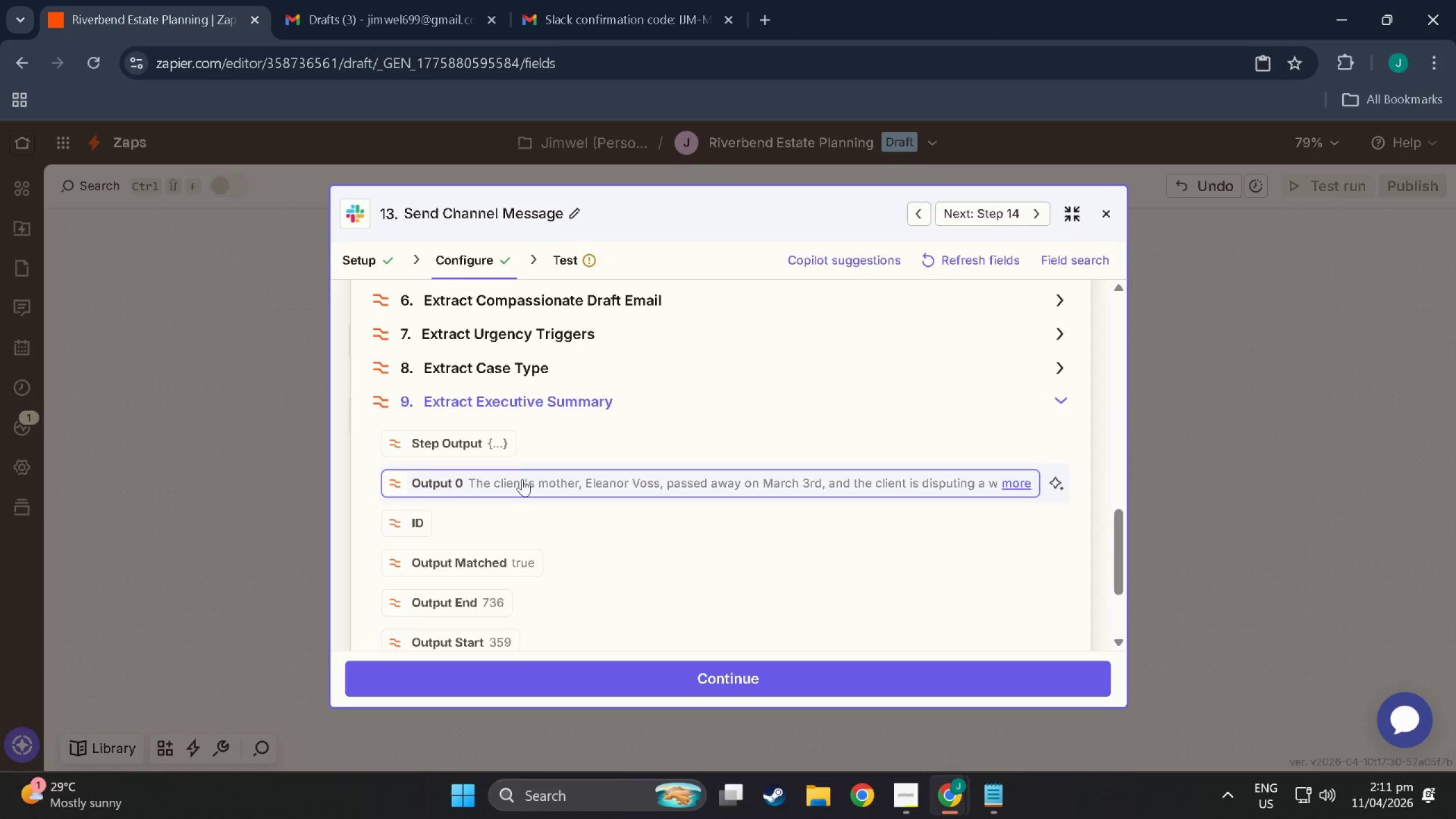 
left_click([522, 480])
 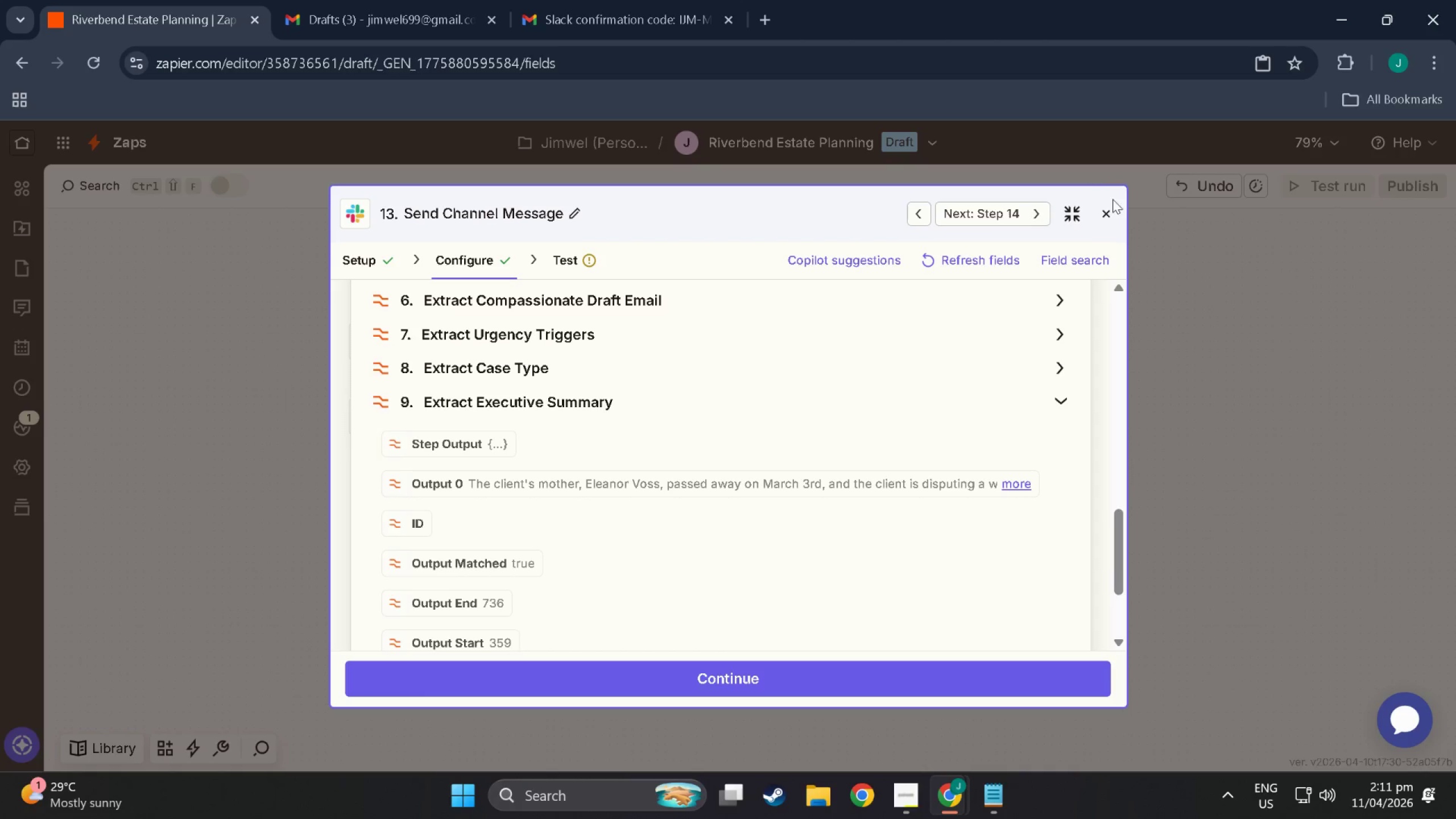 
left_click([1109, 220])
 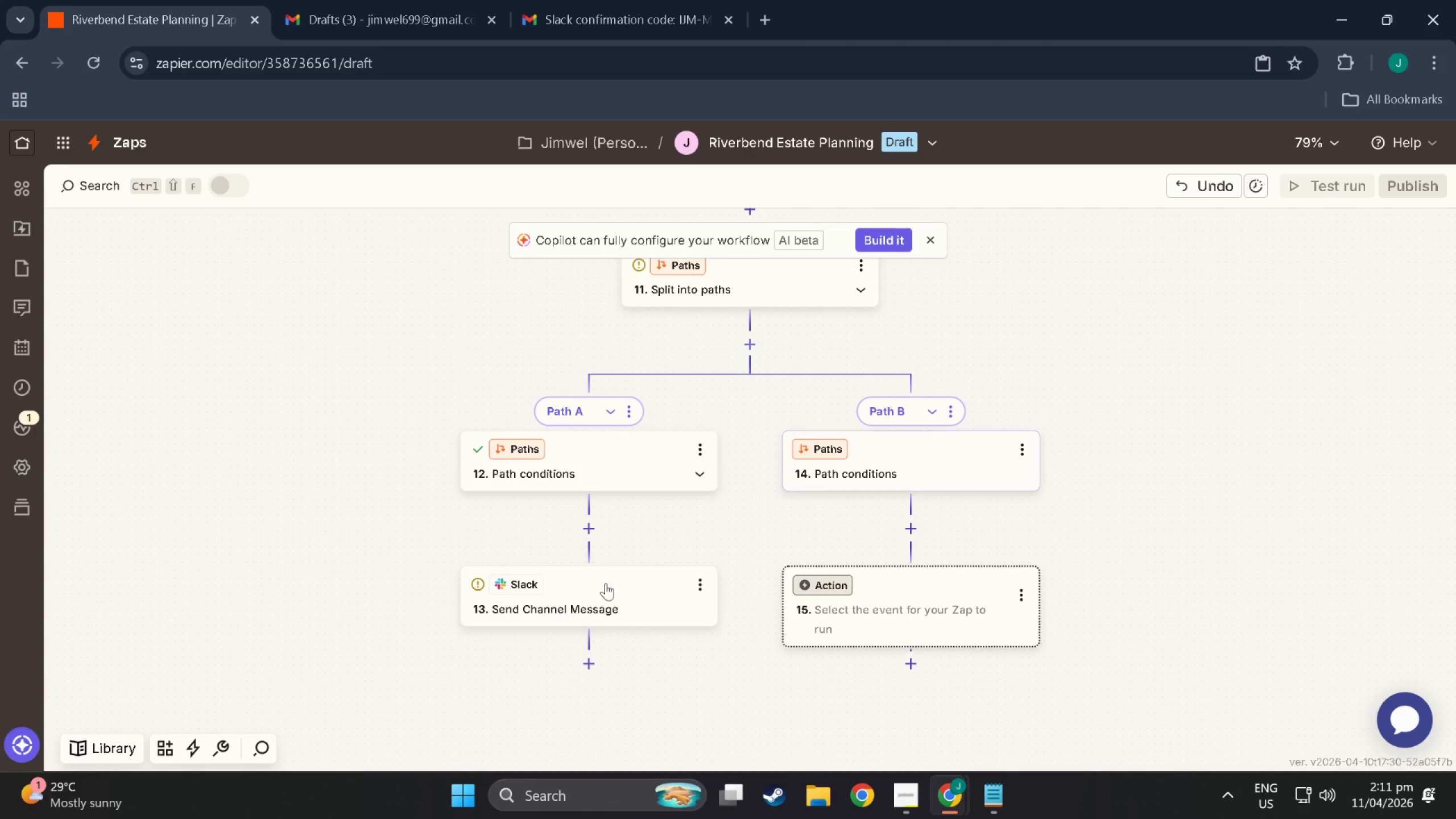 
left_click([584, 597])
 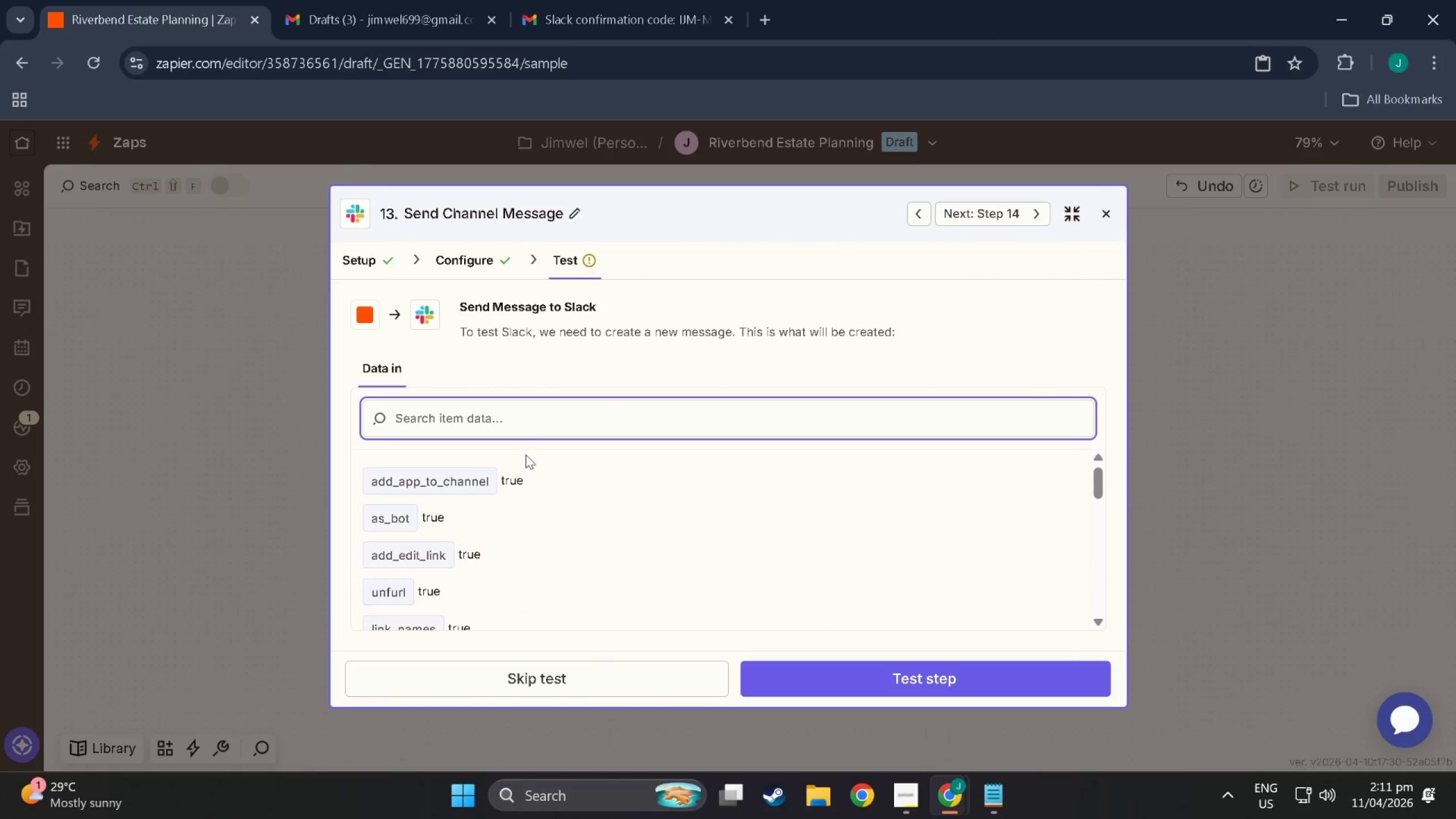 
left_click([489, 276])
 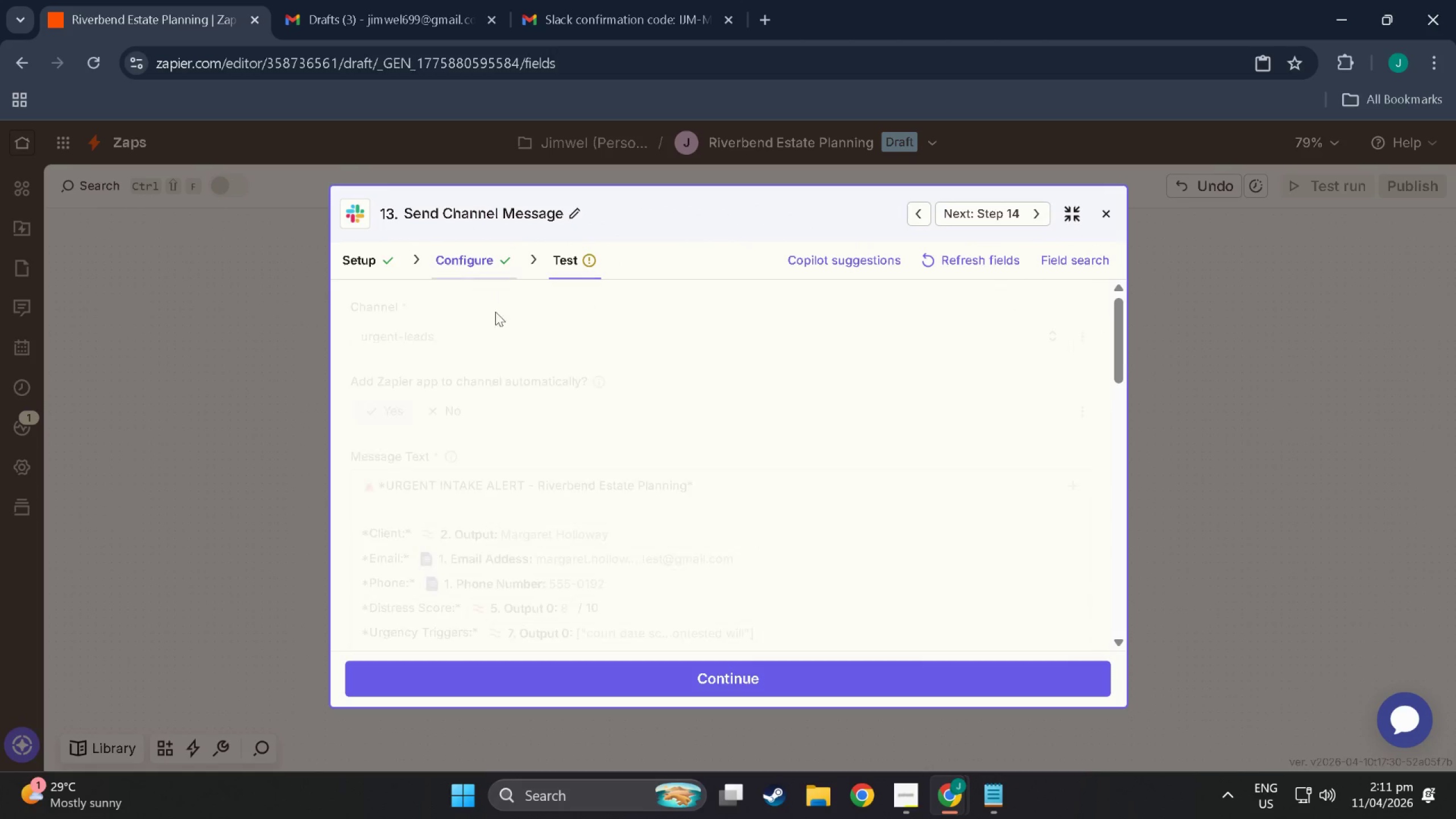 
scroll: coordinate [528, 462], scroll_direction: down, amount: 10.0
 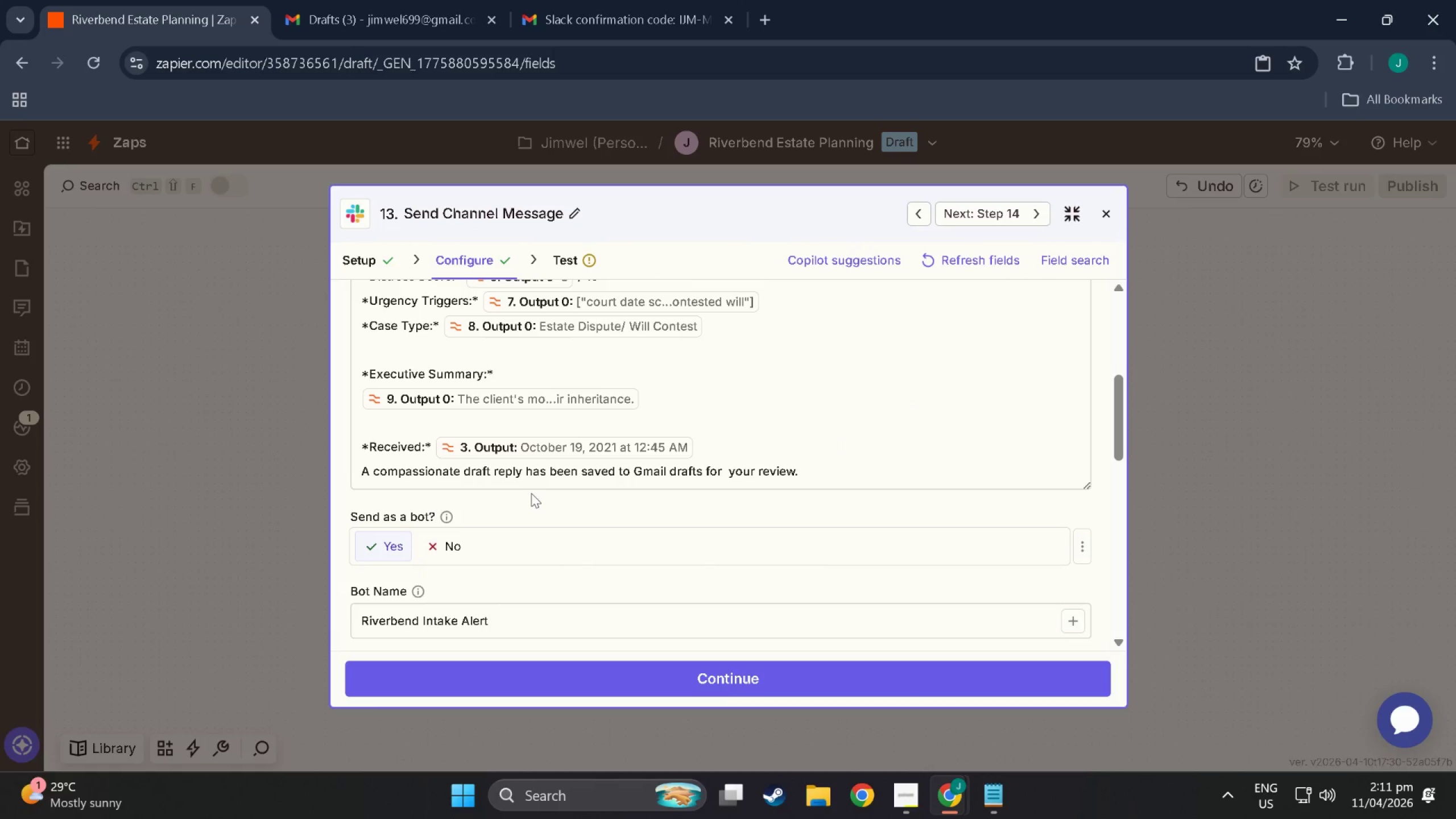 
wait(5.05)
 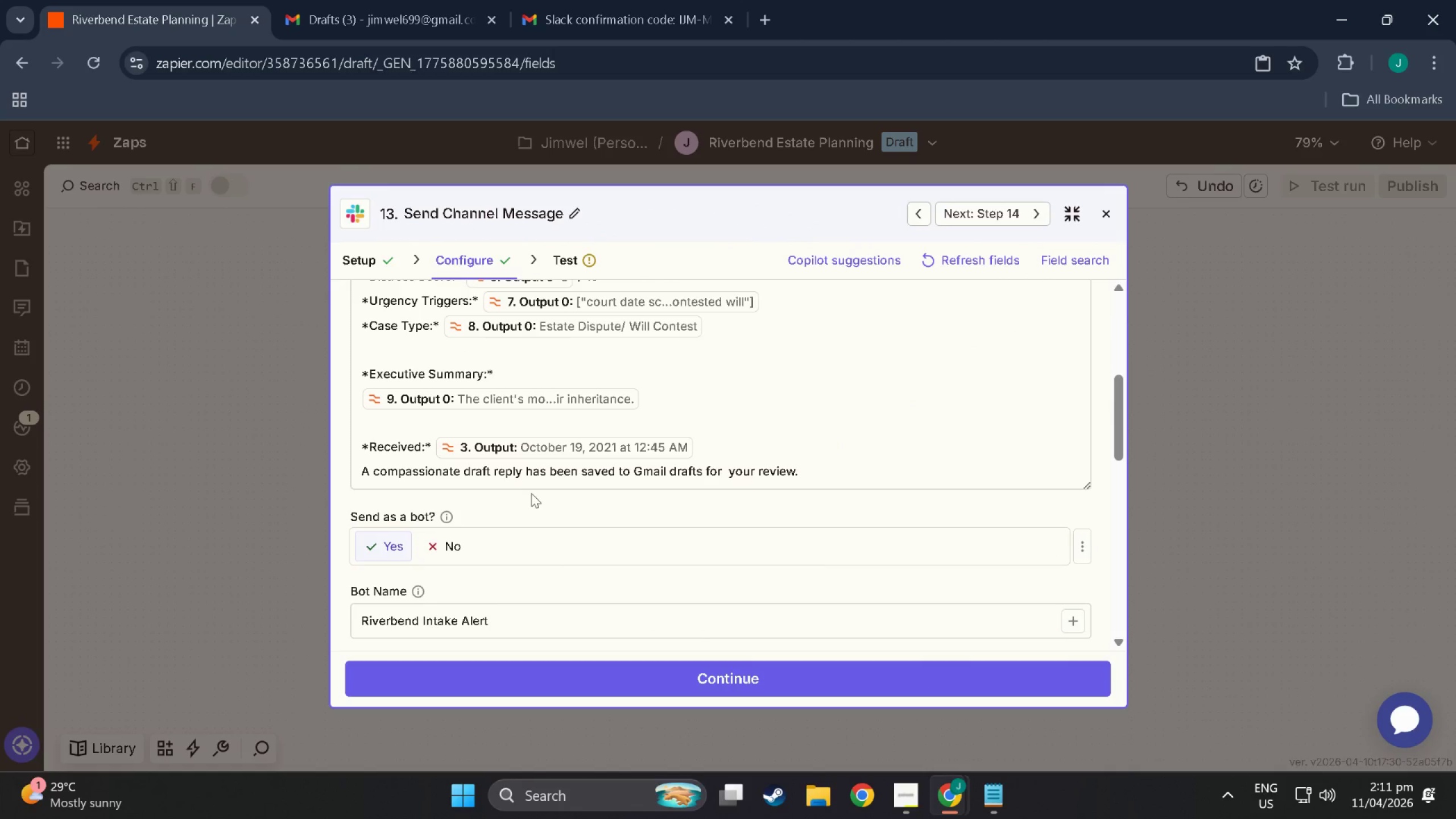 
left_click_drag(start_coordinate=[779, 671], to_coordinate=[777, 675])
 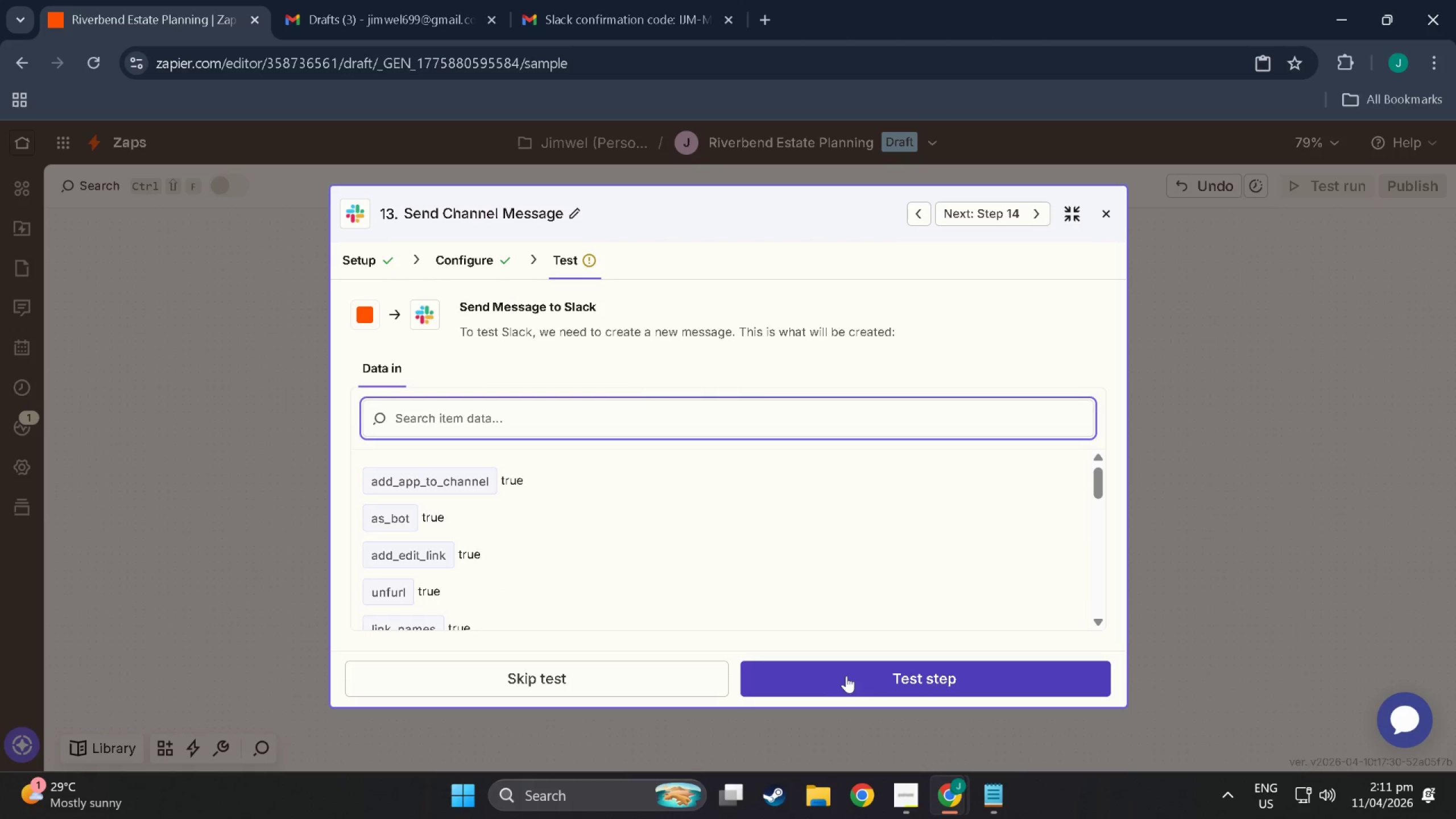 
left_click([833, 675])
 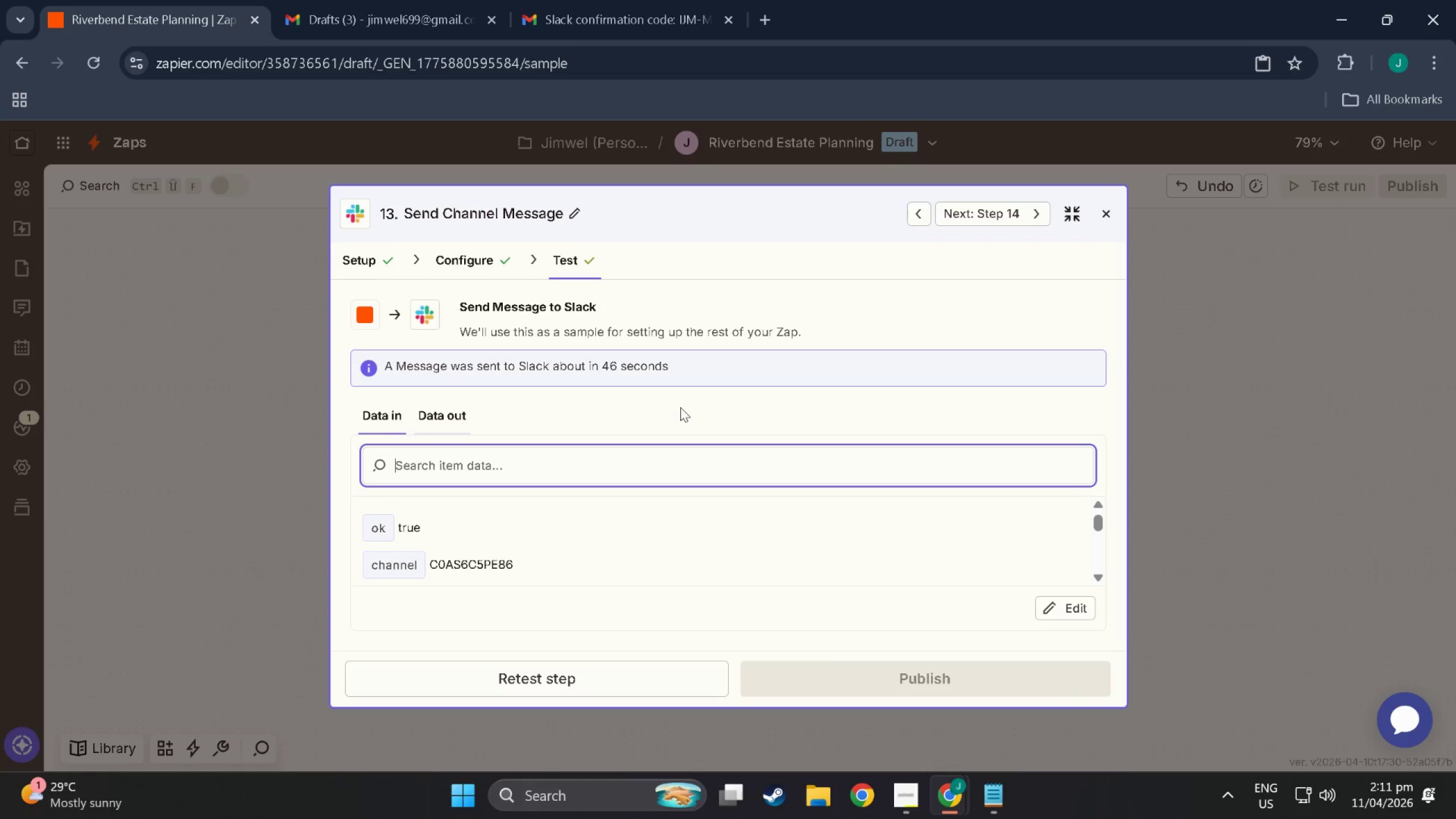 
scroll: coordinate [669, 530], scroll_direction: down, amount: 3.0
 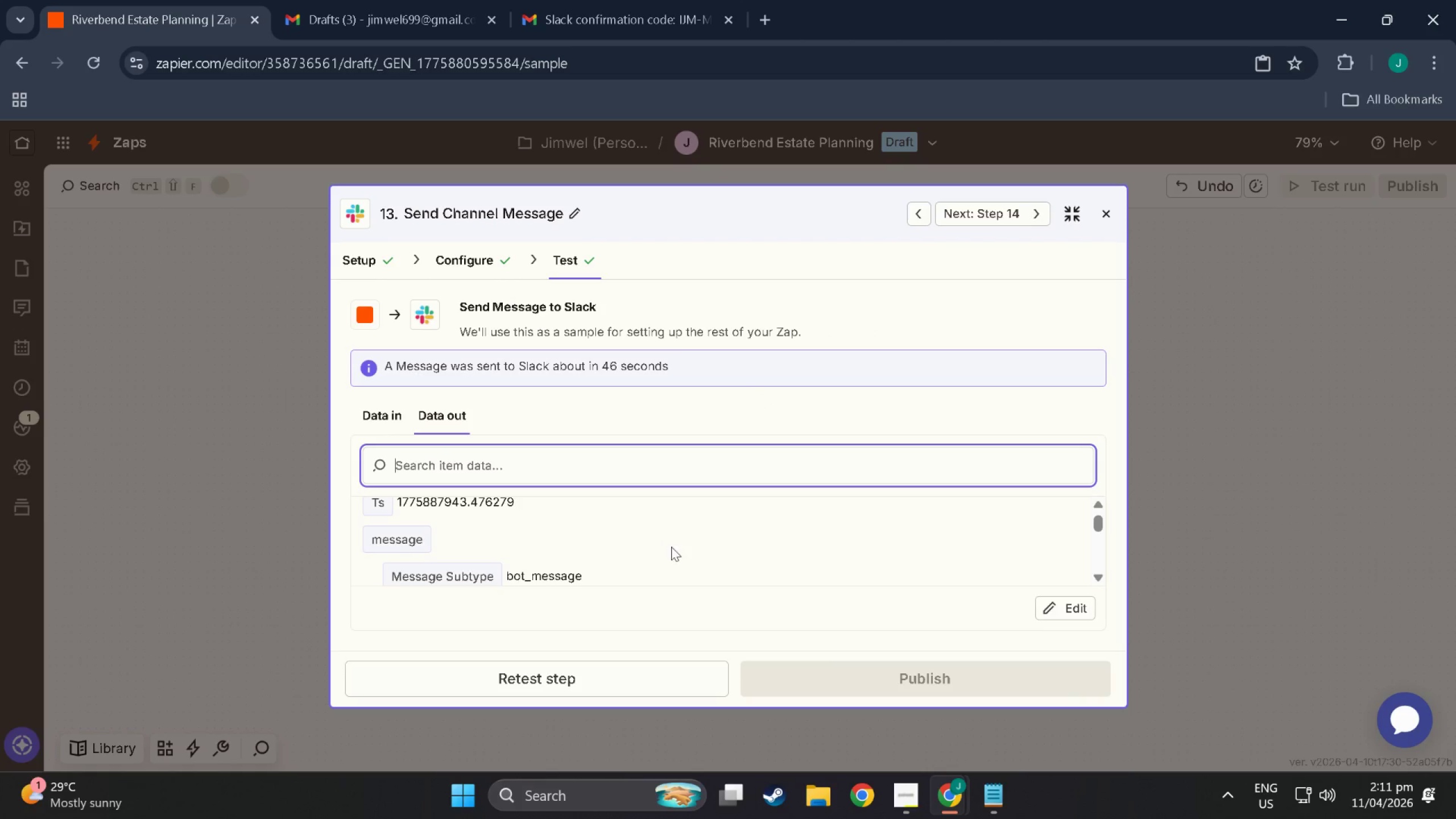 
scroll: coordinate [672, 562], scroll_direction: up, amount: 6.0
 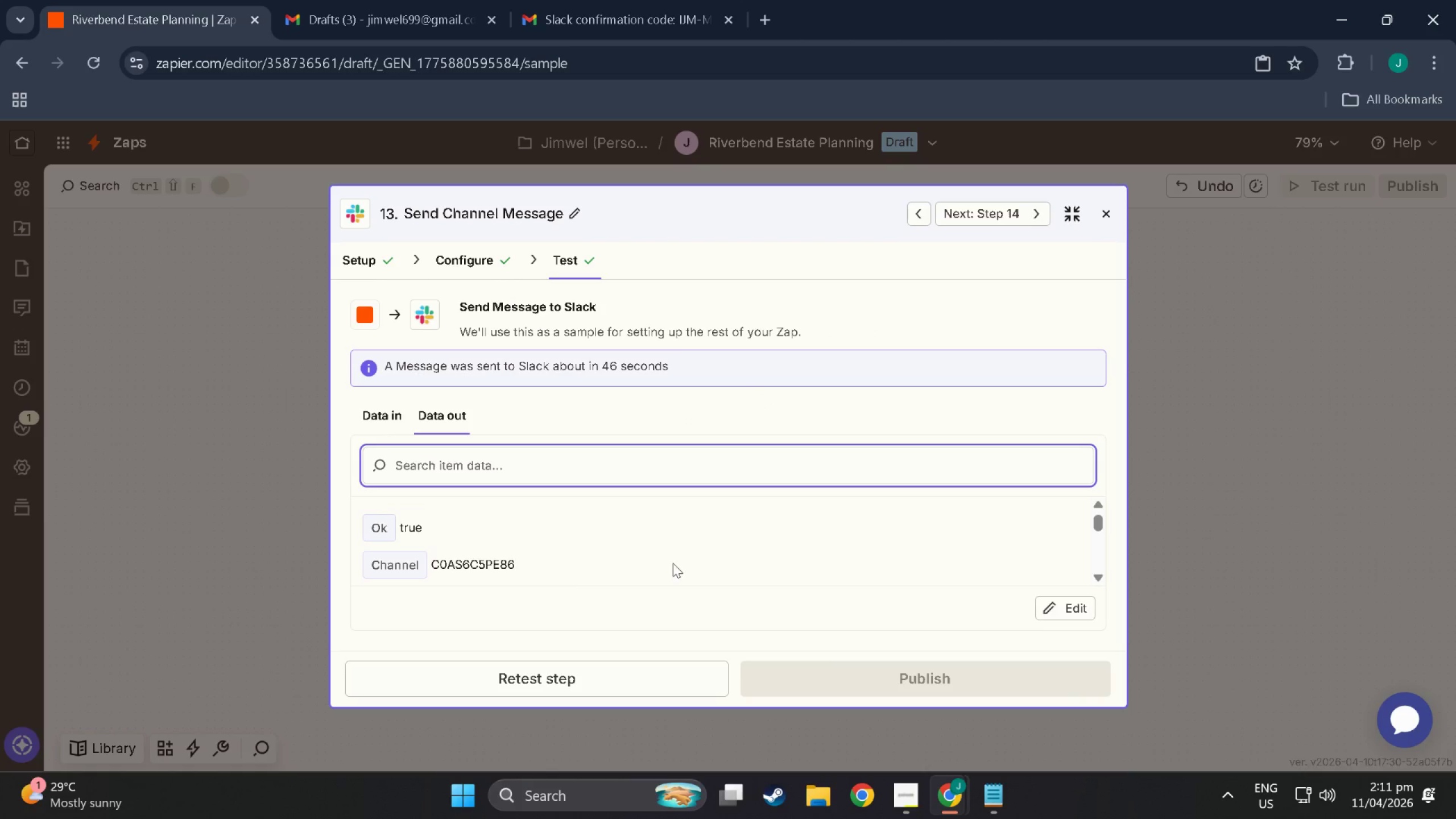 
scroll: coordinate [559, 562], scroll_direction: down, amount: 19.0
 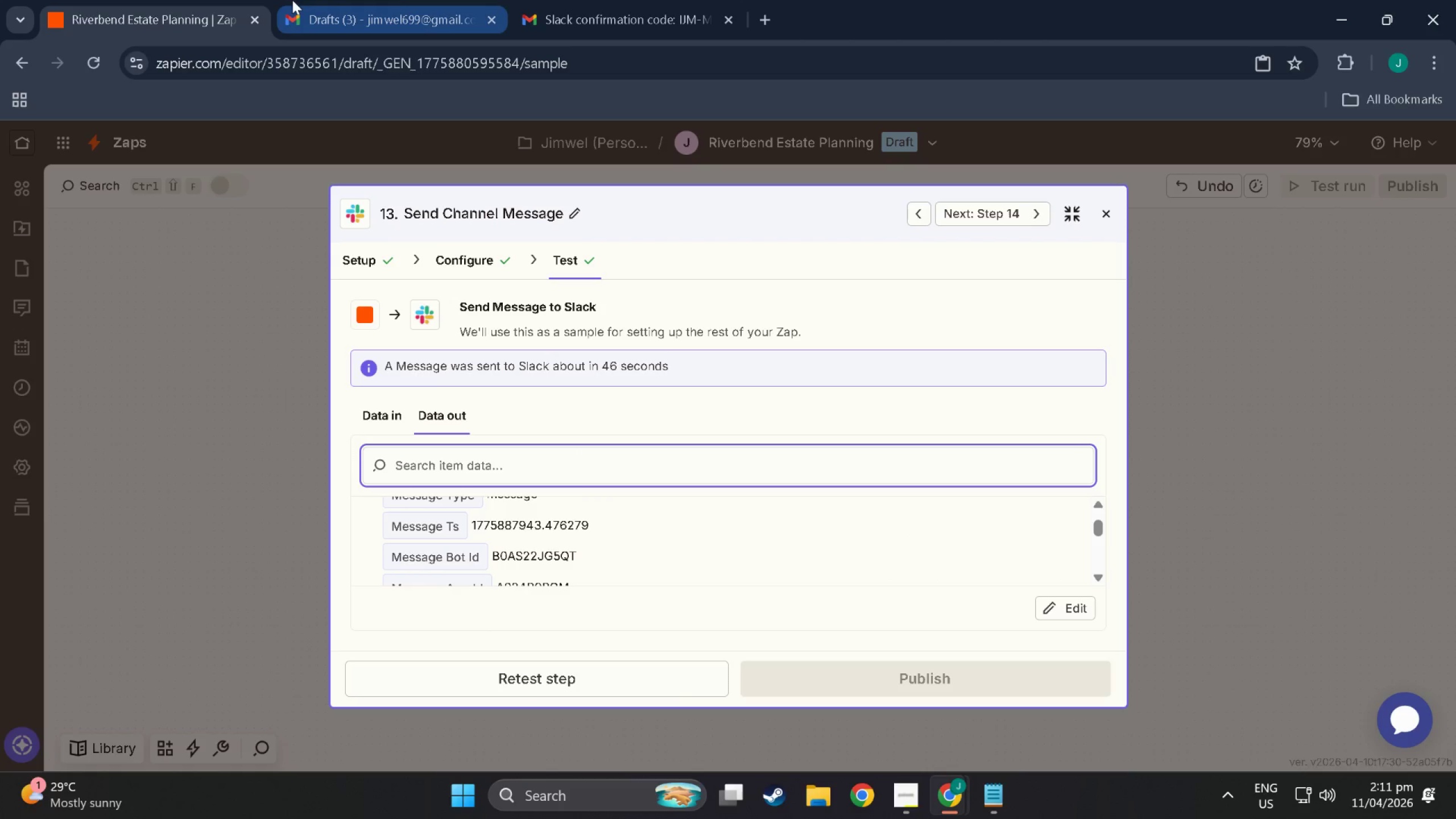 
left_click([396, 0])
 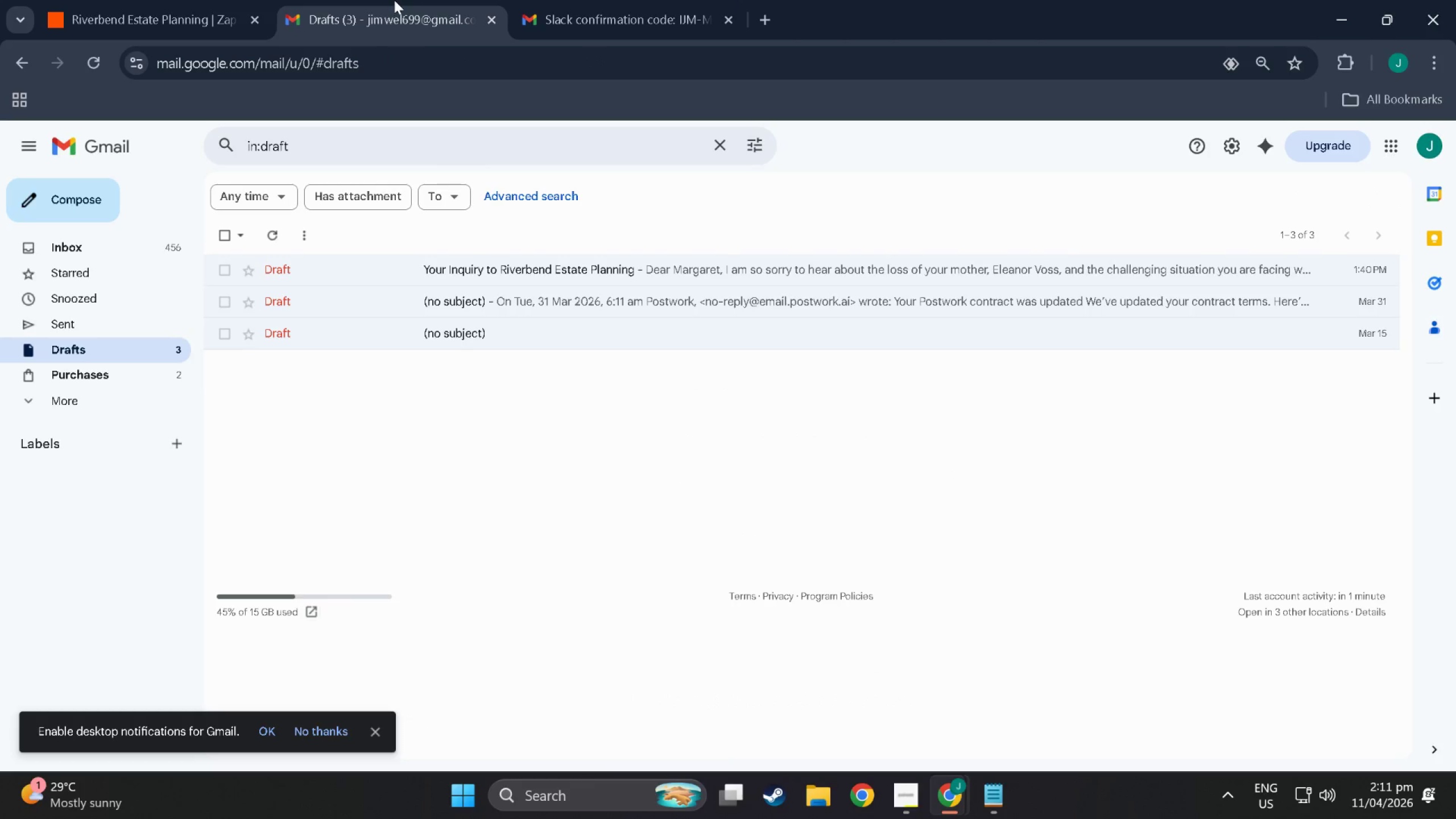 
double_click([194, 0])
 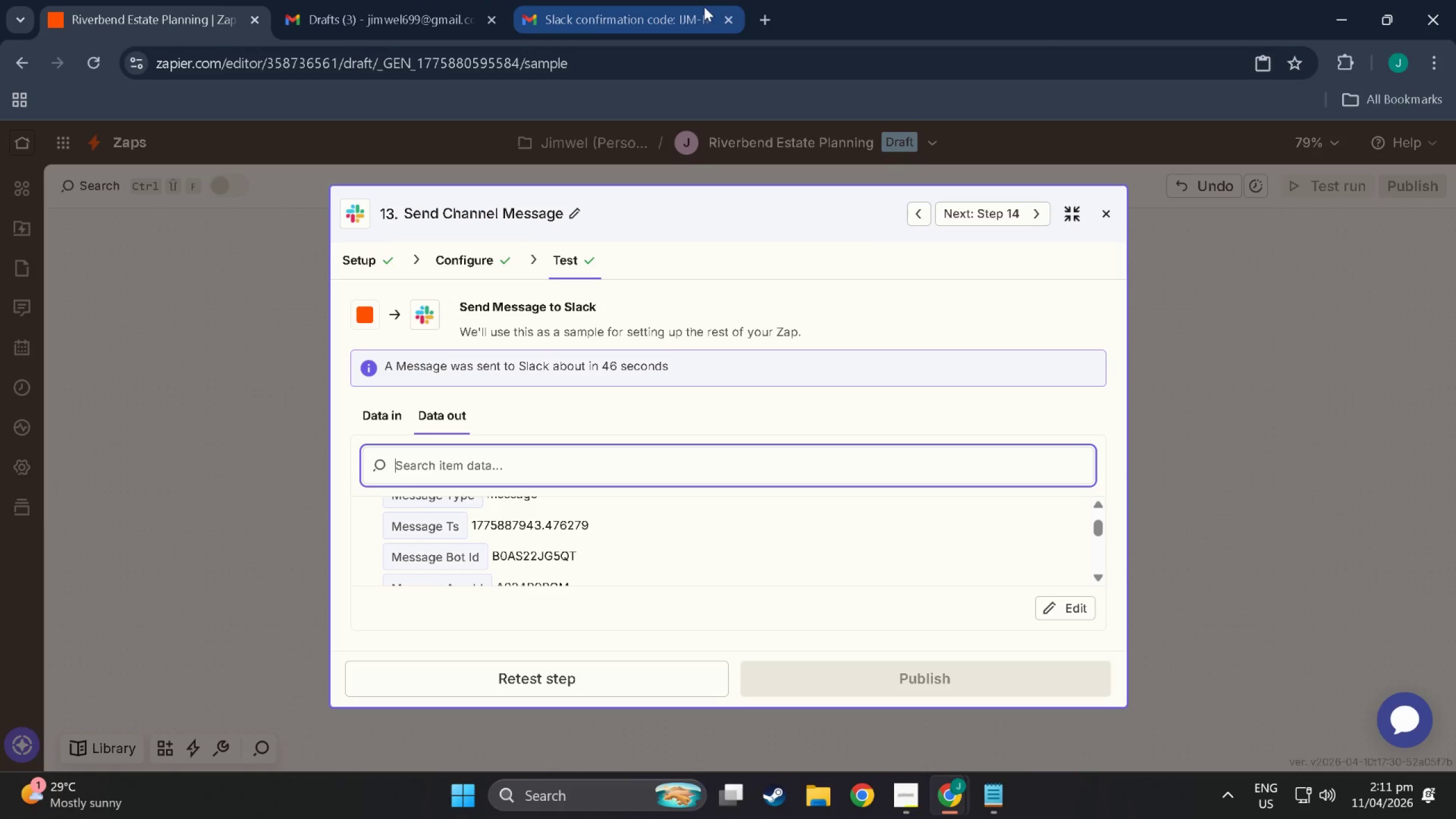 
left_click([754, 18])
 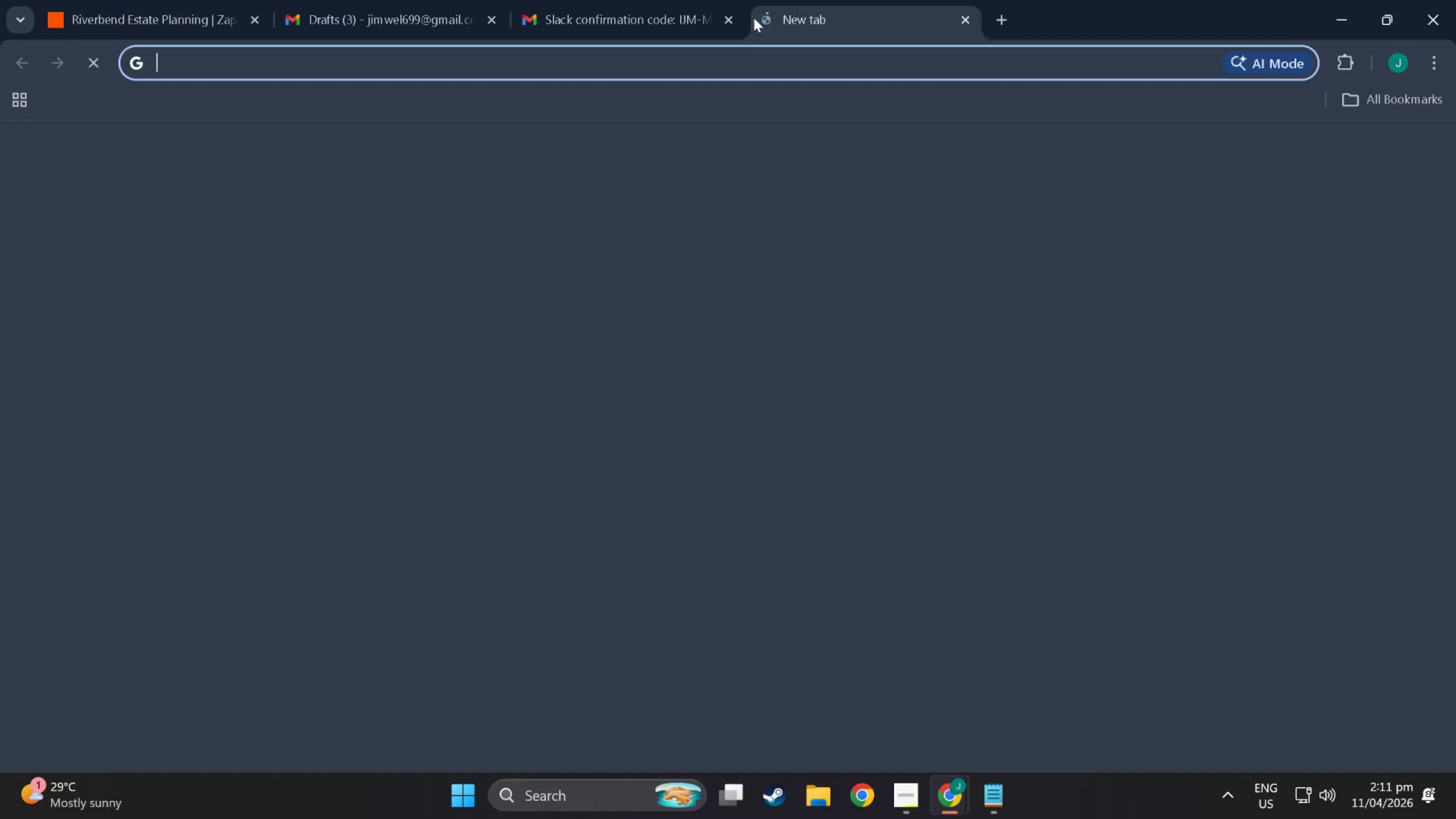 
type(sc)
key(Backspace)
type(lack)
 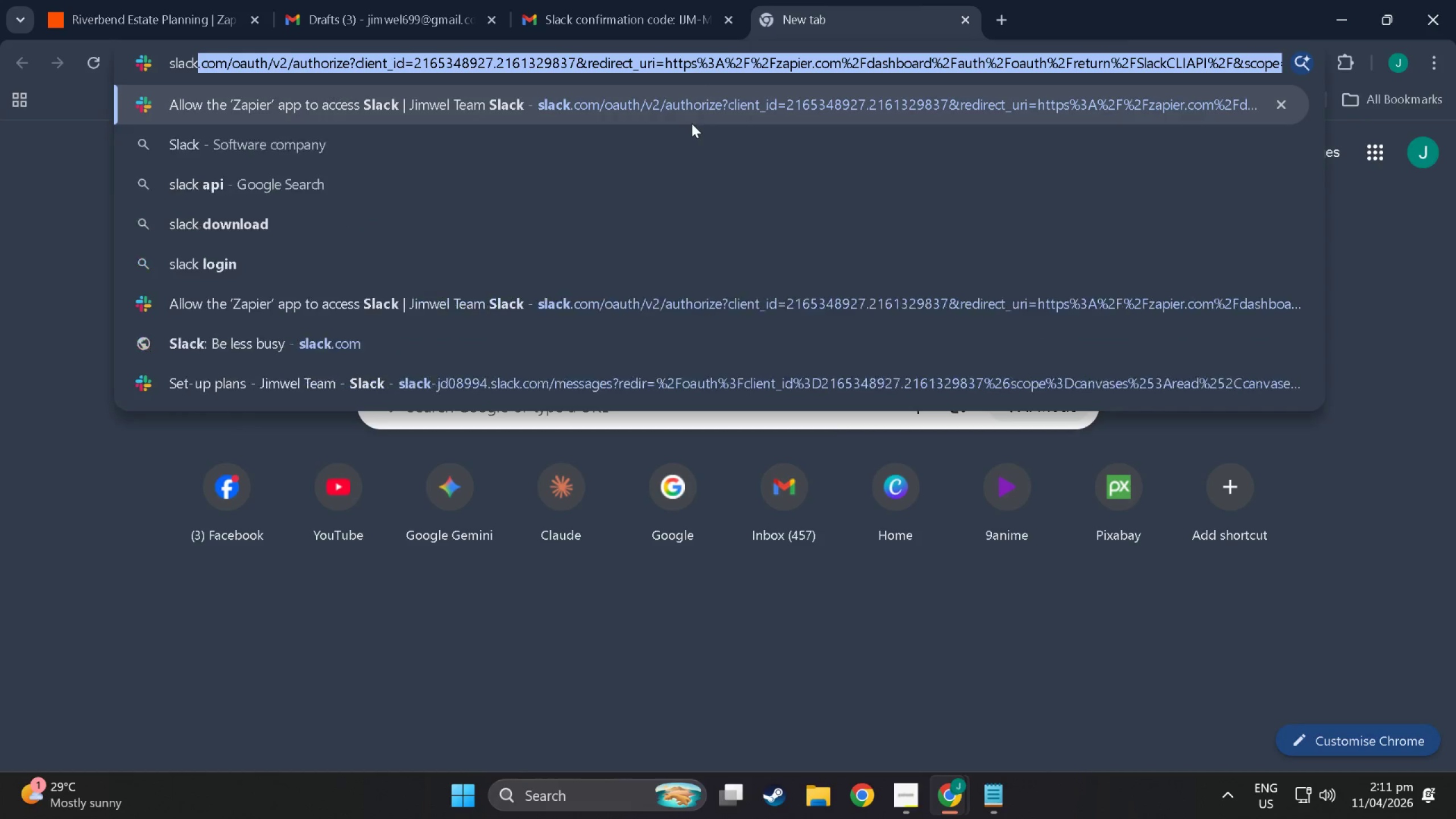 
key(Enter)
 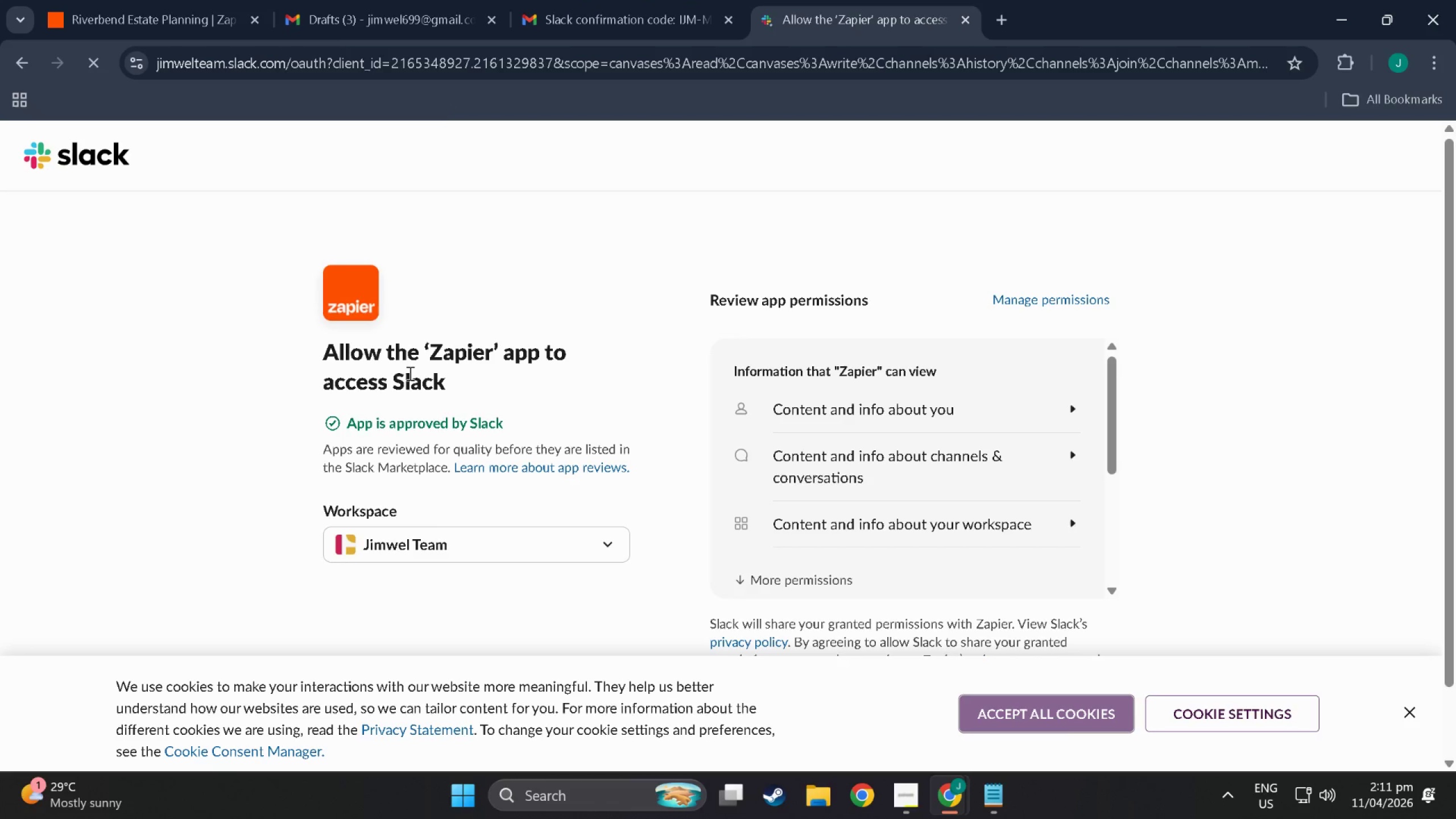 
wait(7.18)
 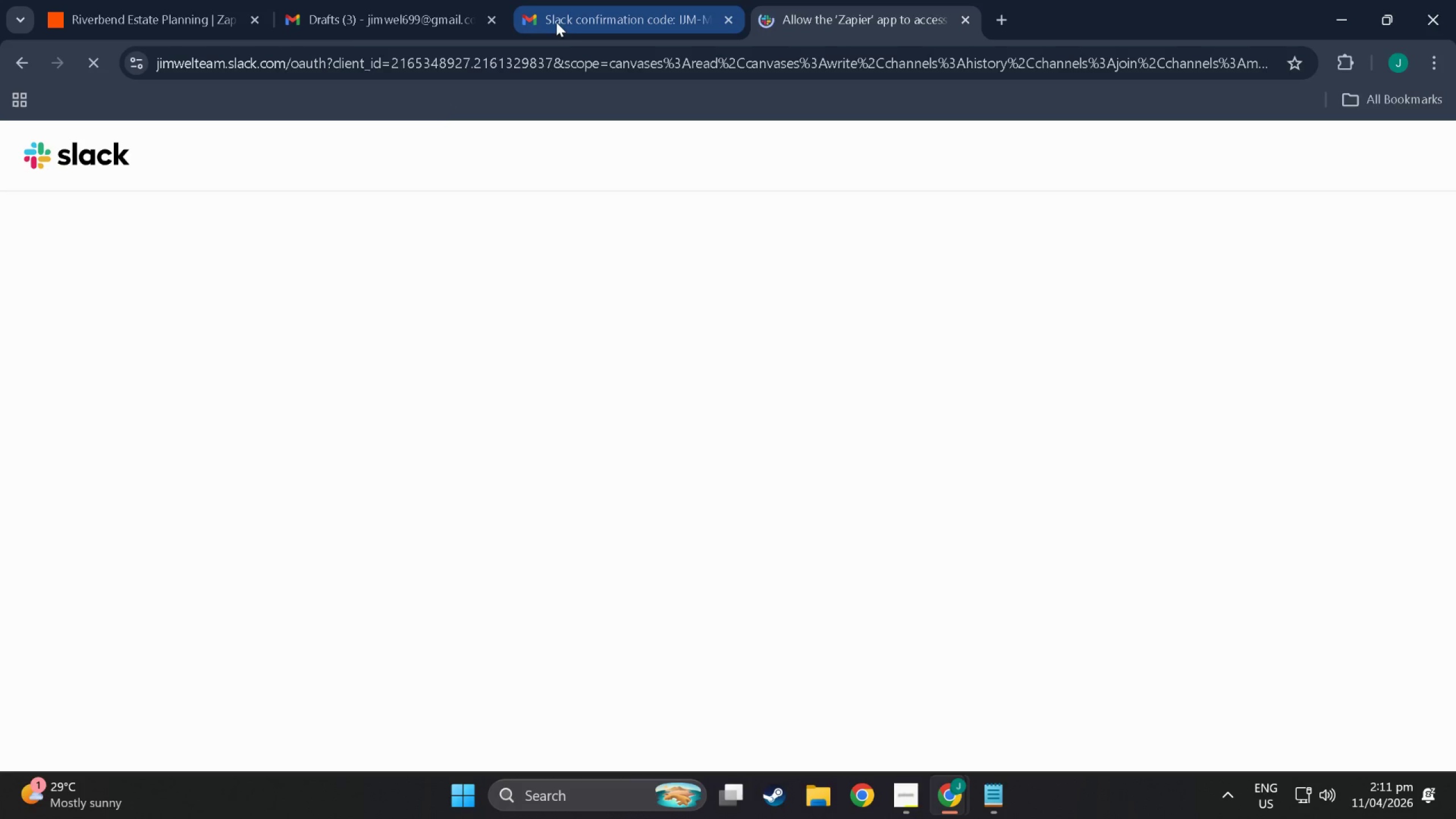 
left_click([338, 52])
 